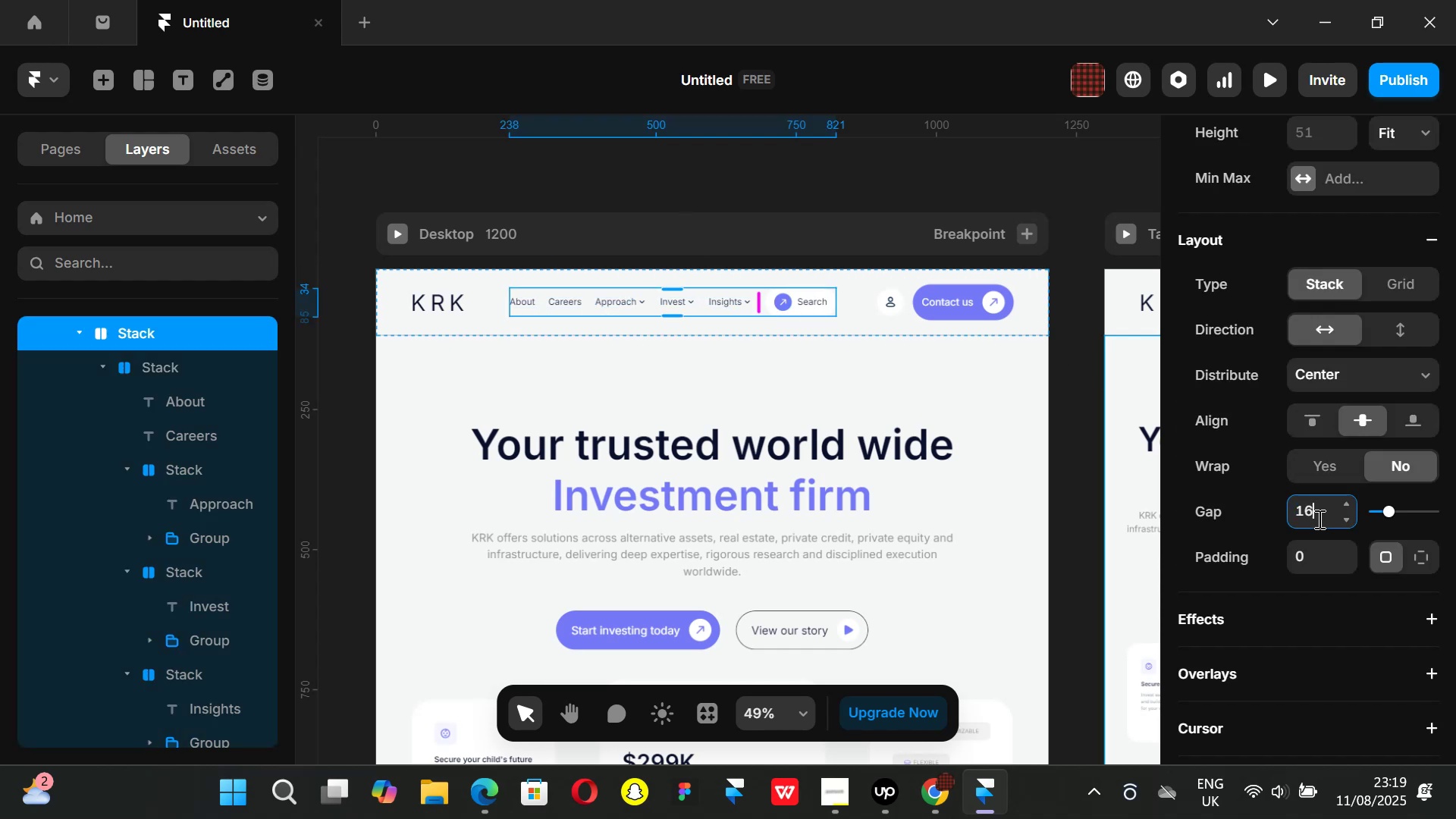 
key(Enter)
 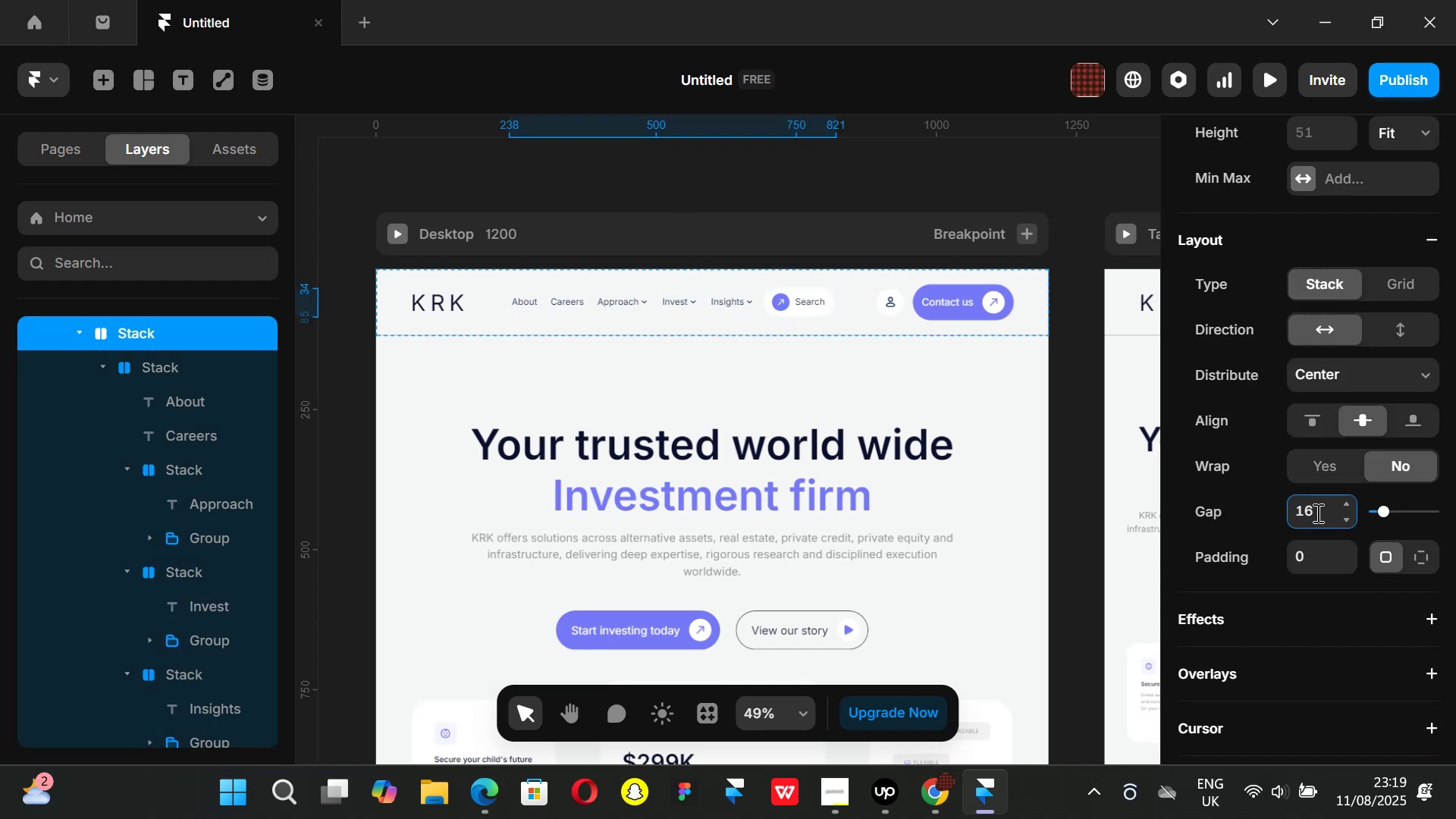 
key(Control+ControlLeft)
 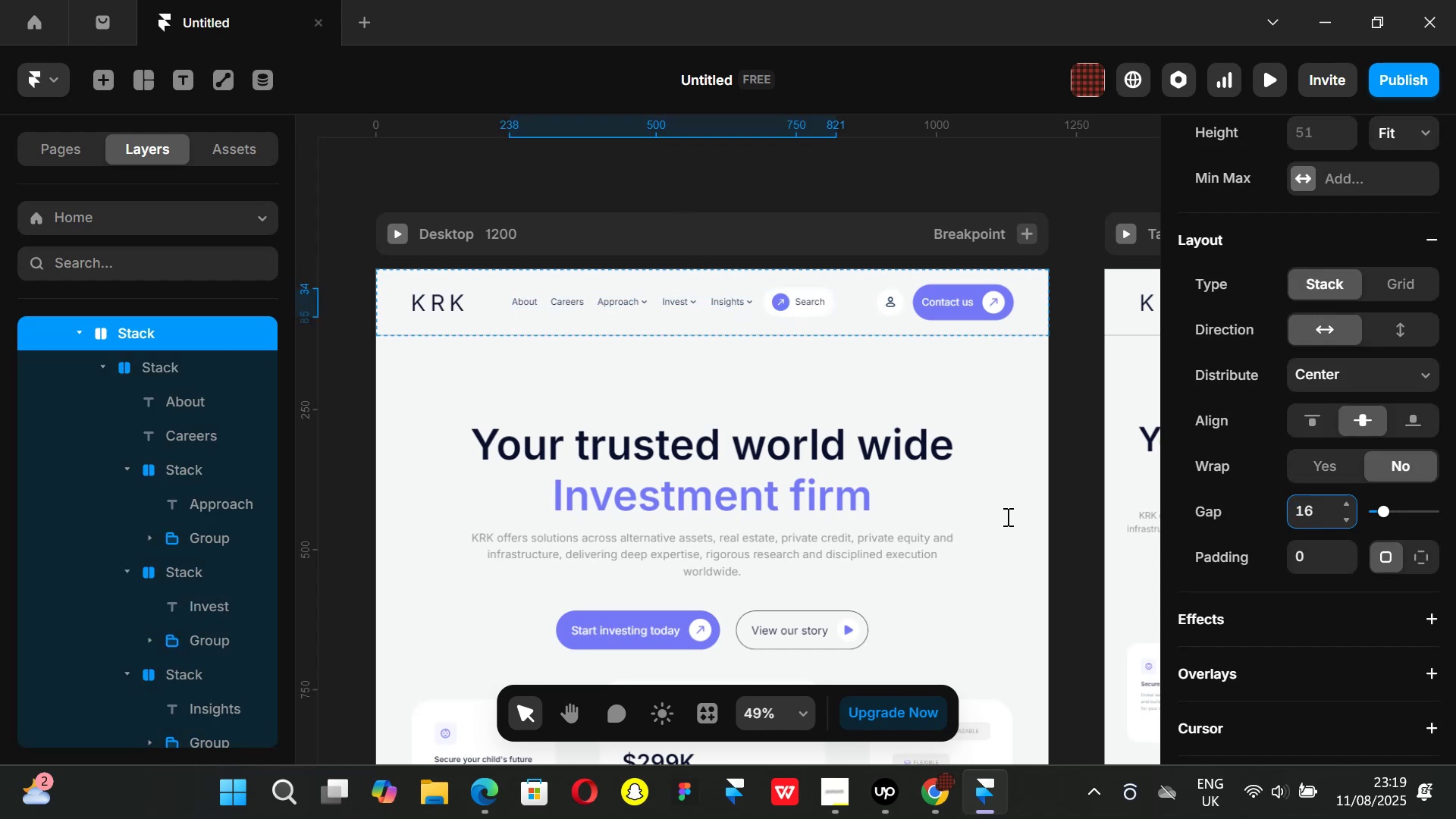 
key(Control+Z)
 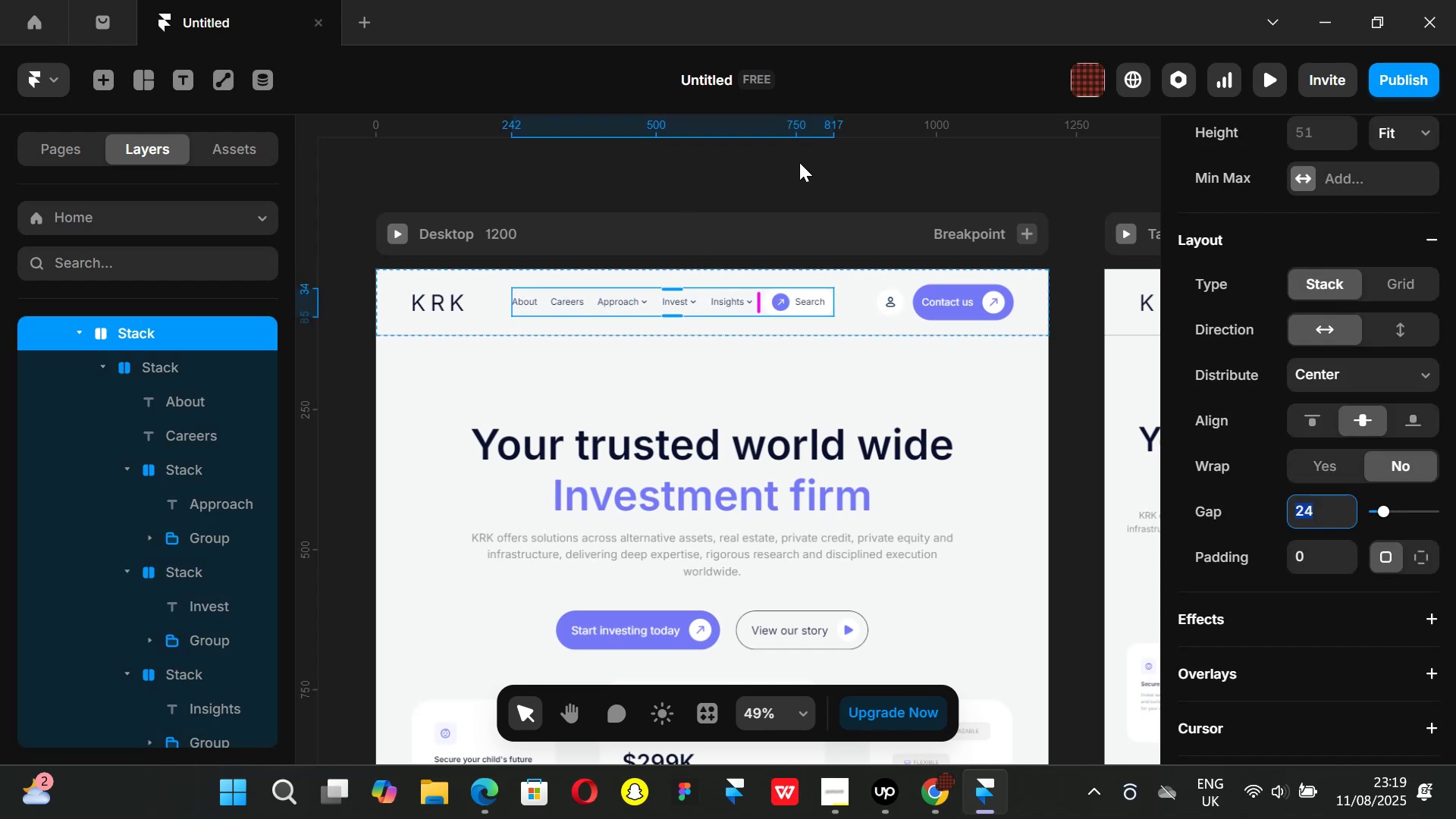 
left_click([799, 169])
 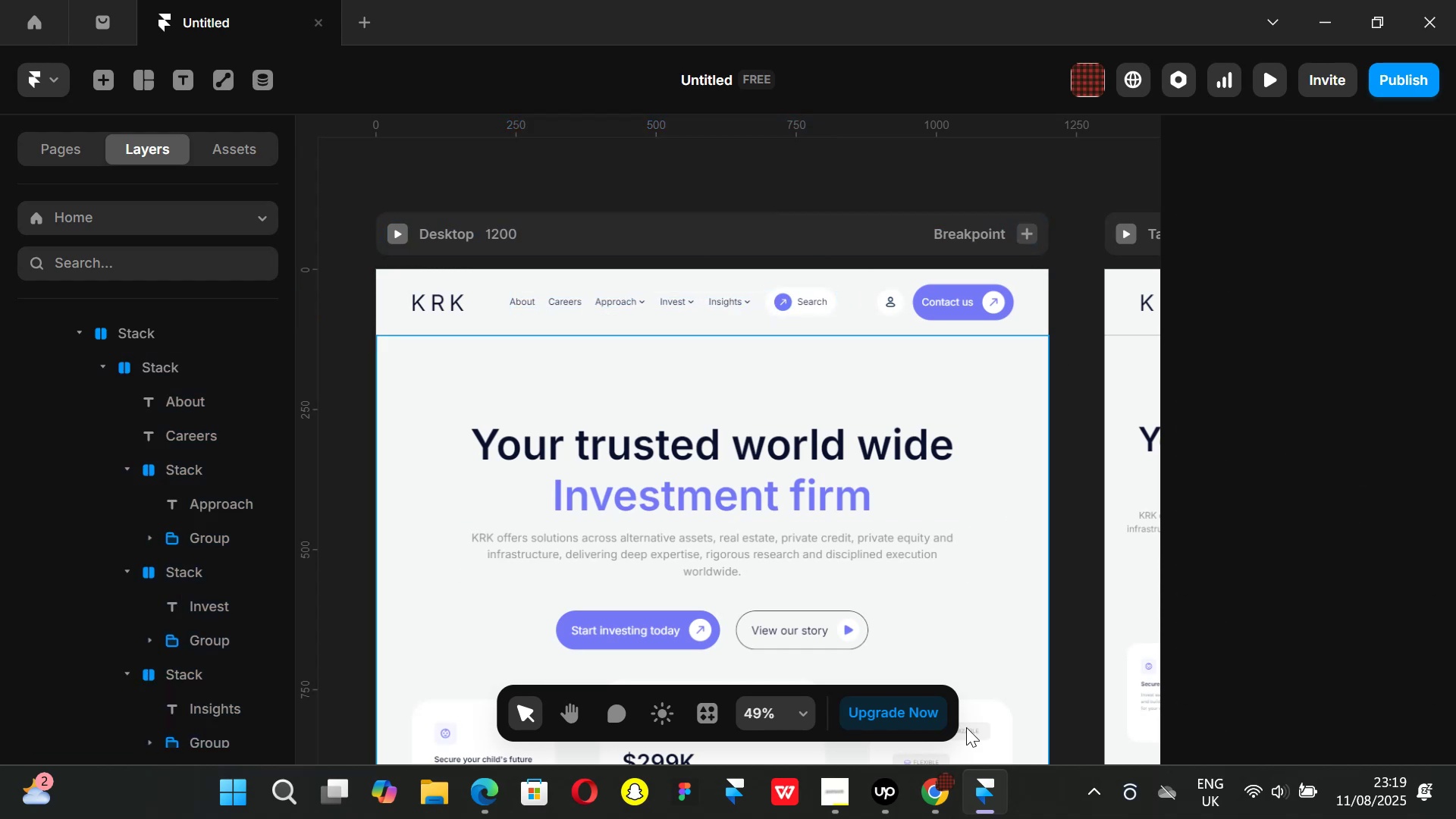 
left_click([937, 811])
 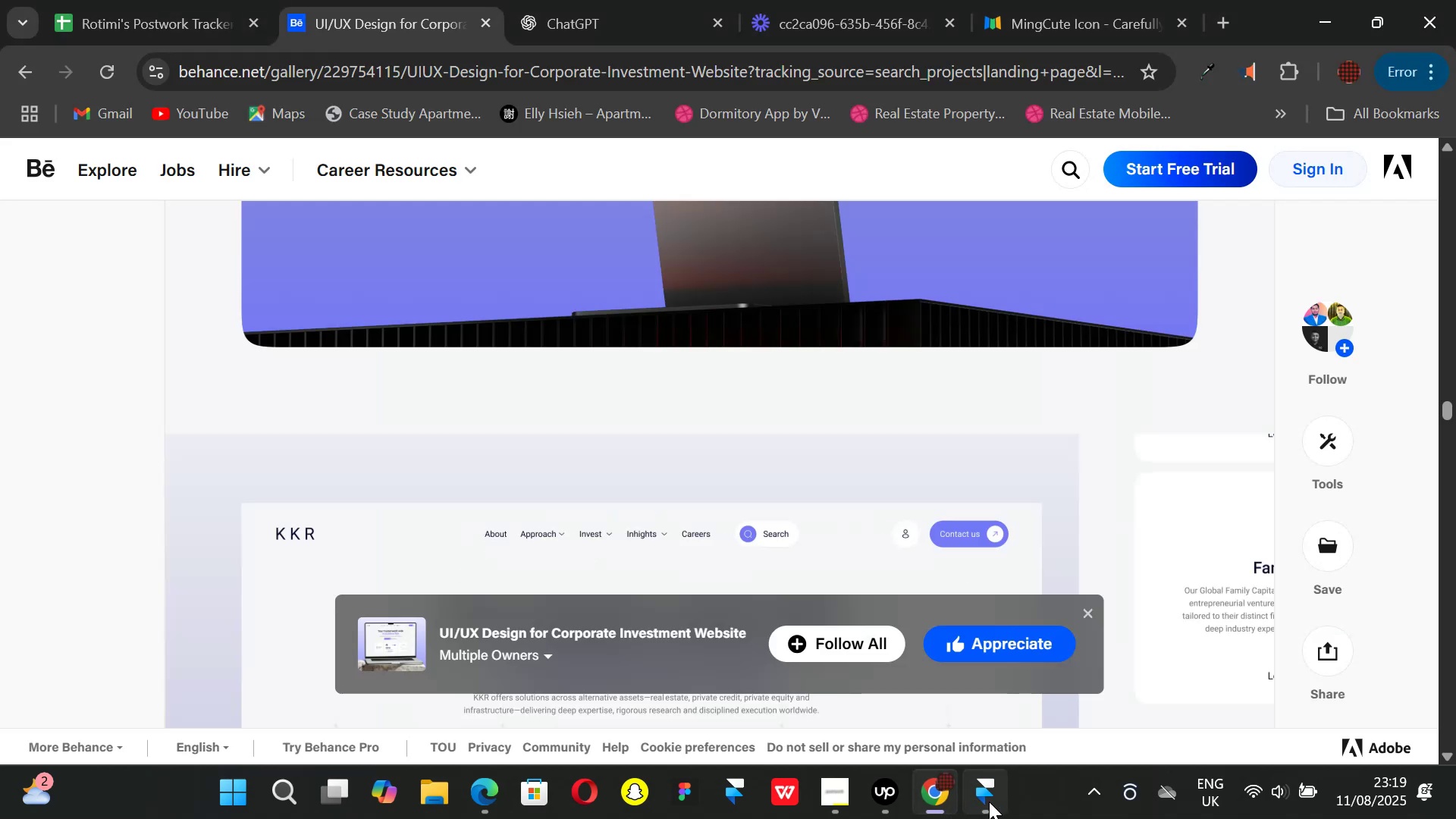 
left_click([989, 802])
 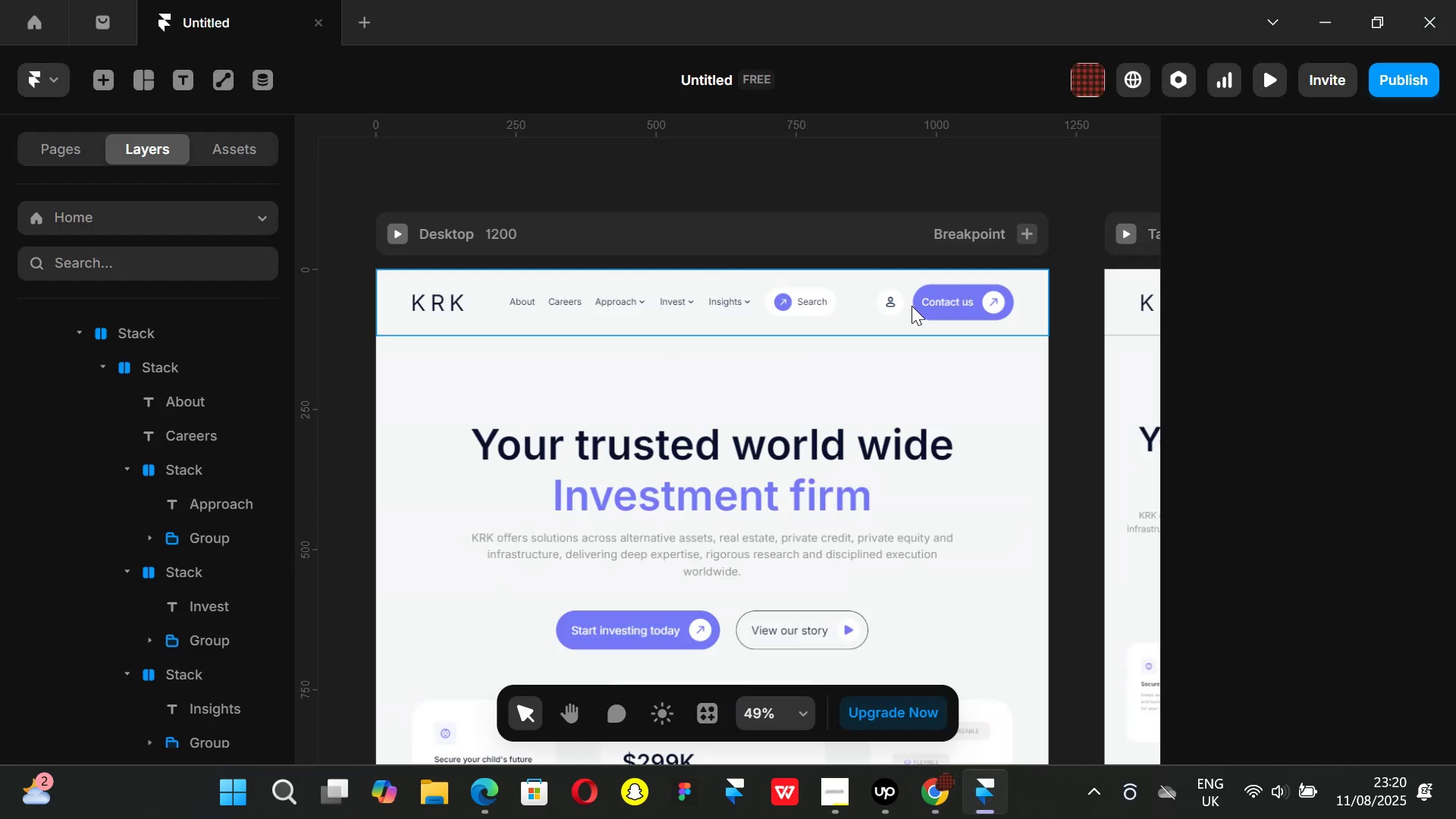 
left_click([851, 320])
 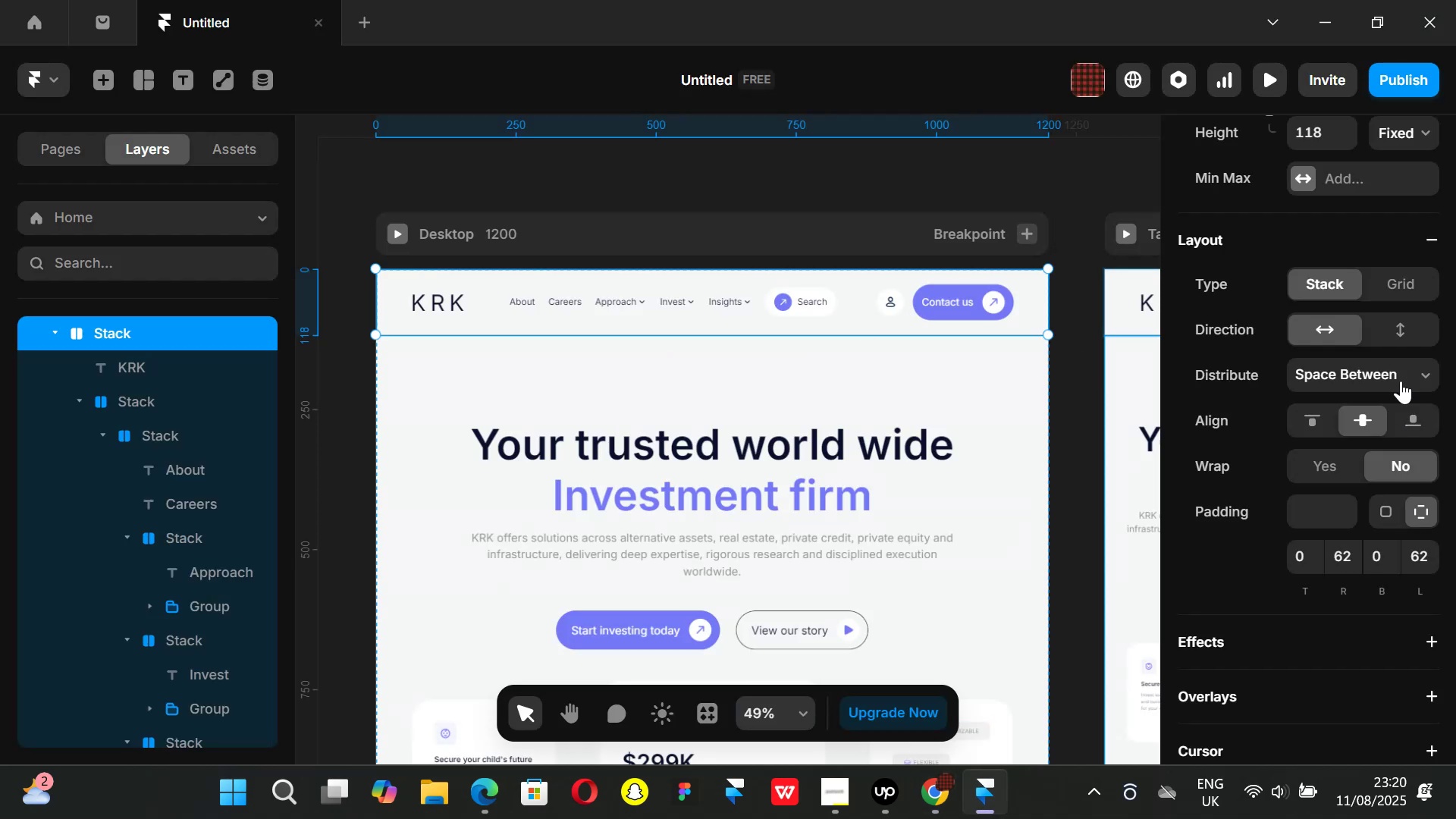 
left_click([1414, 374])
 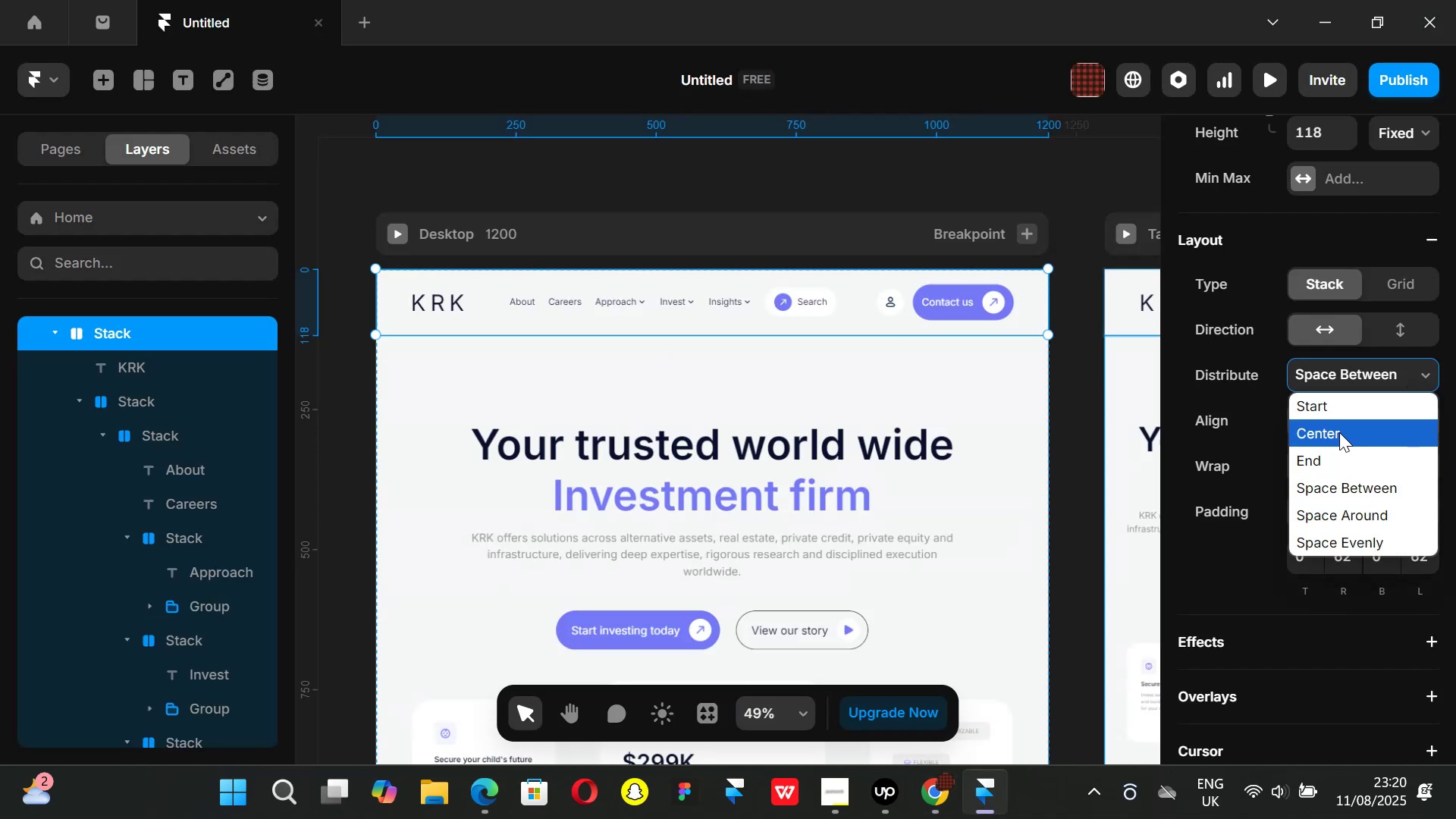 
left_click([1339, 432])
 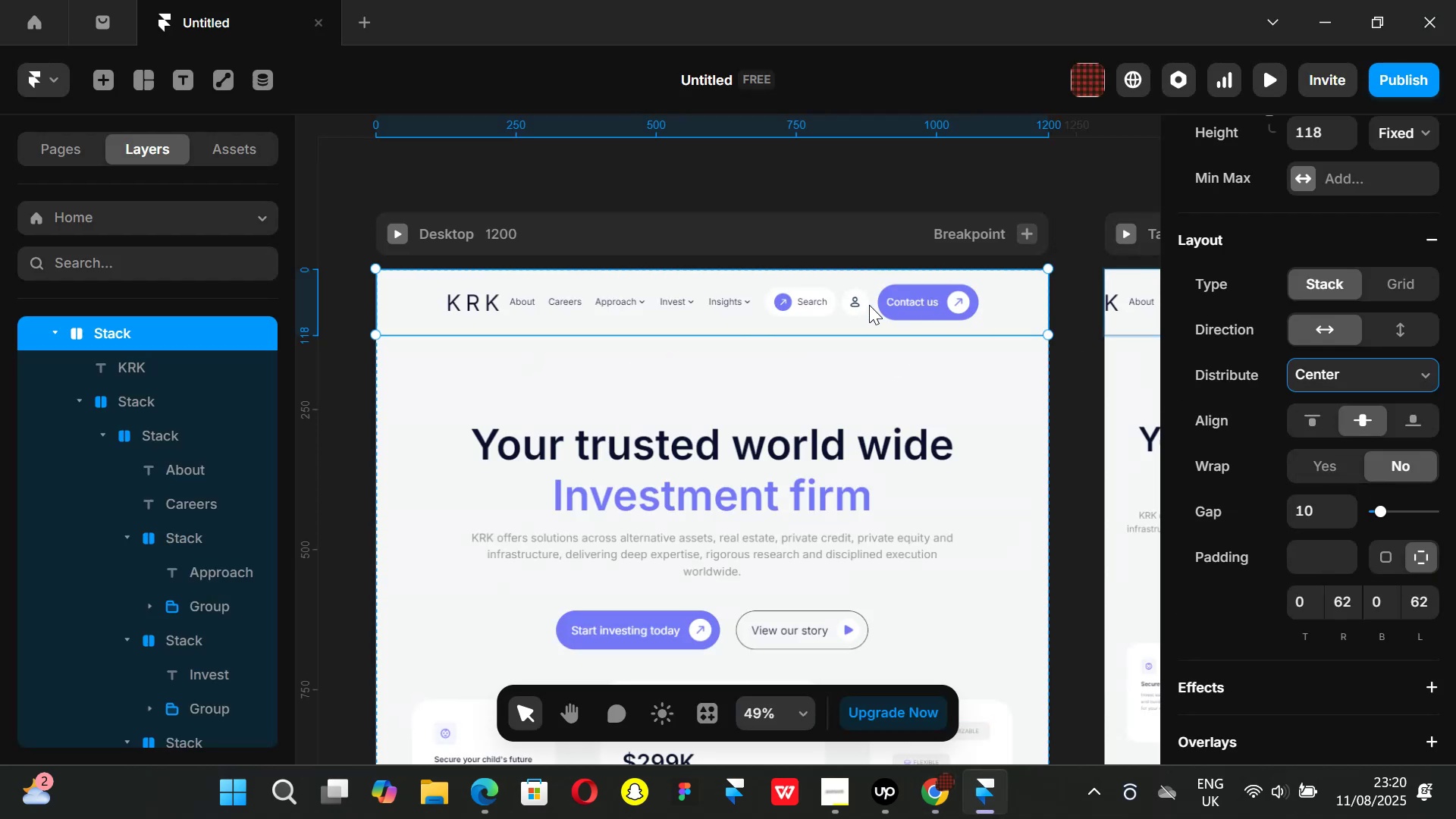 
wait(5.77)
 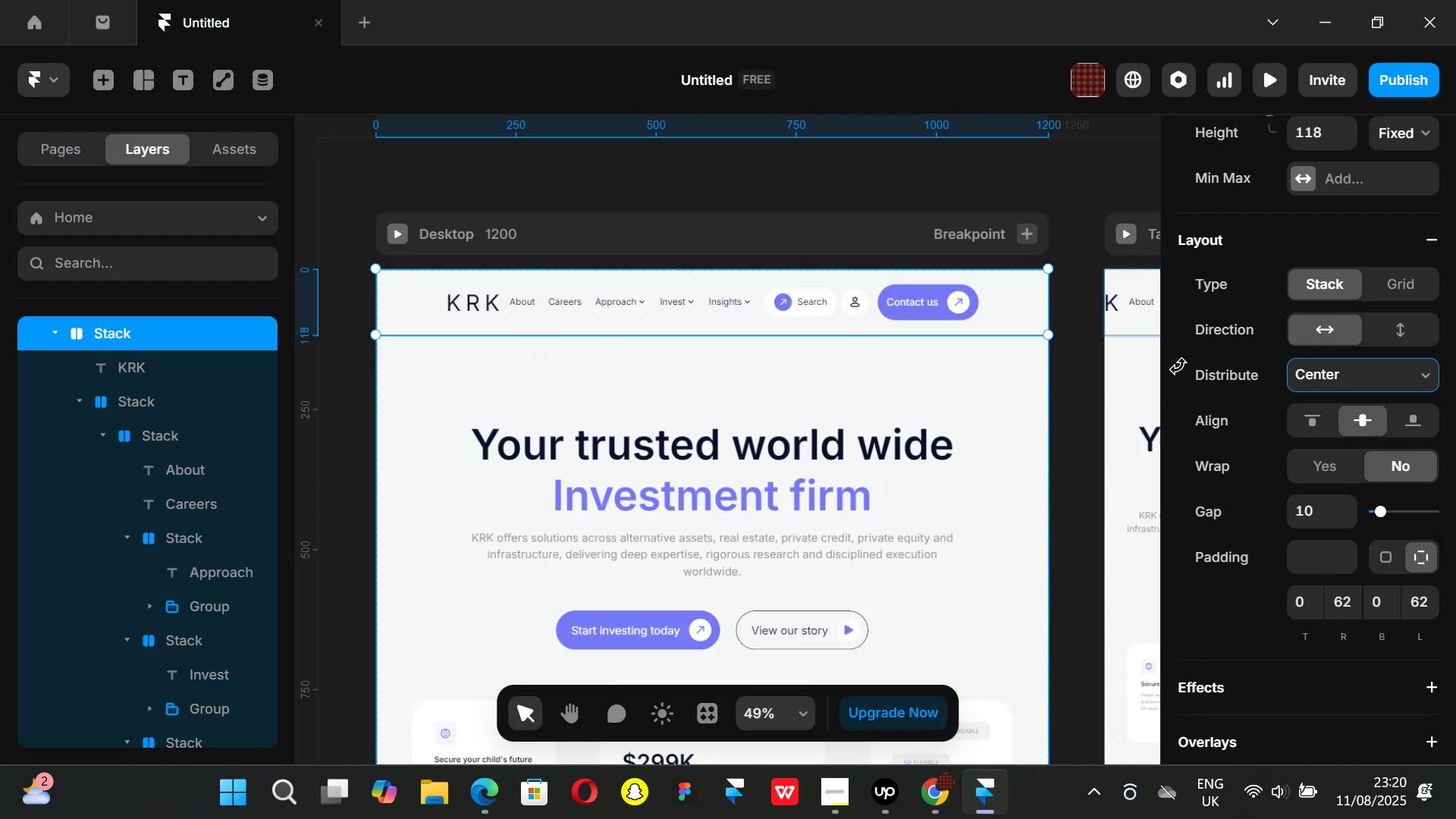 
left_click([666, 200])
 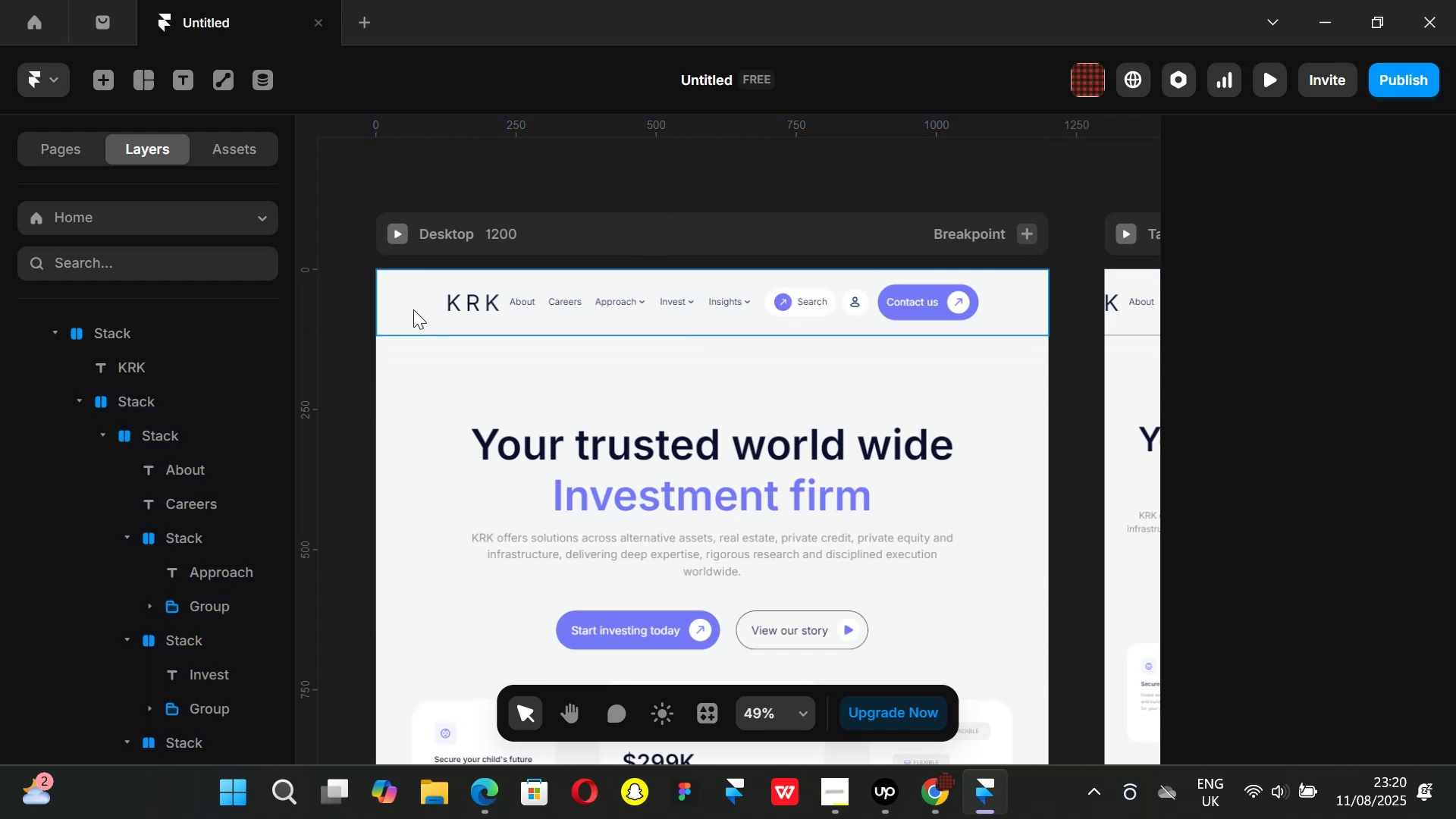 
left_click([1016, 315])
 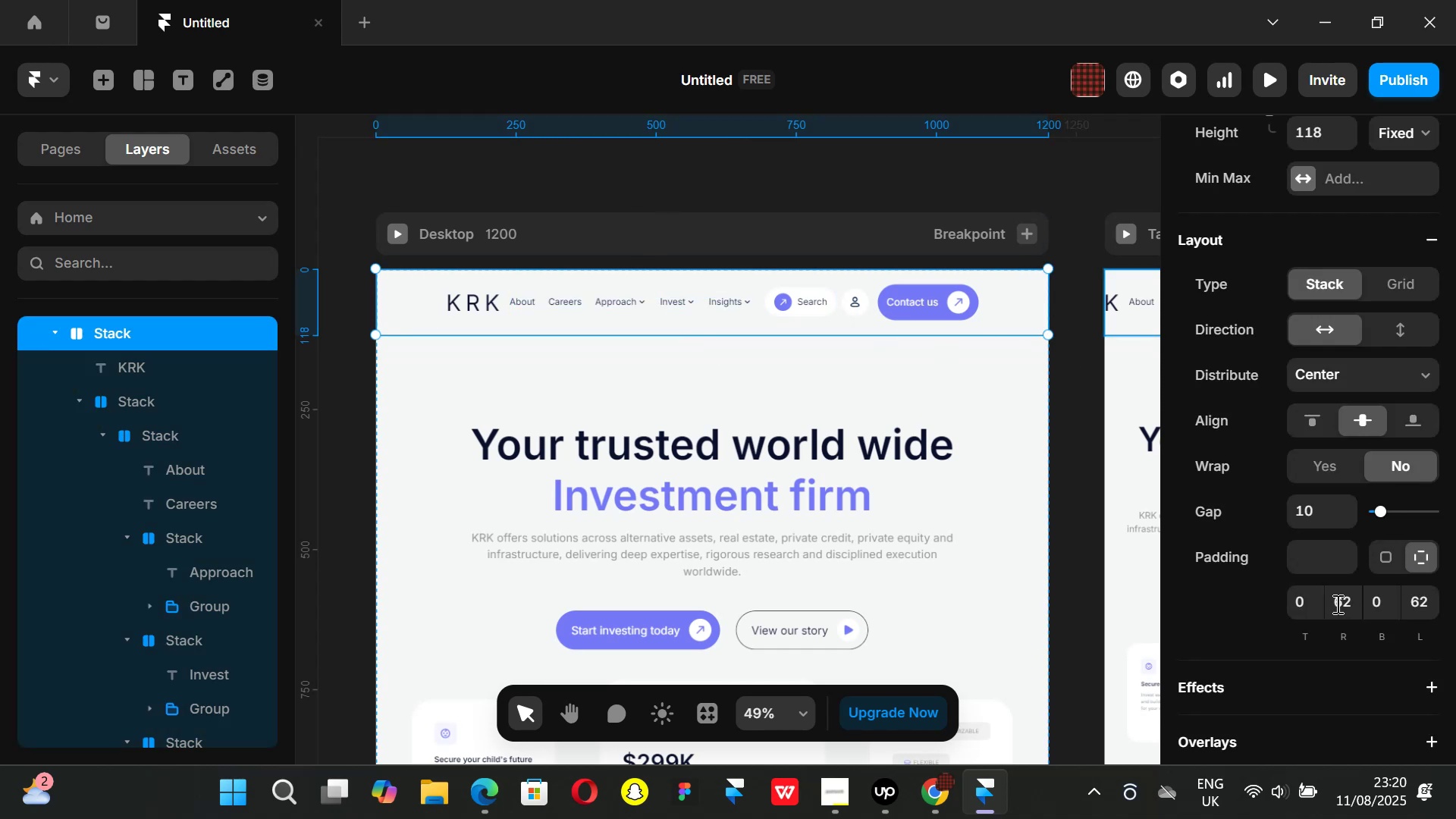 
scroll: coordinate [1351, 413], scroll_direction: up, amount: 1.0
 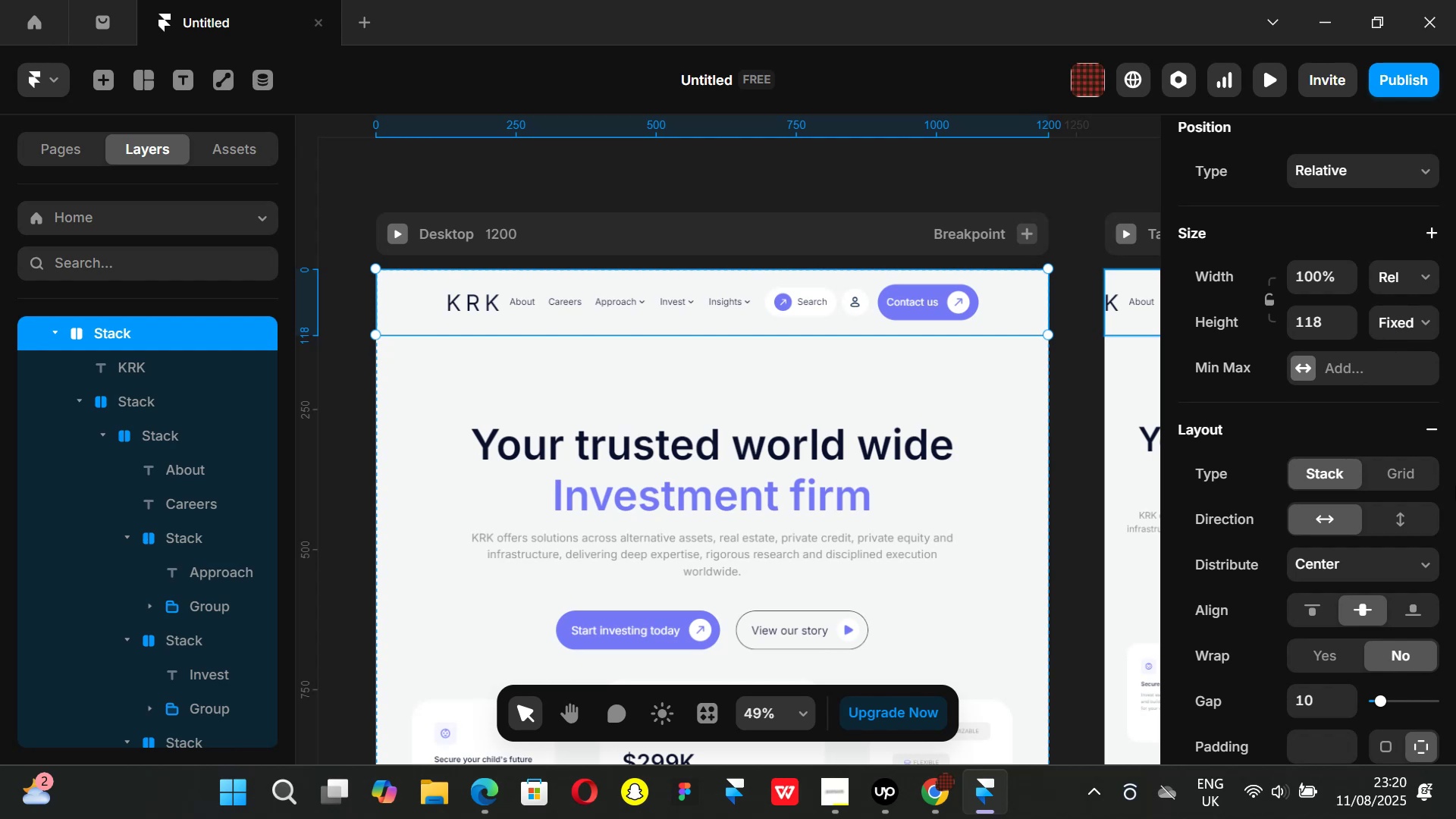 
left_click([1426, 563])
 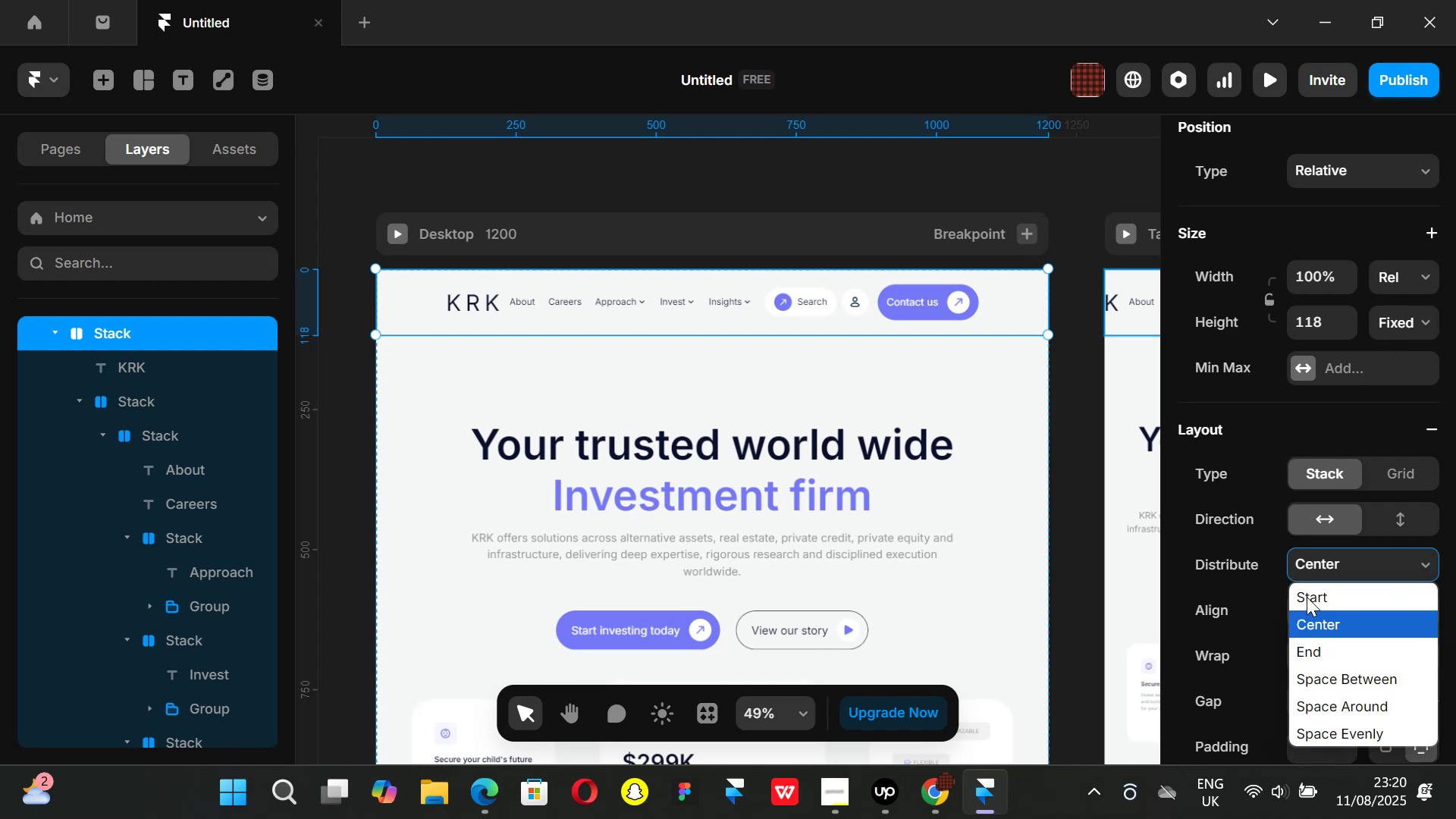 
left_click([1307, 596])
 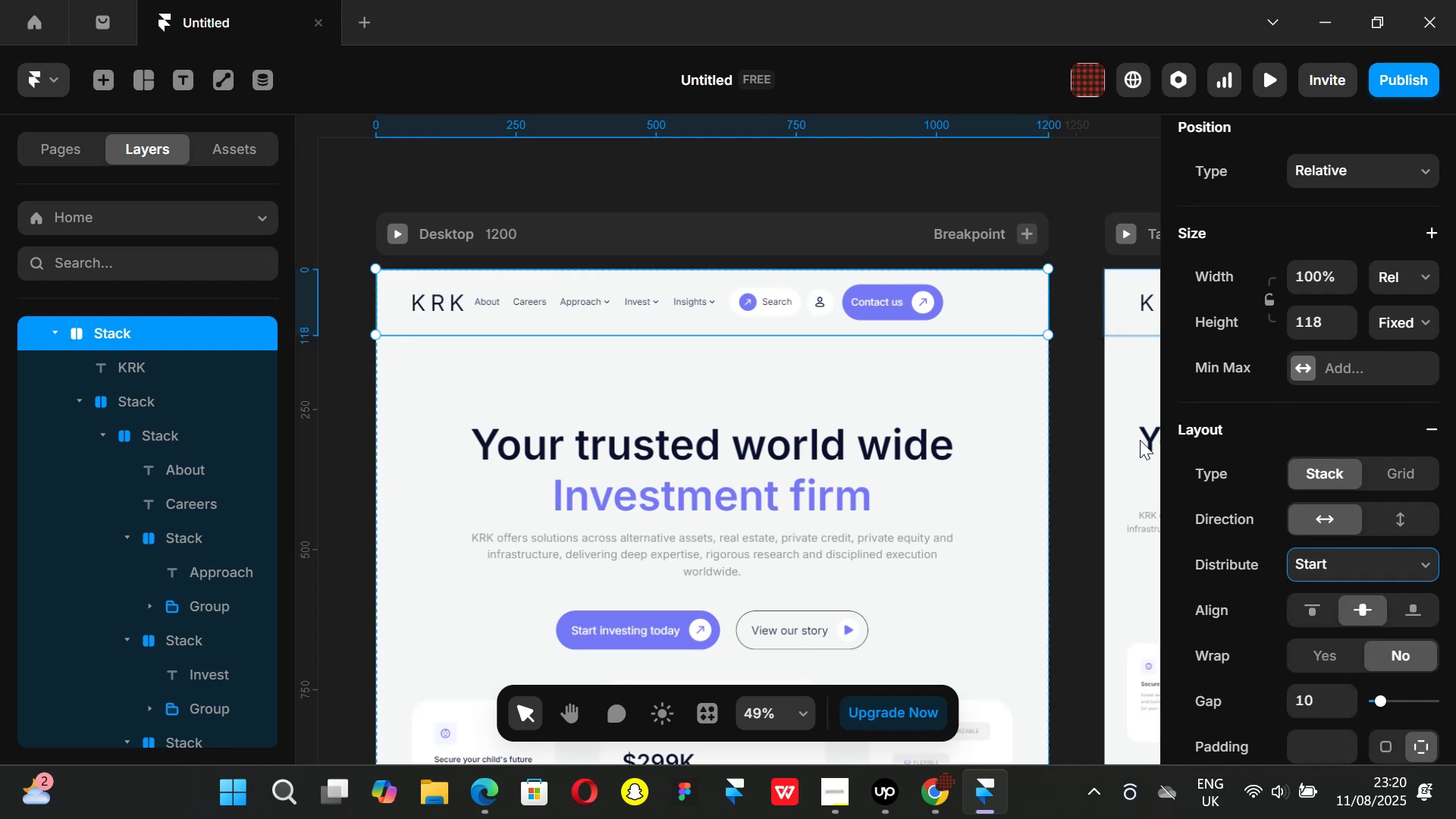 
scroll: coordinate [1287, 558], scroll_direction: down, amount: 1.0
 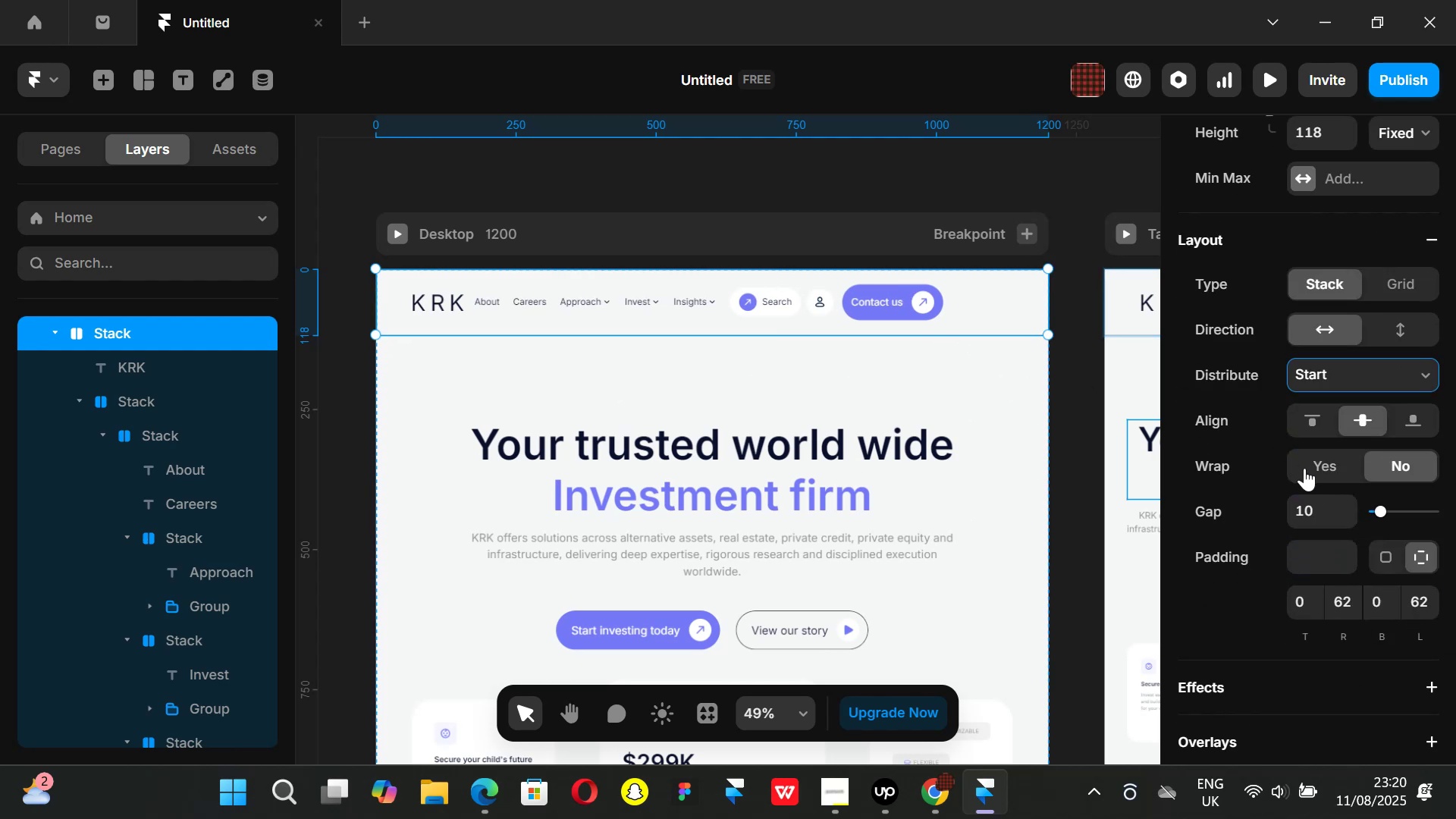 
left_click([1420, 365])
 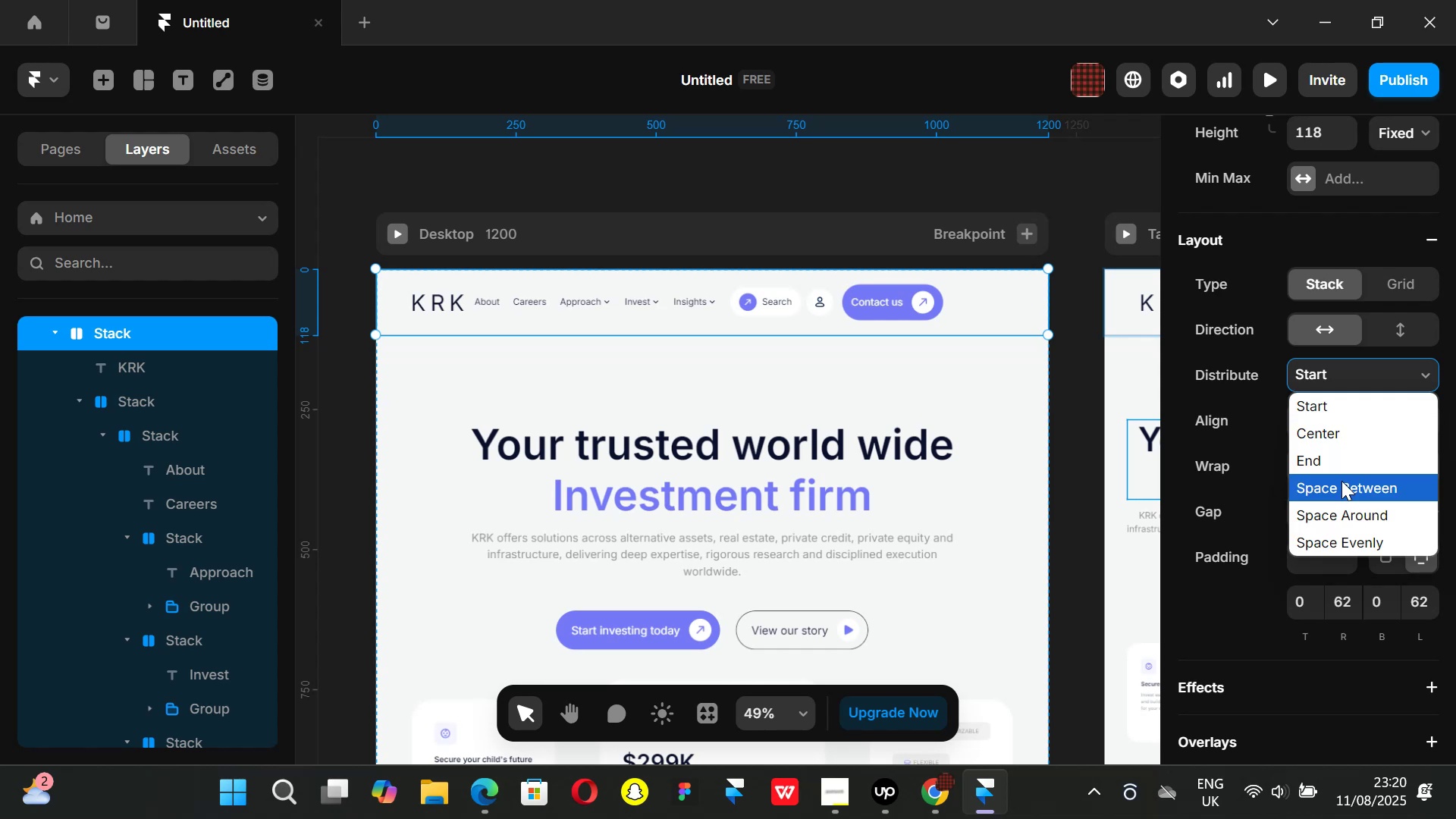 
left_click([1349, 480])
 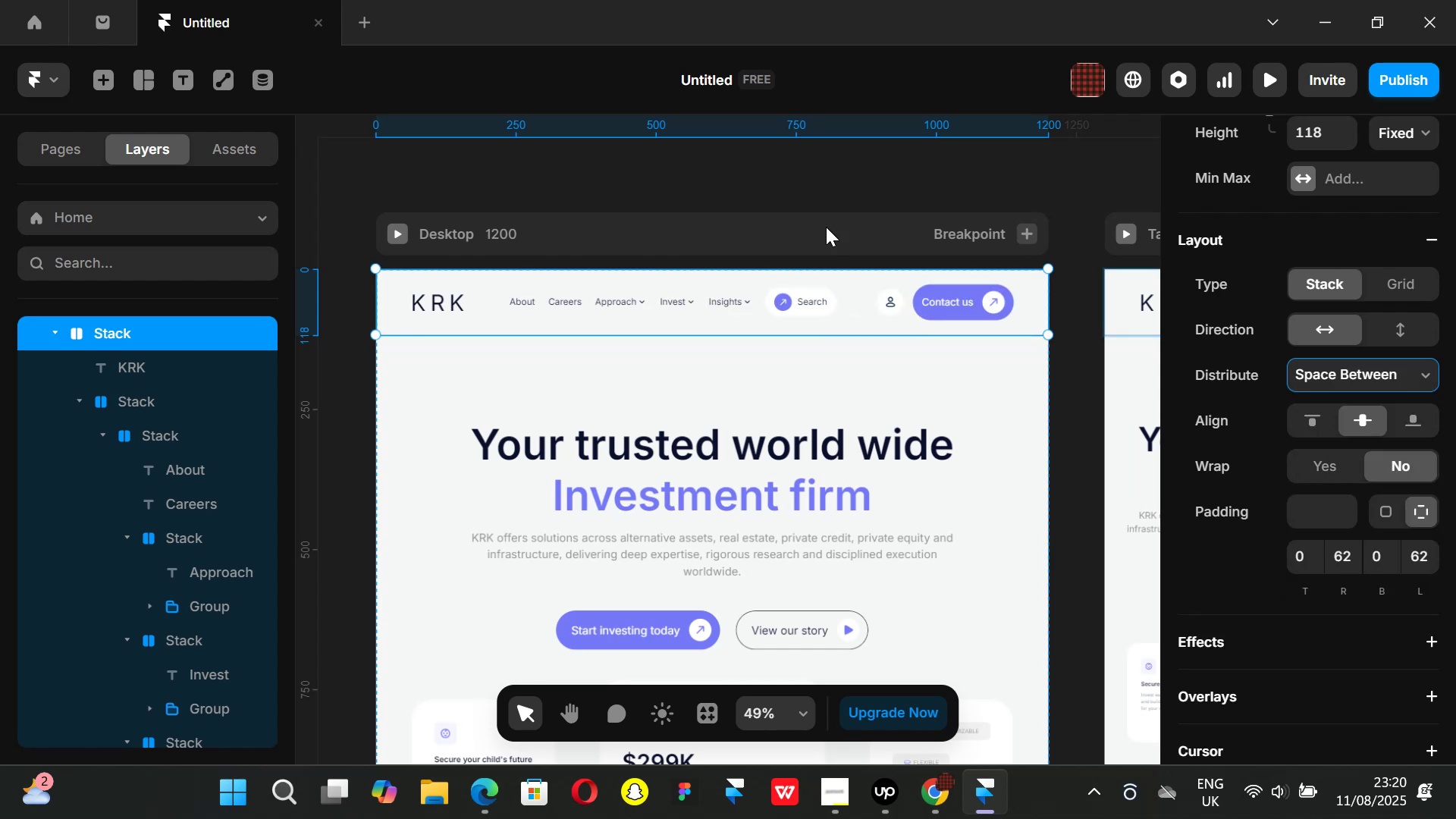 
left_click([805, 172])
 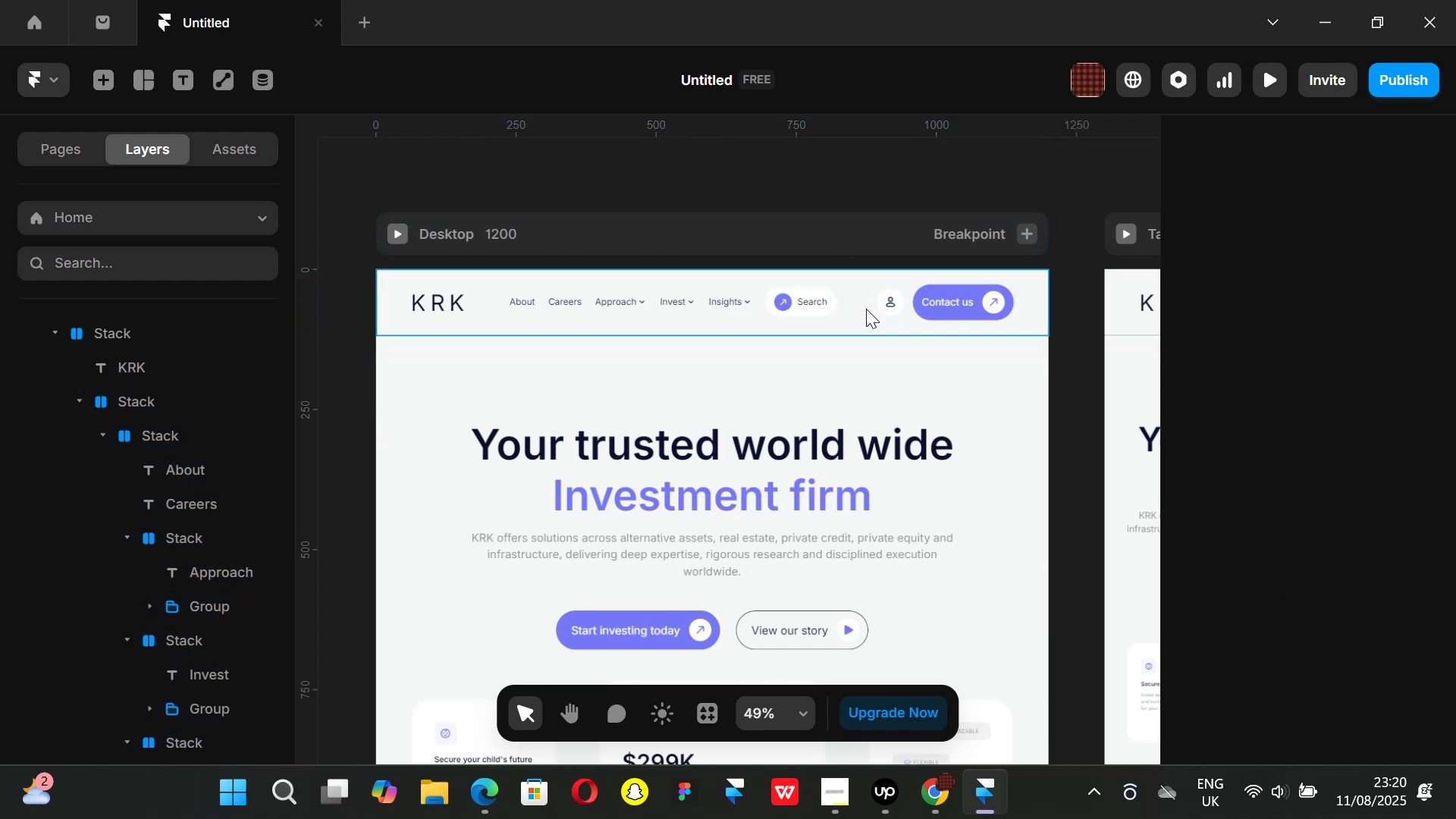 
left_click([866, 309])
 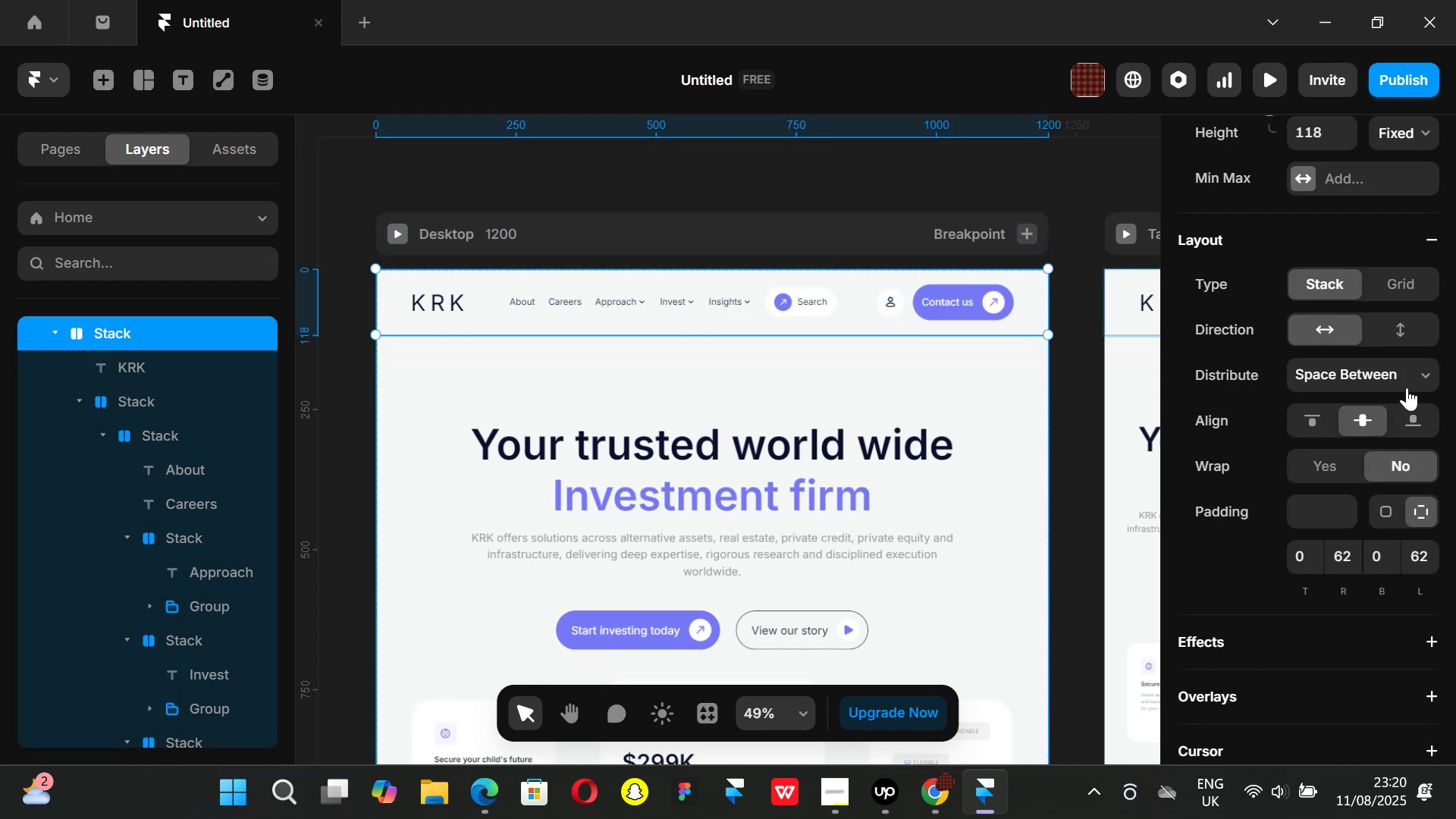 
left_click([1418, 382])
 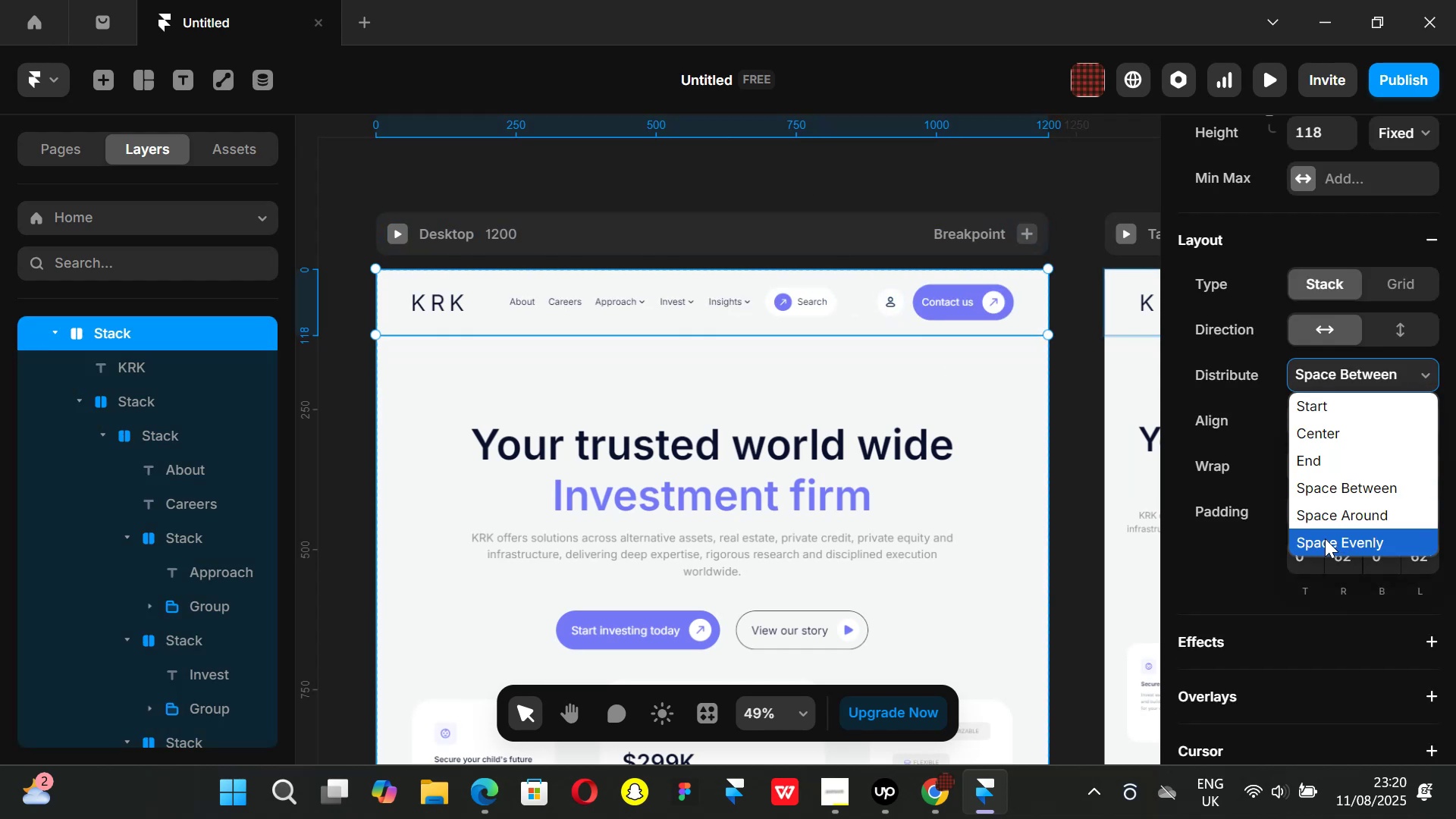 
left_click([789, 186])
 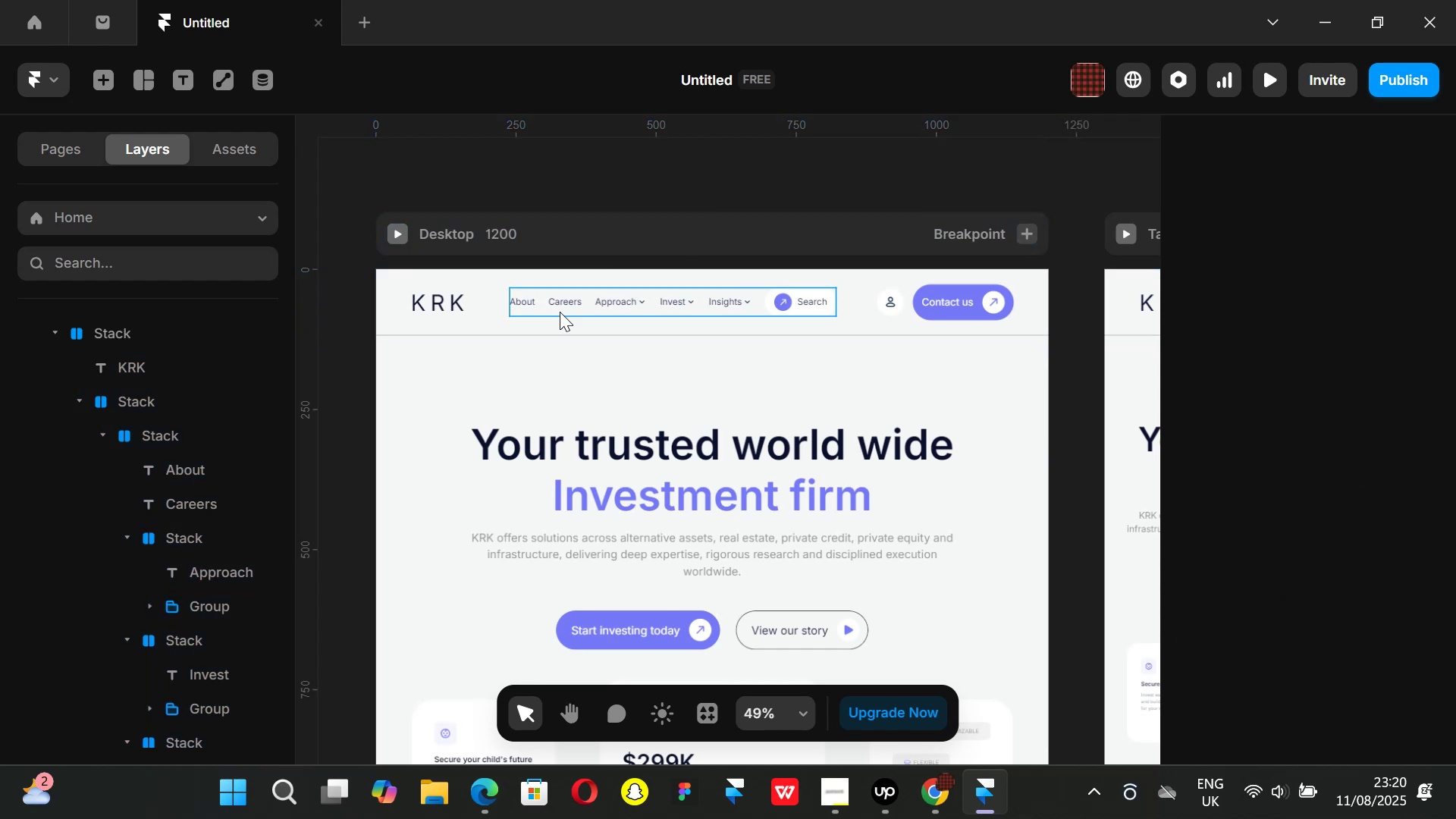 
left_click([568, 315])
 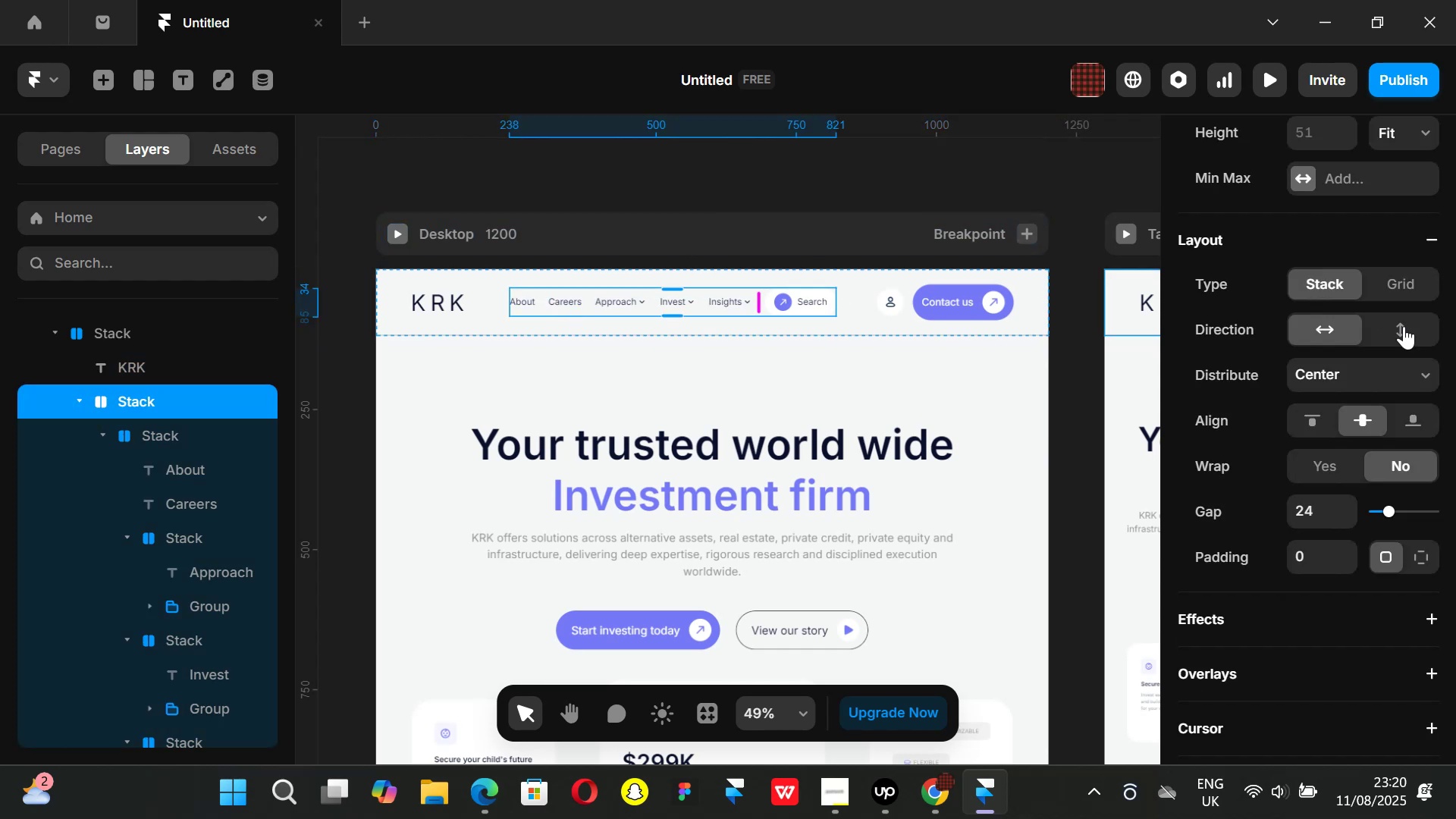 
scroll: coordinate [1400, 333], scroll_direction: up, amount: 6.0
 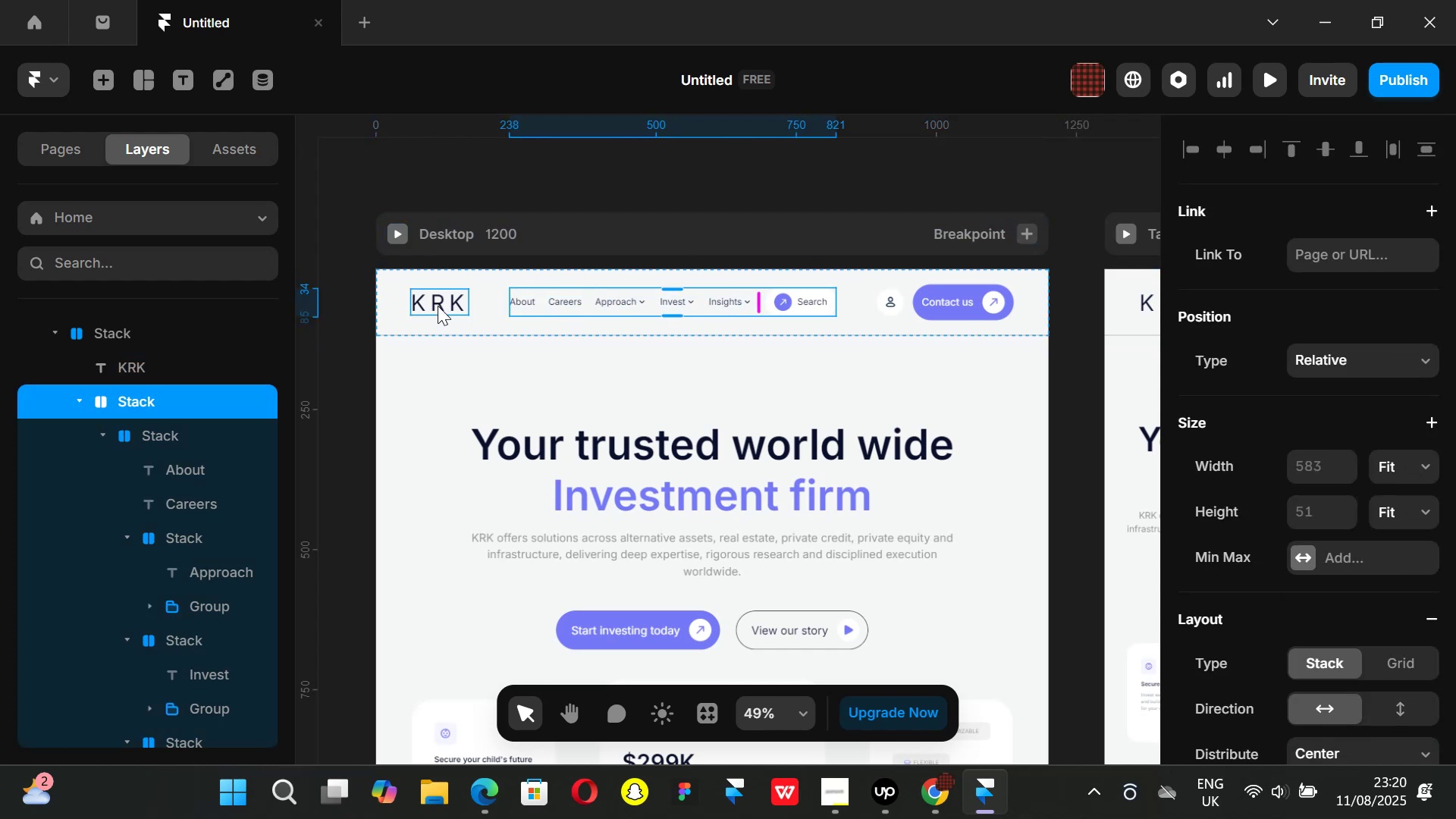 
left_click([545, 174])
 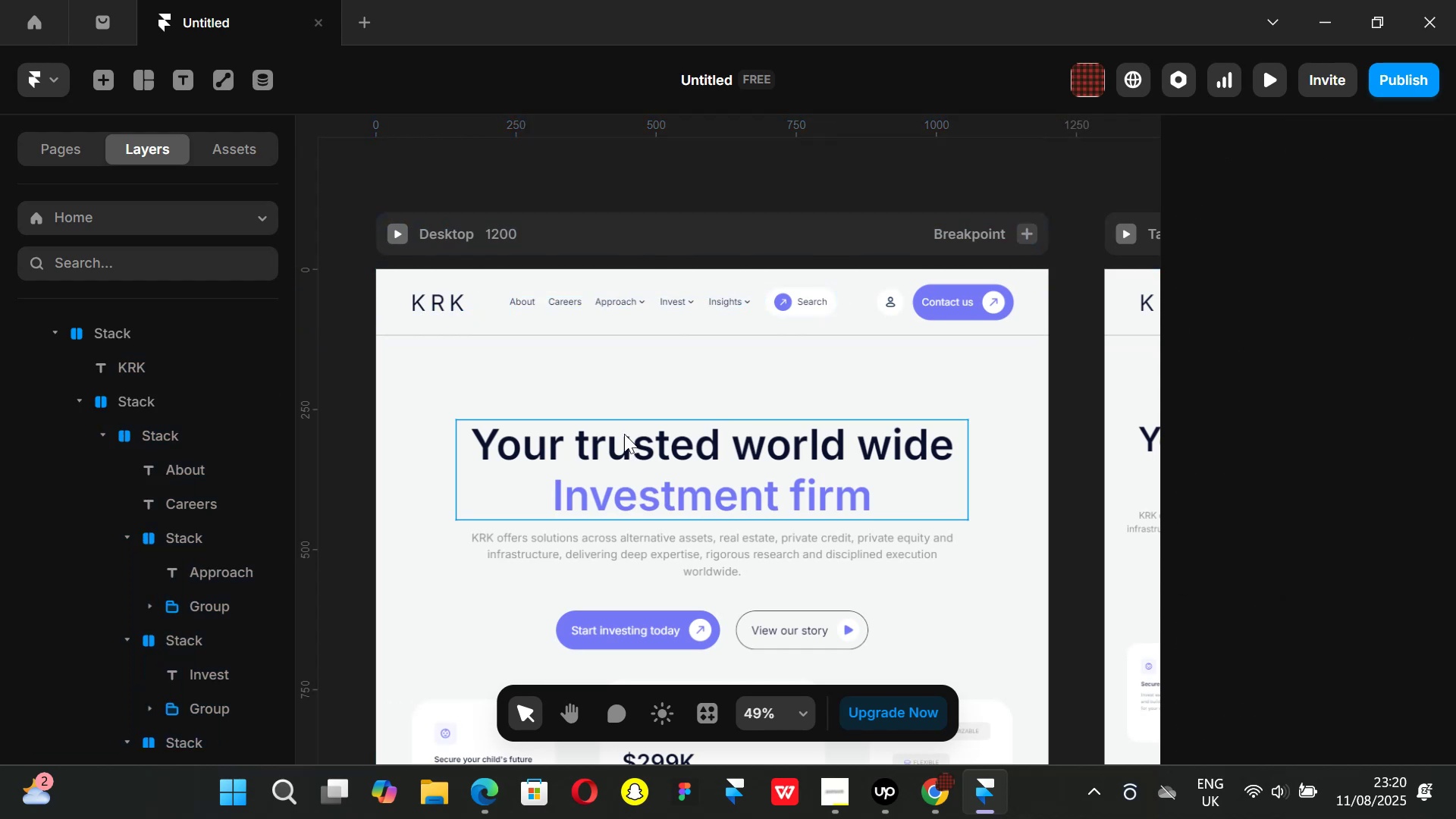 
hold_key(key=ControlLeft, duration=0.99)
scroll: coordinate [624, 428], scroll_direction: down, amount: 1.0
 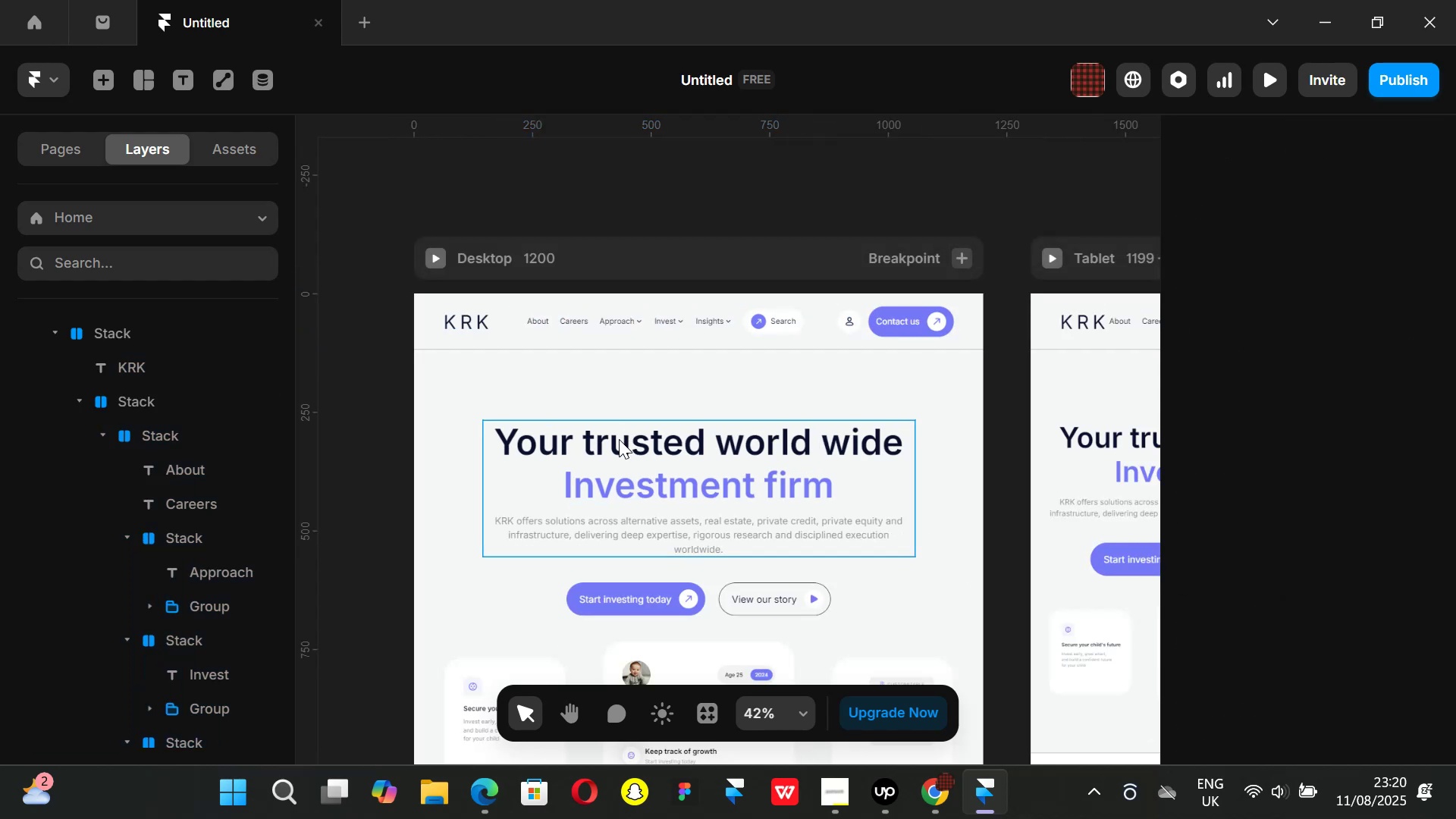 
hold_key(key=ShiftLeft, duration=1.1)
scroll: coordinate [629, 453], scroll_direction: up, amount: 1.0
 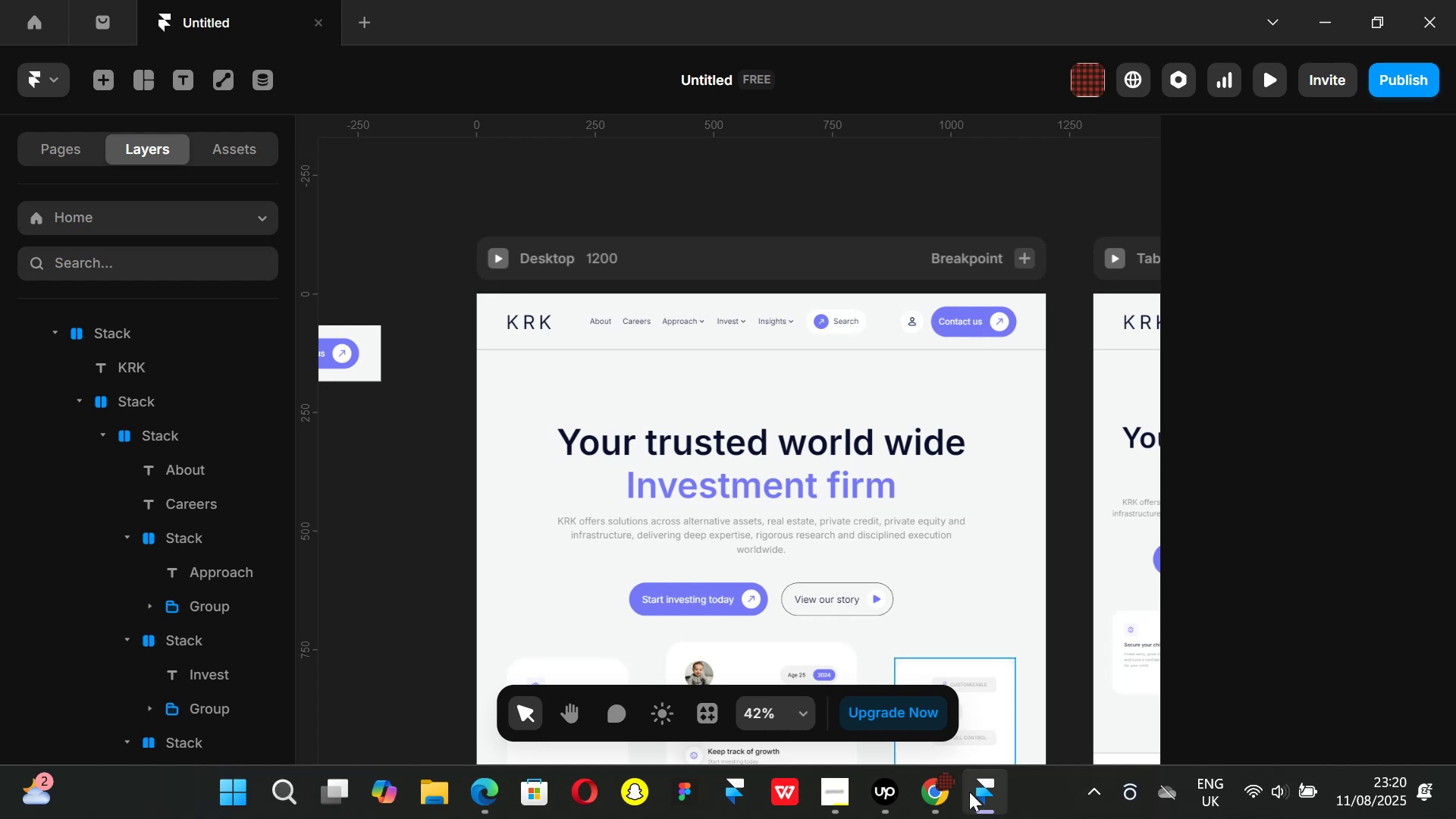 
left_click([937, 799])
 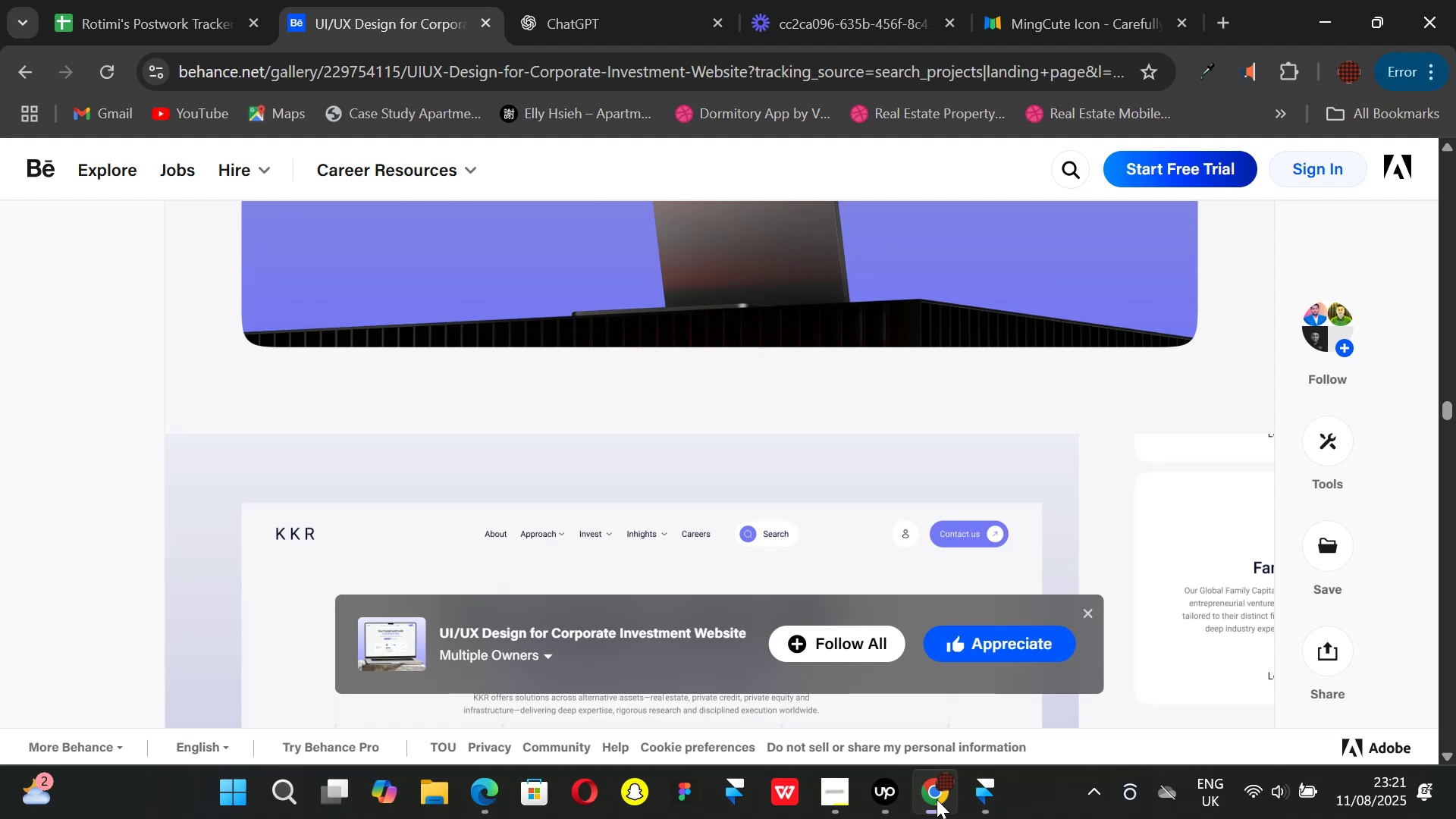 
wait(69.0)
 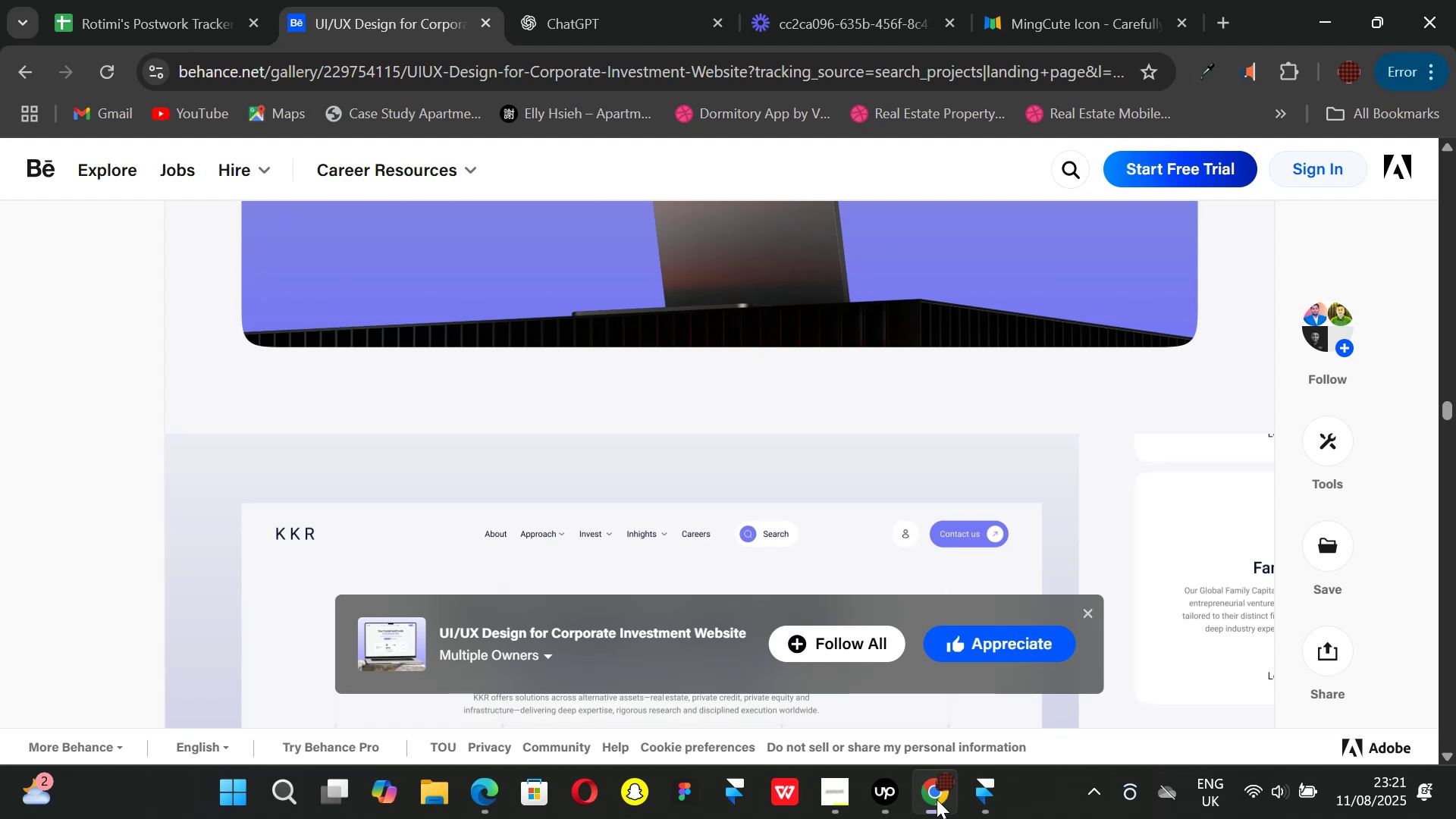 
scroll: coordinate [656, 328], scroll_direction: down, amount: 1.0
 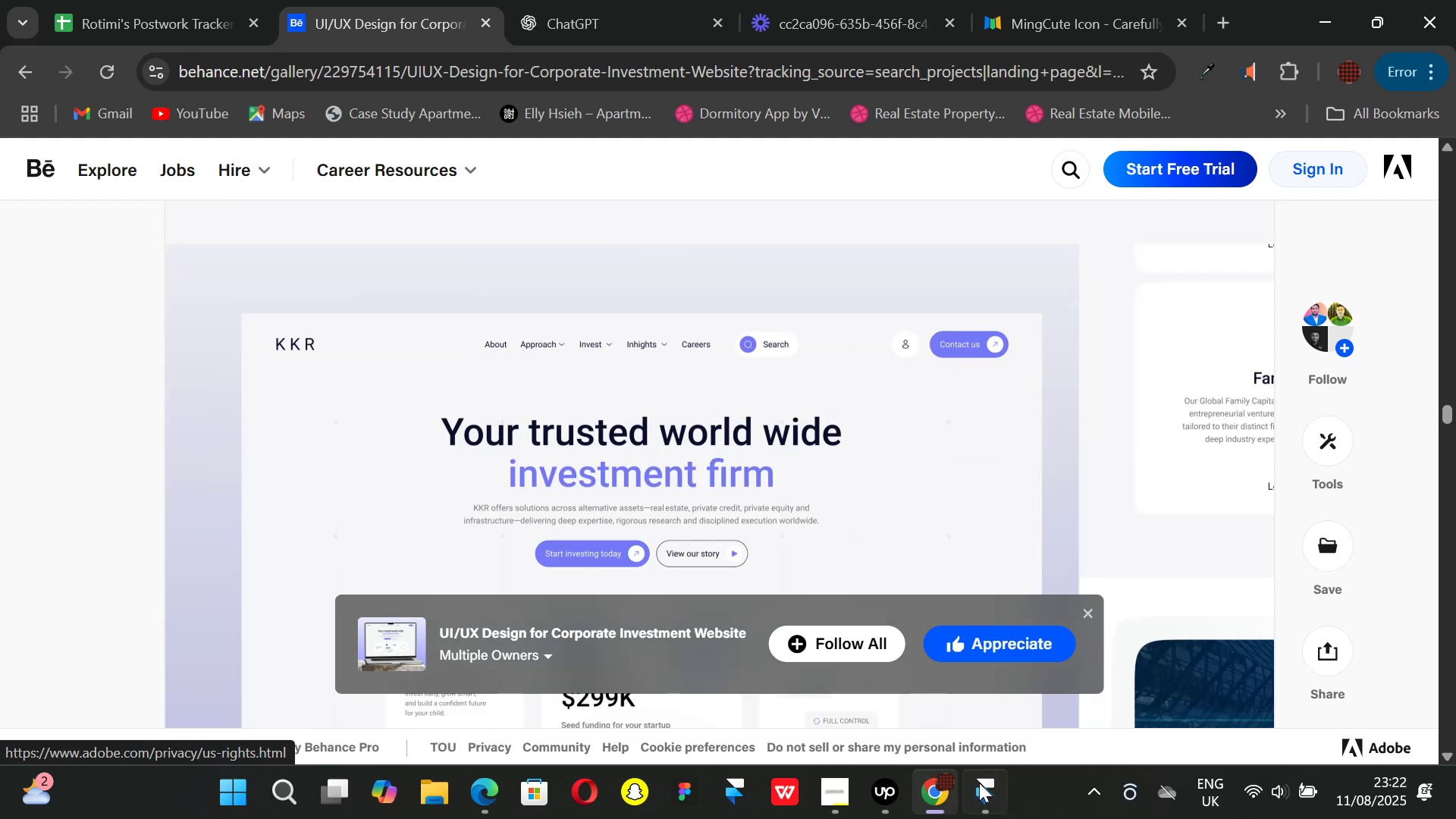 
left_click([979, 783])
 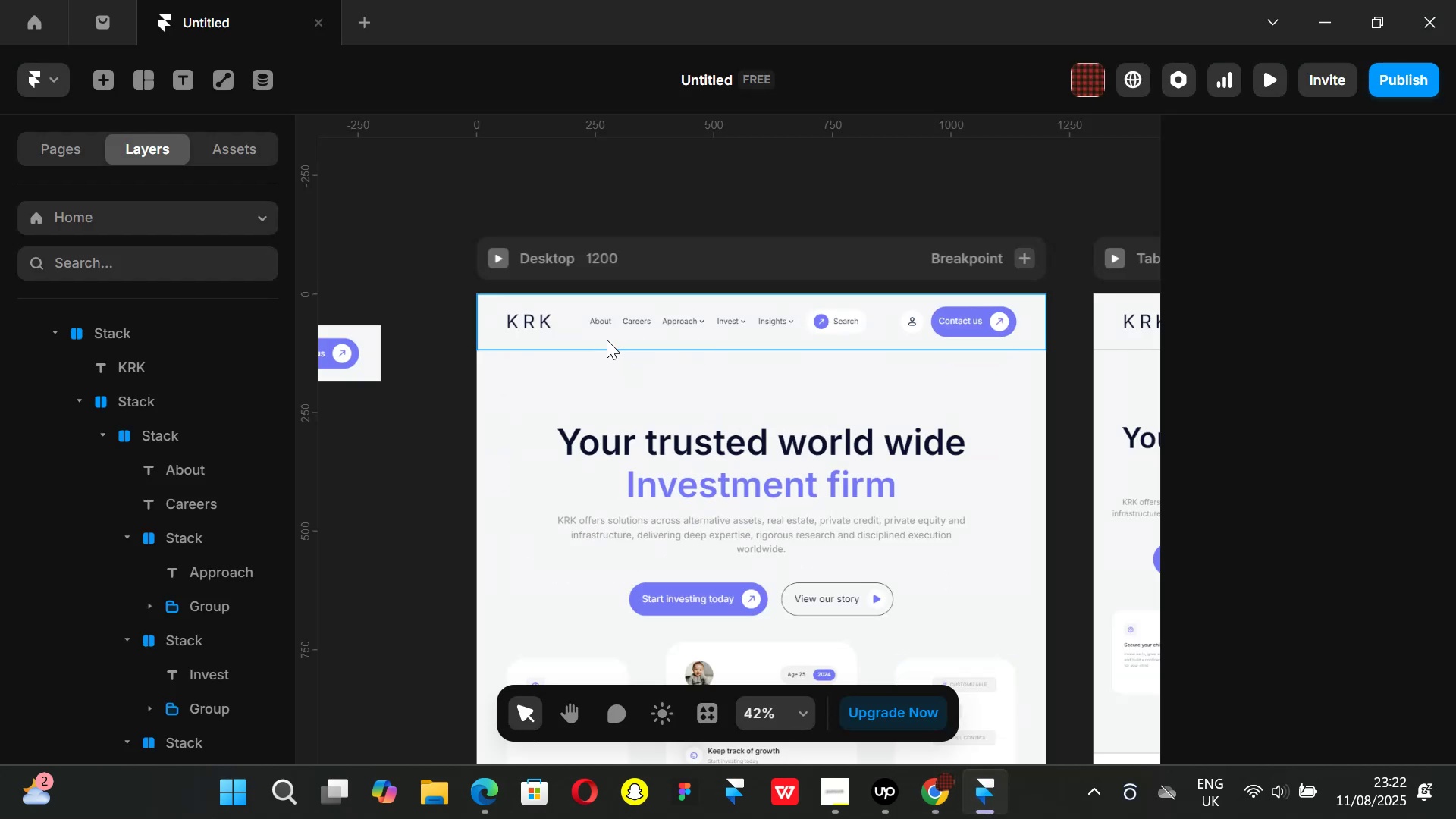 
left_click([602, 338])
 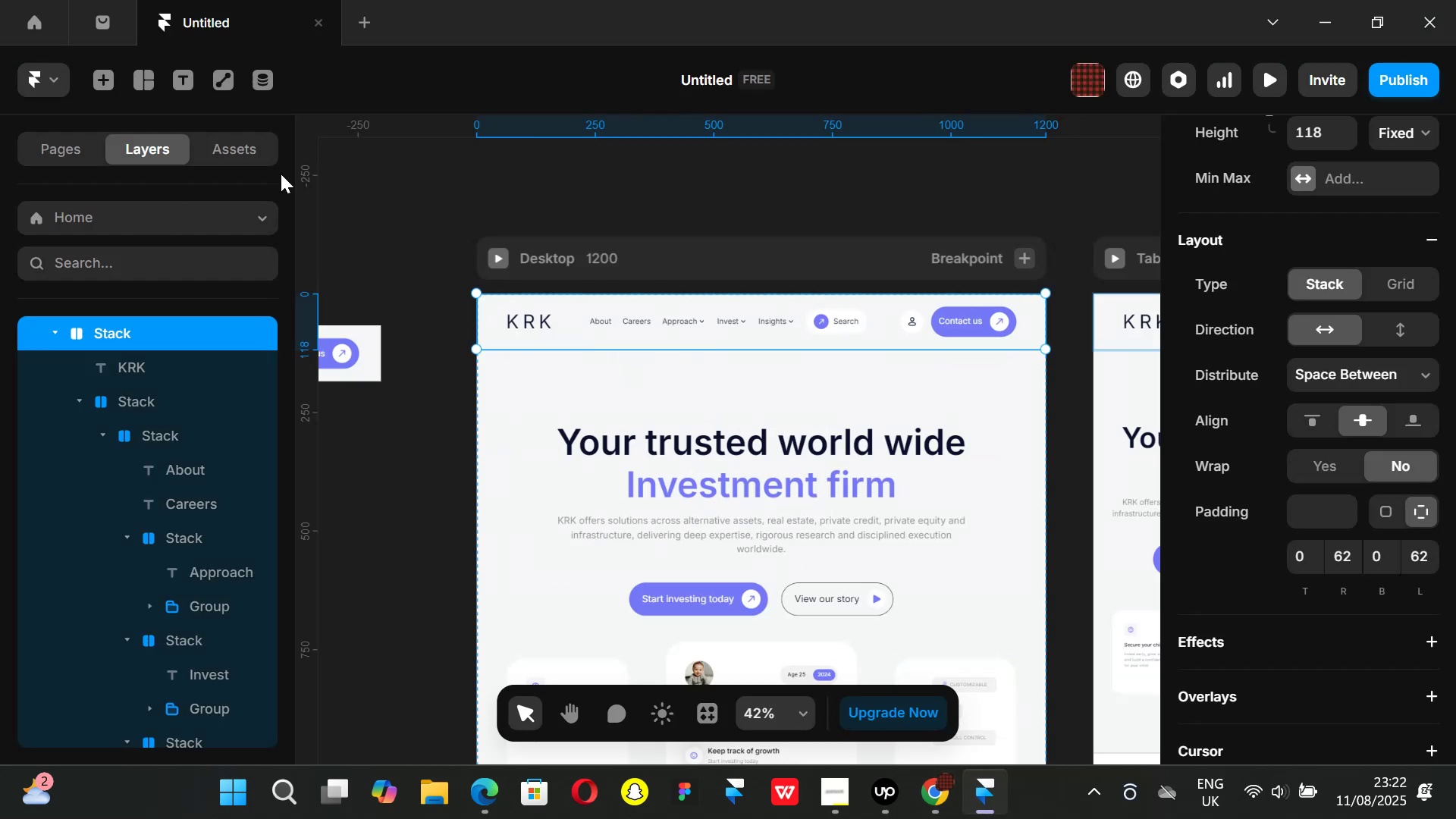 
mouse_move([694, 797])
 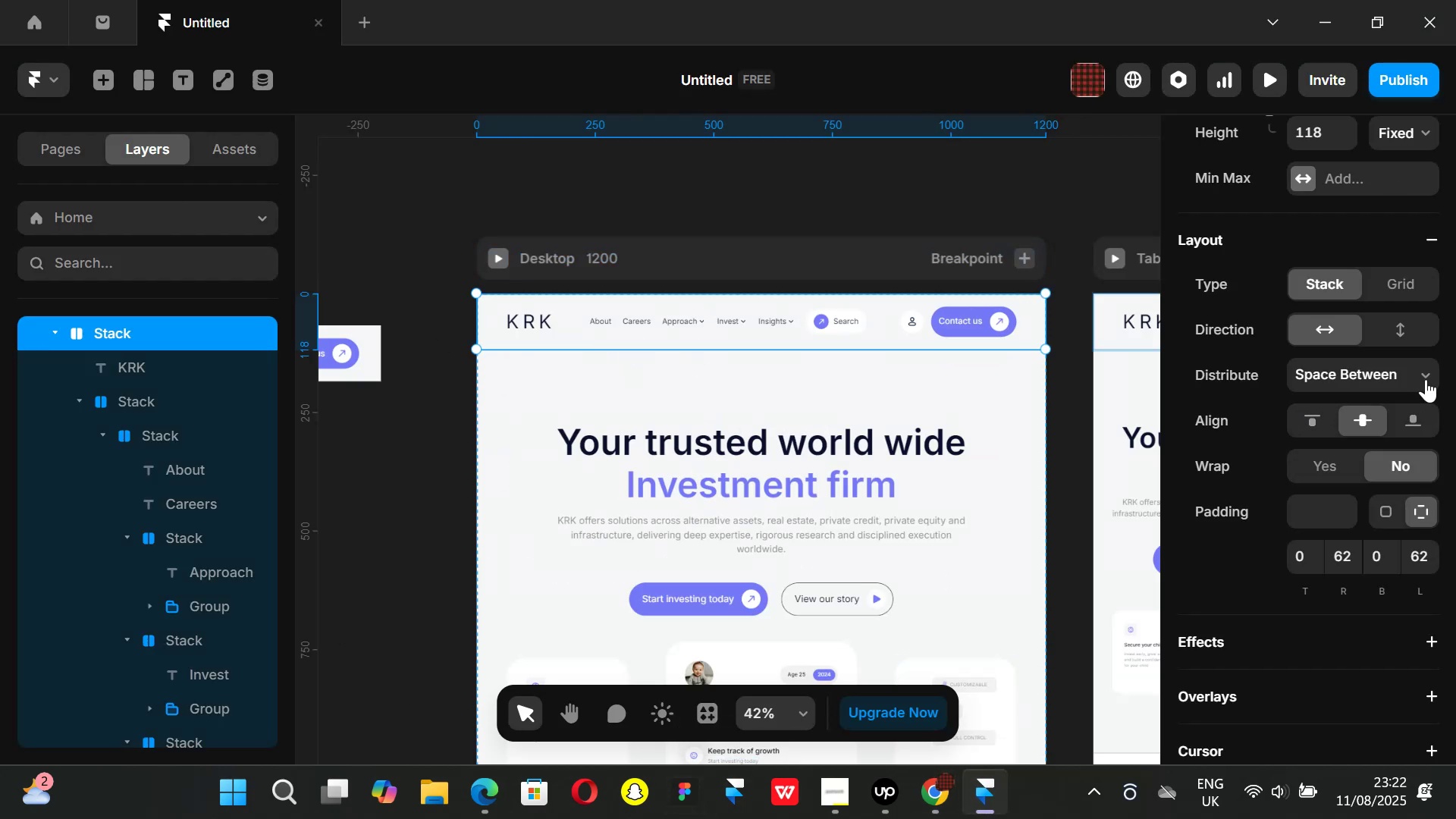 
left_click([1426, 379])
 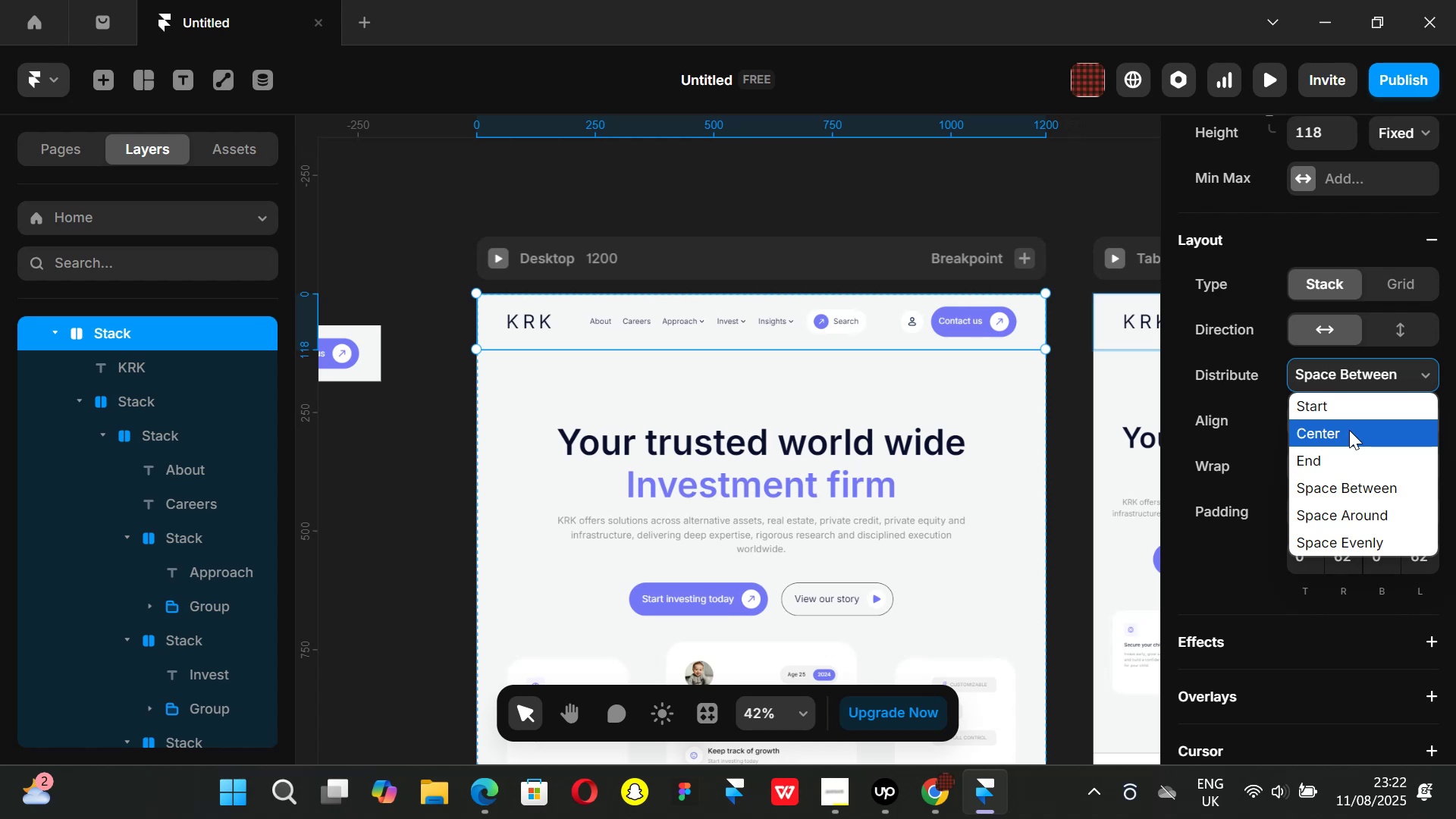 
left_click([1349, 430])
 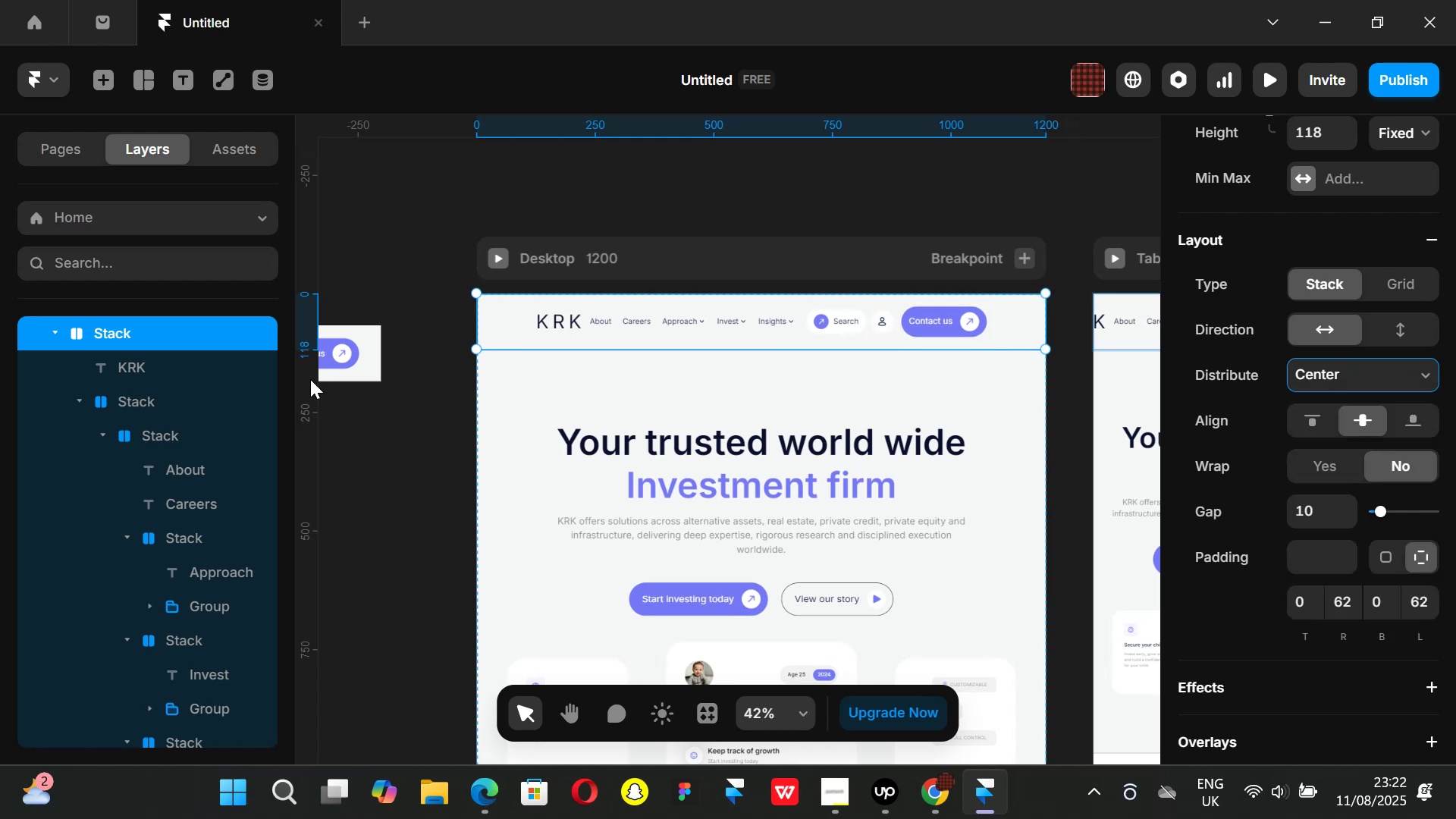 
left_click([51, 333])
 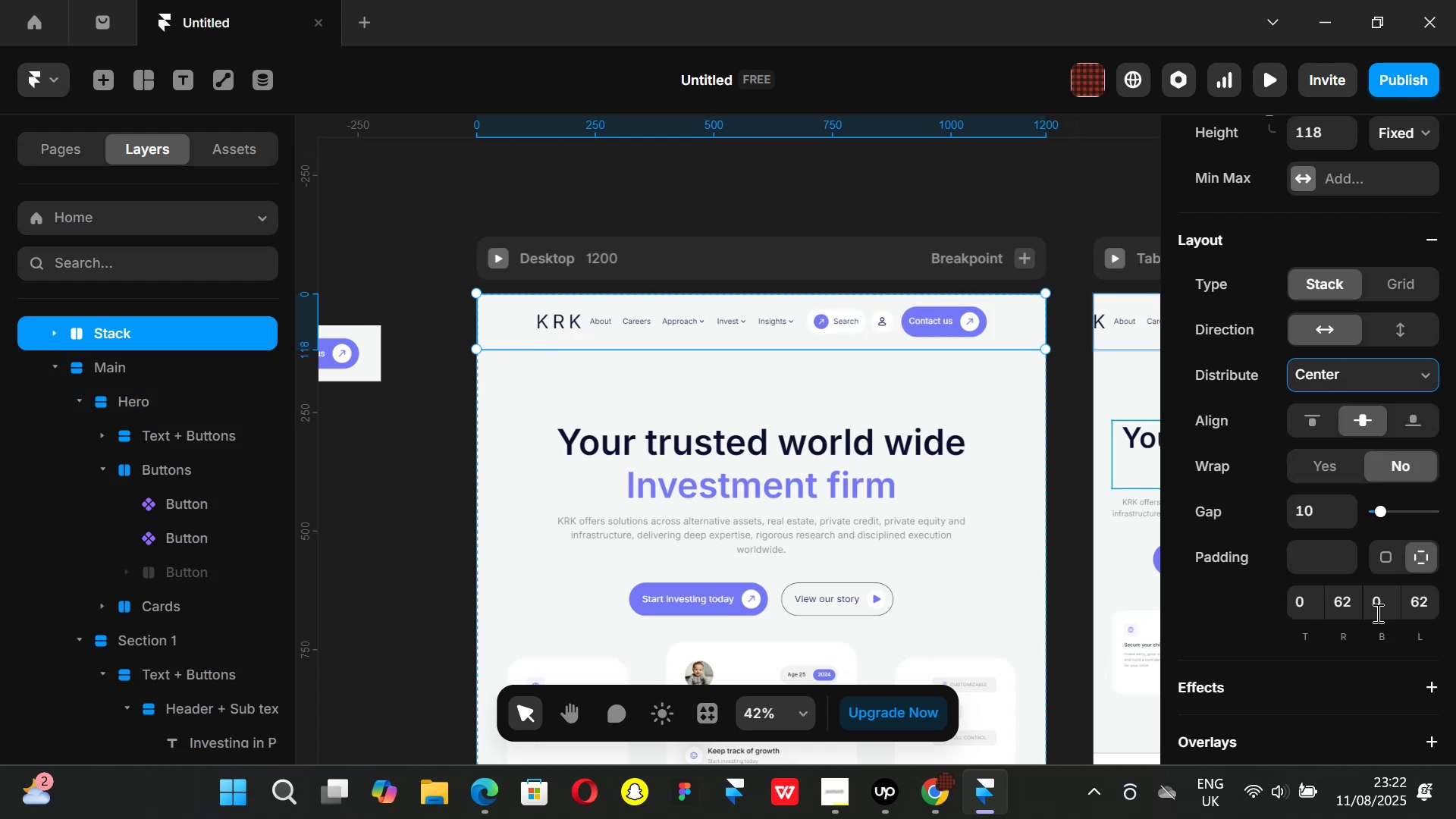 
left_click([1389, 560])
 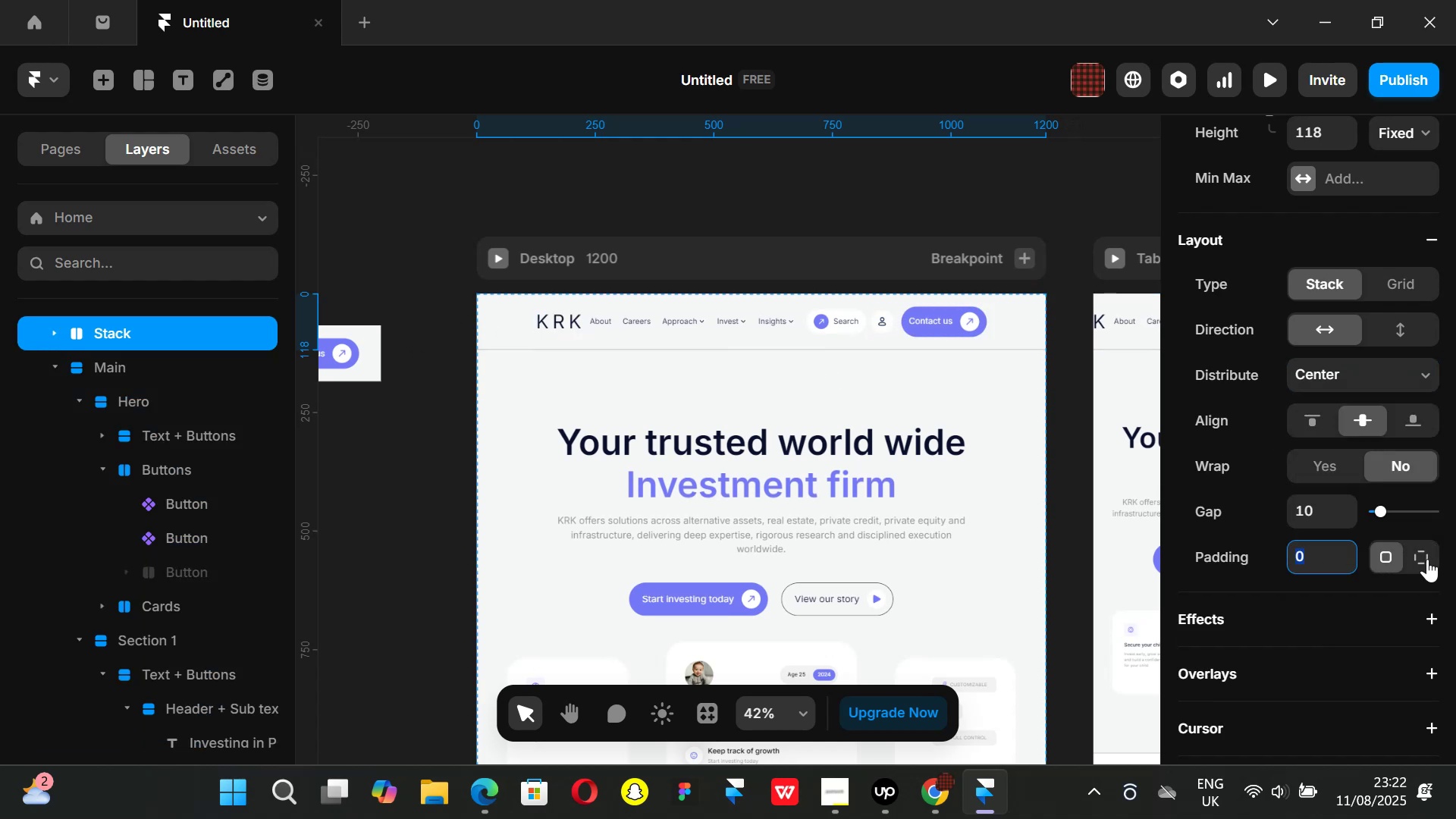 
left_click([1427, 559])
 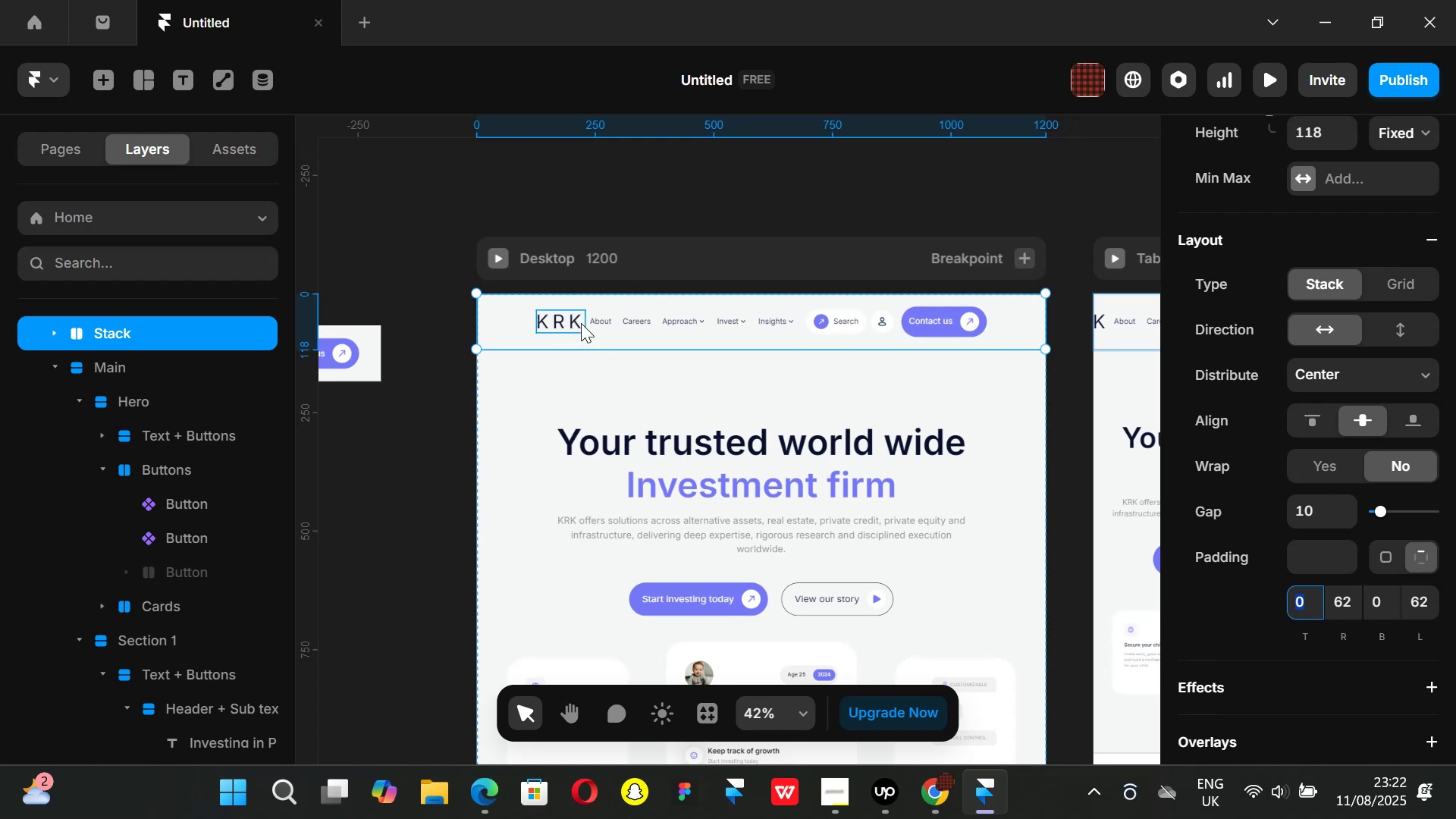 
wait(5.26)
 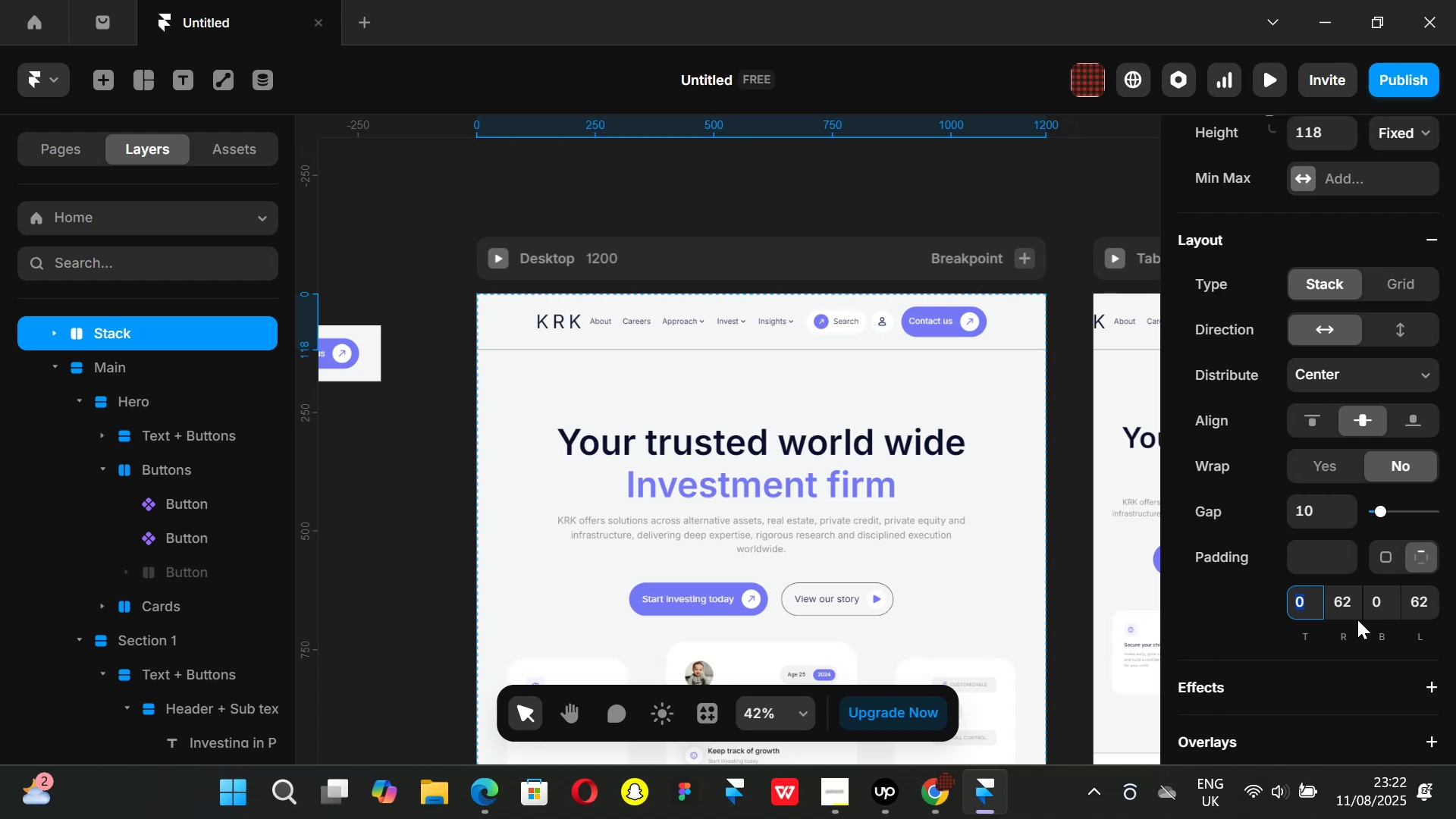 
left_click([579, 322])
 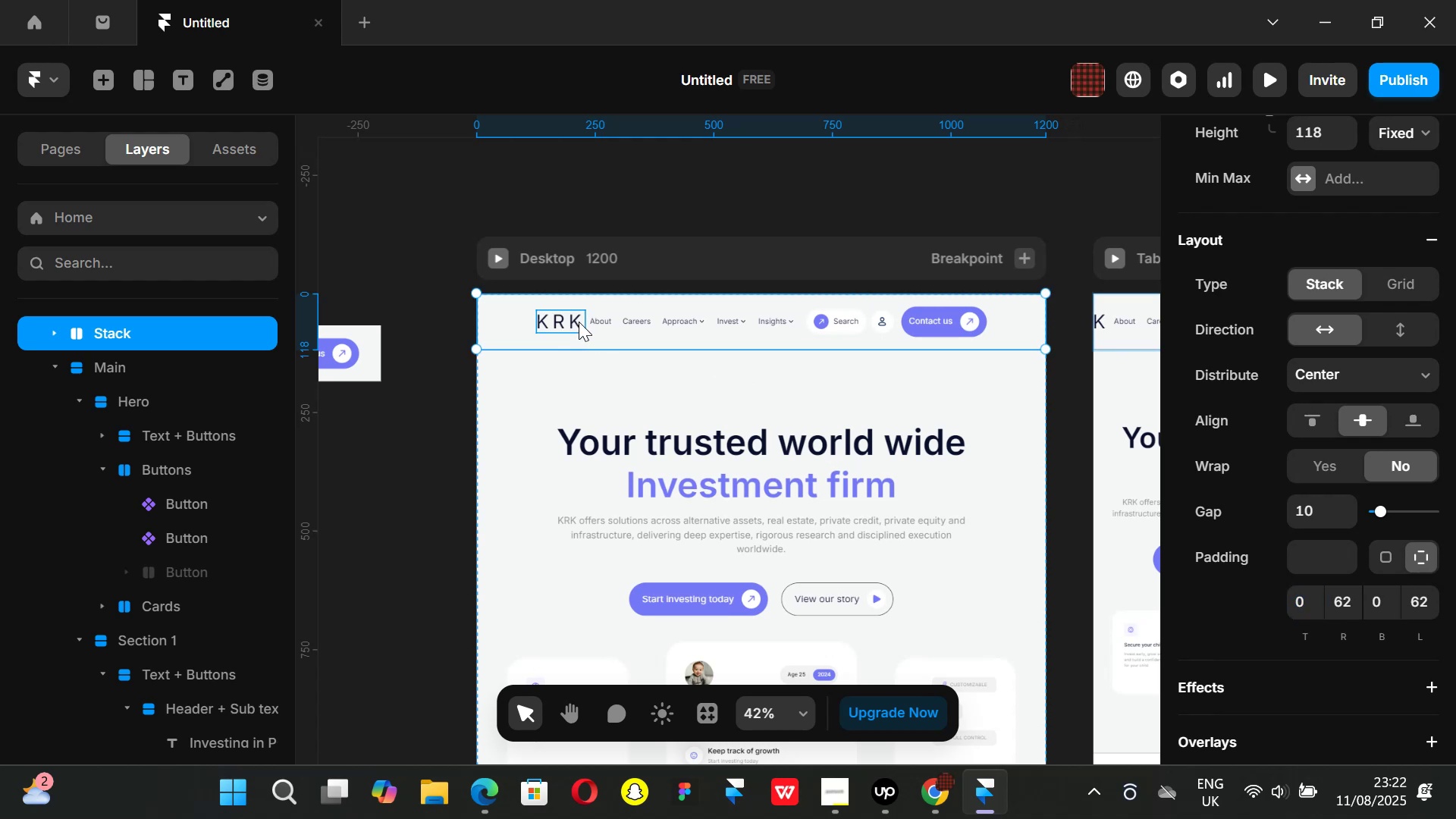 
hold_key(key=AltLeft, duration=0.72)
 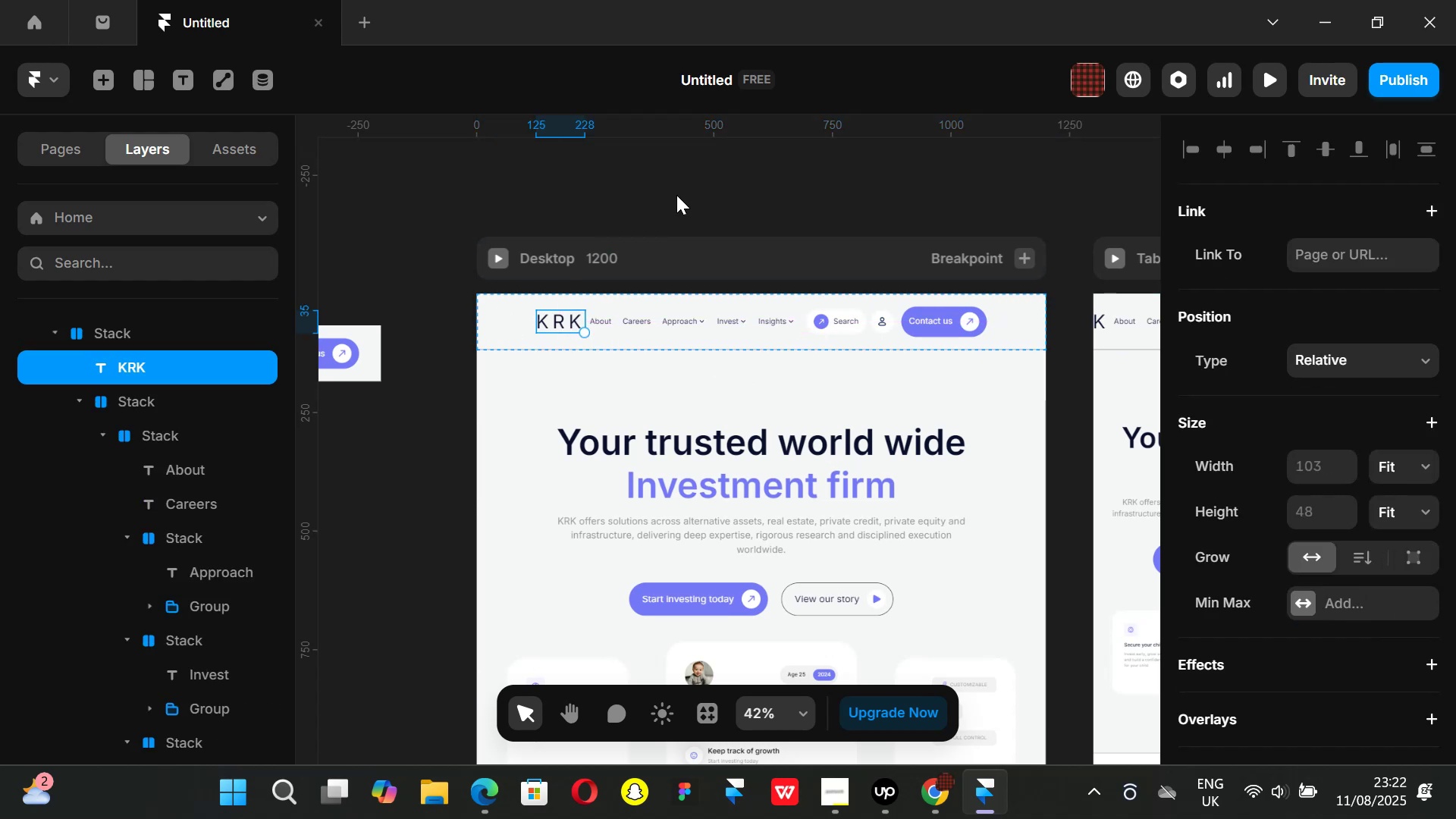 
left_click([676, 195])
 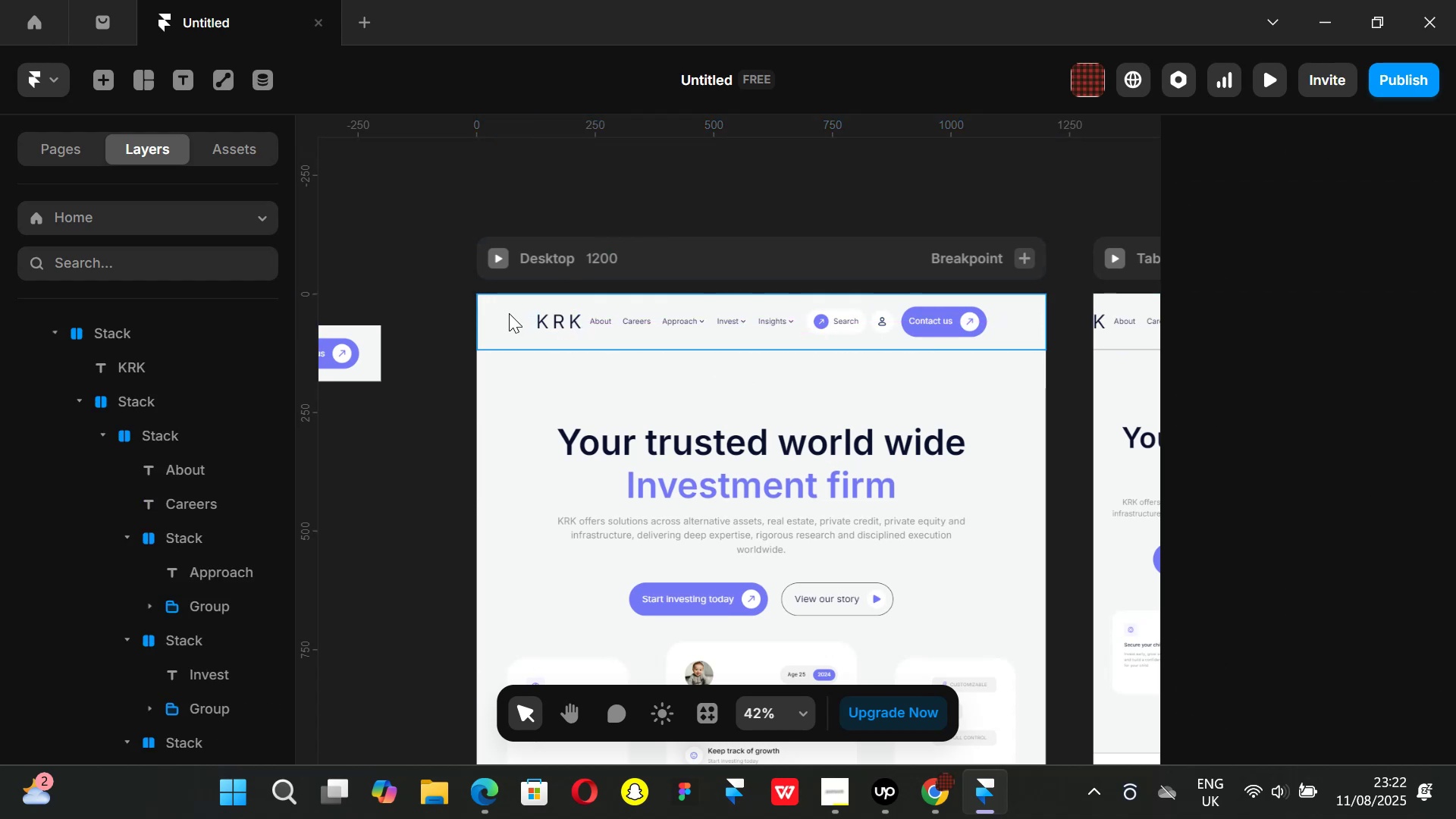 
left_click([509, 313])
 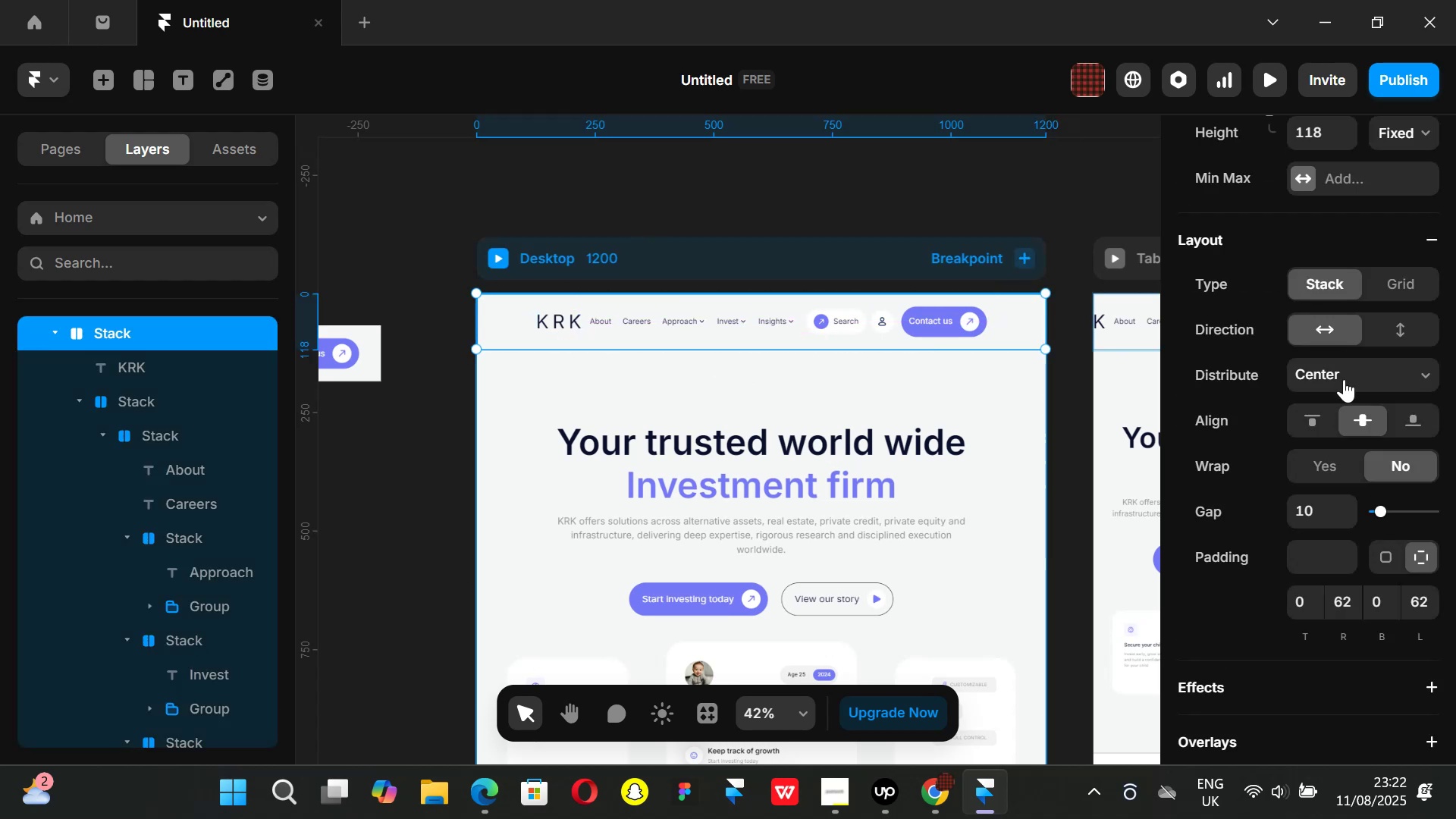 
scroll: coordinate [1373, 378], scroll_direction: up, amount: 2.0
 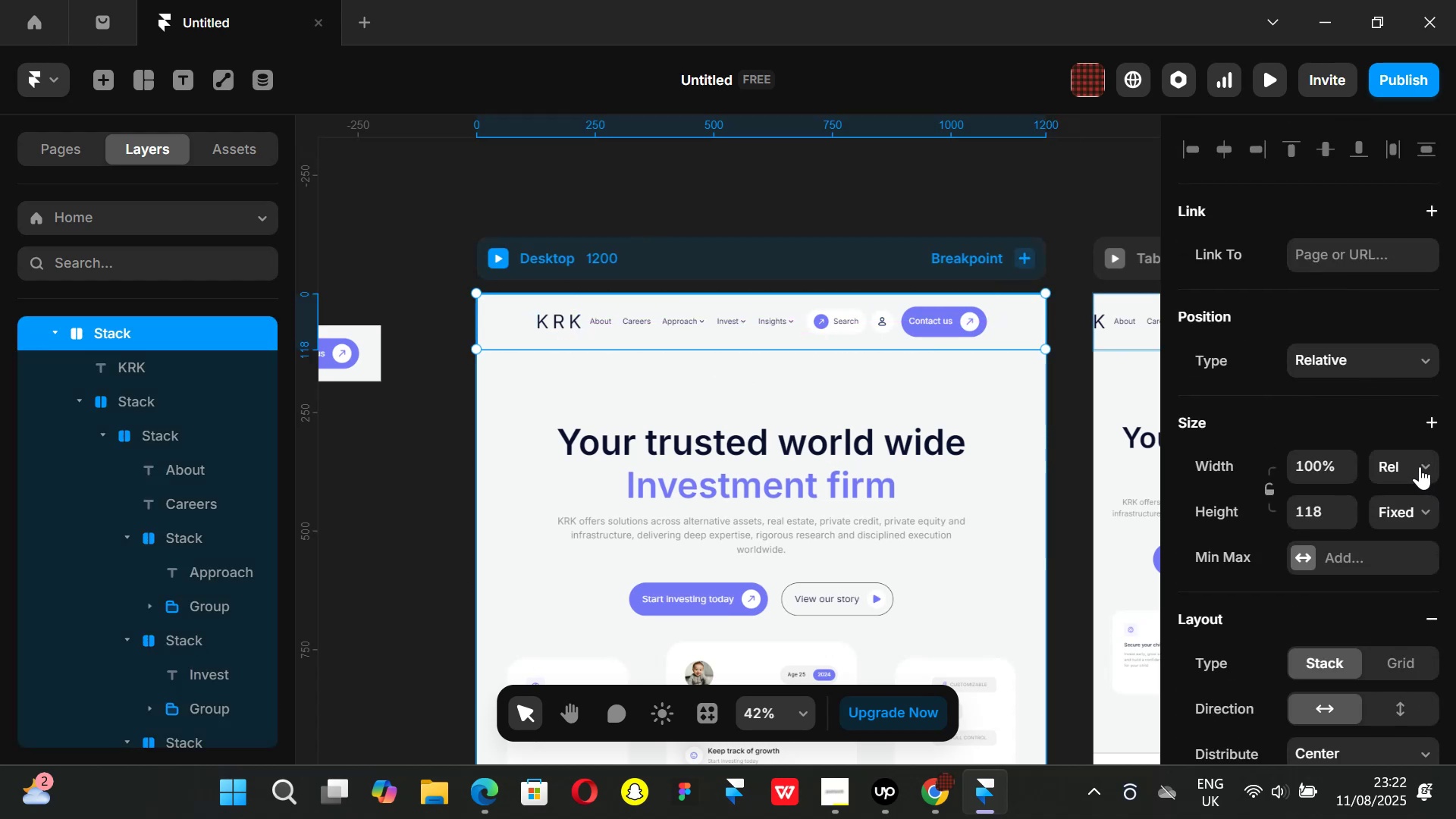 
left_click([1420, 466])
 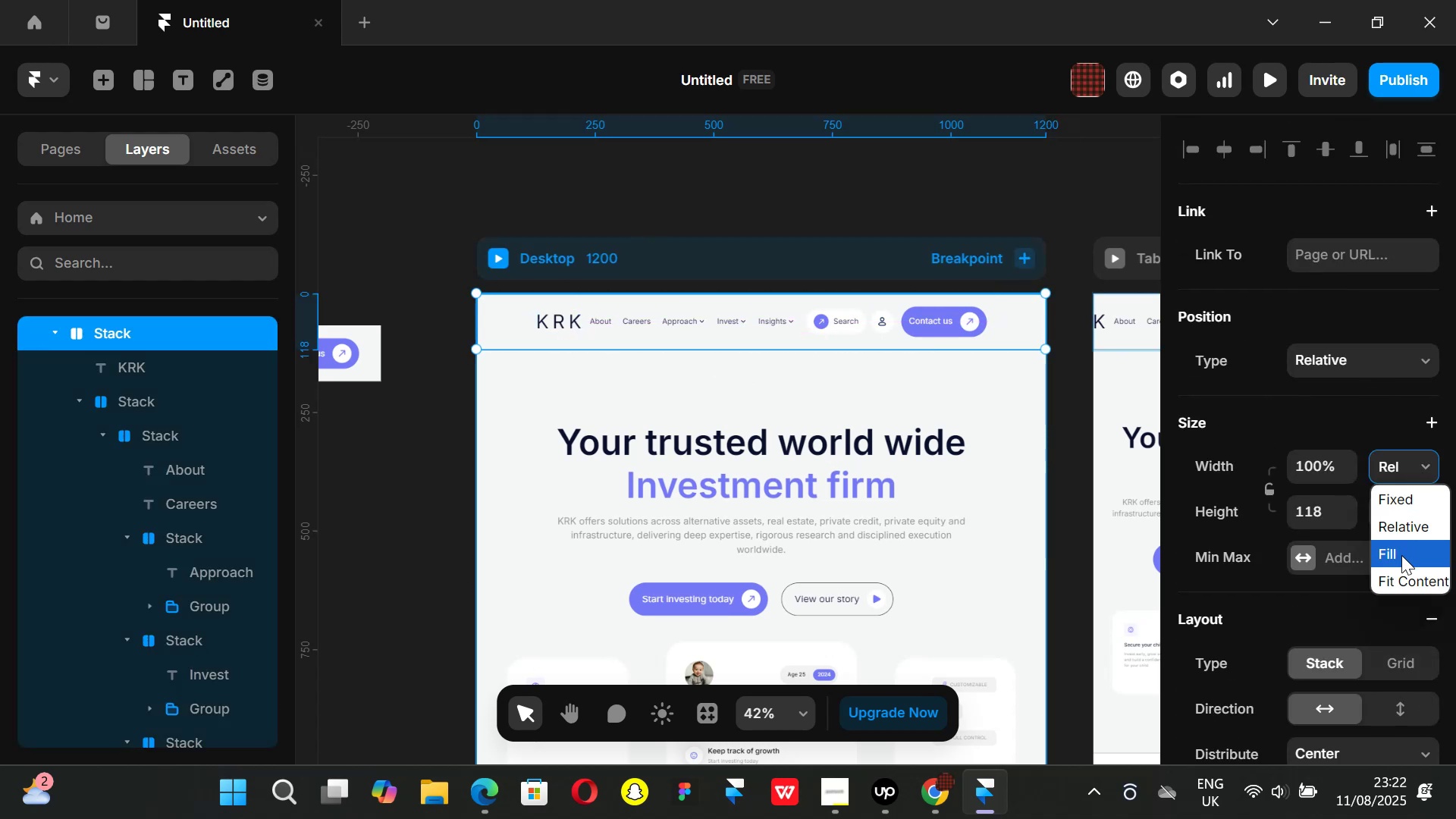 
left_click([1401, 555])
 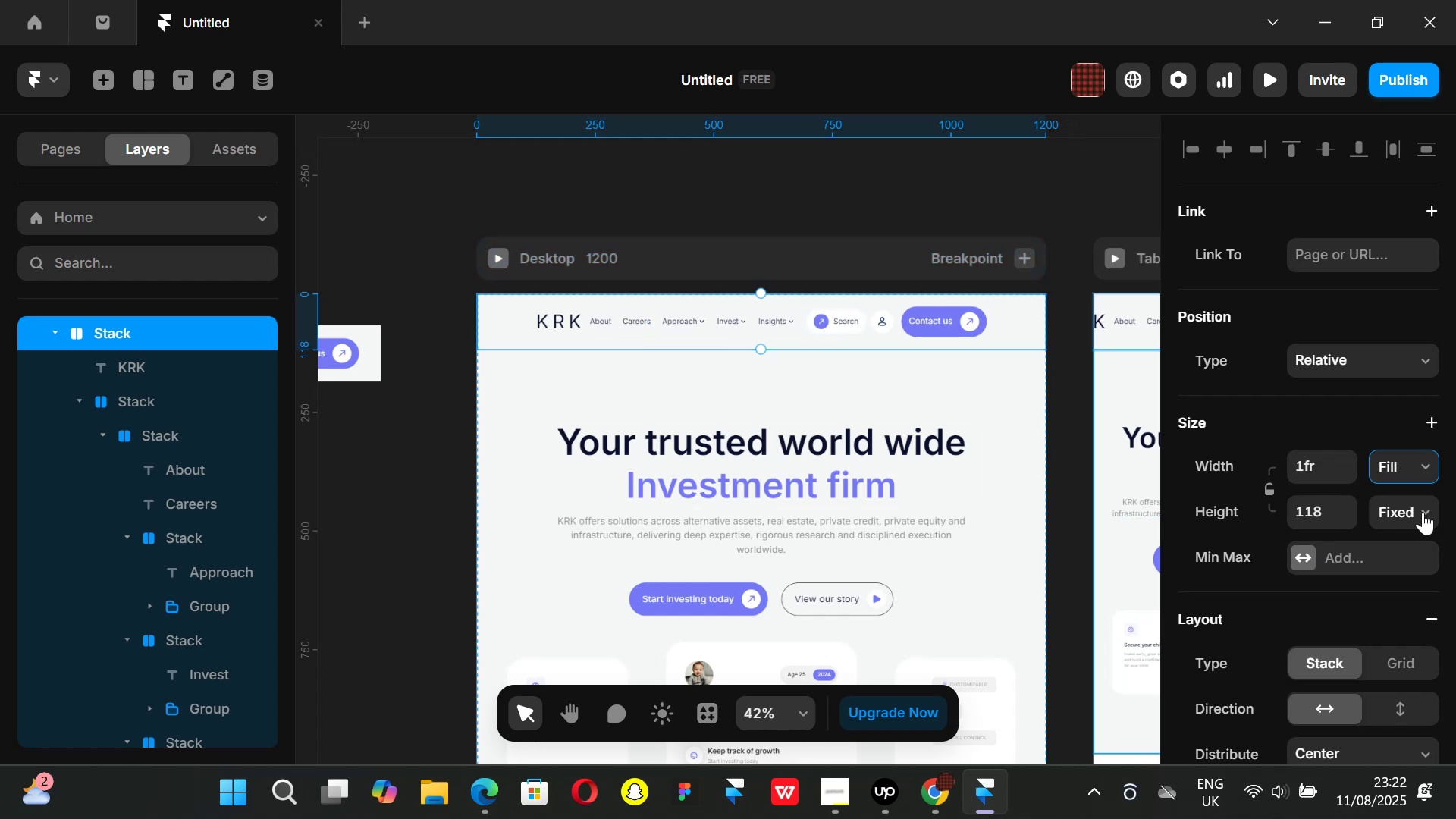 
left_click([1423, 511])
 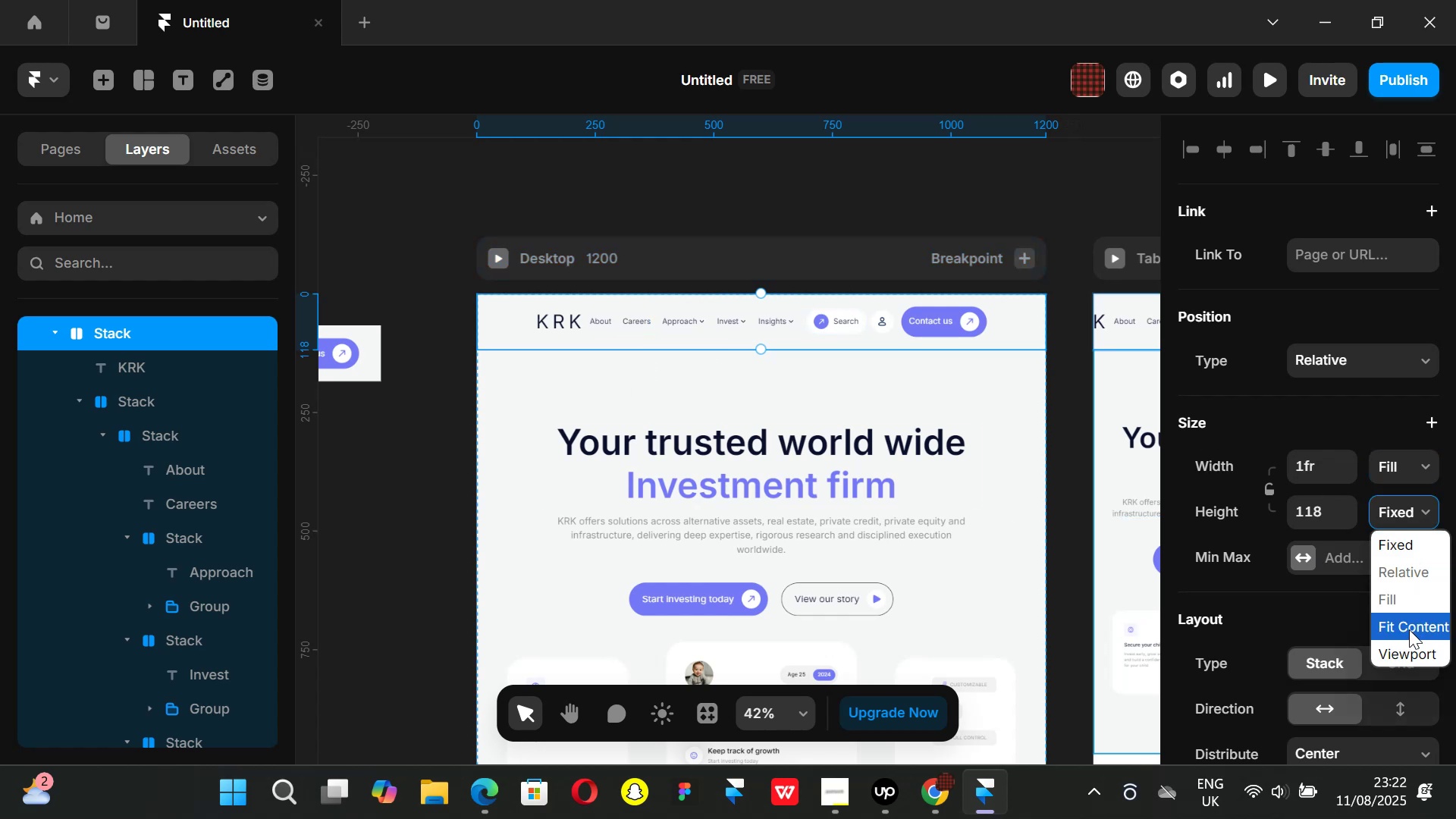 
left_click([1409, 629])
 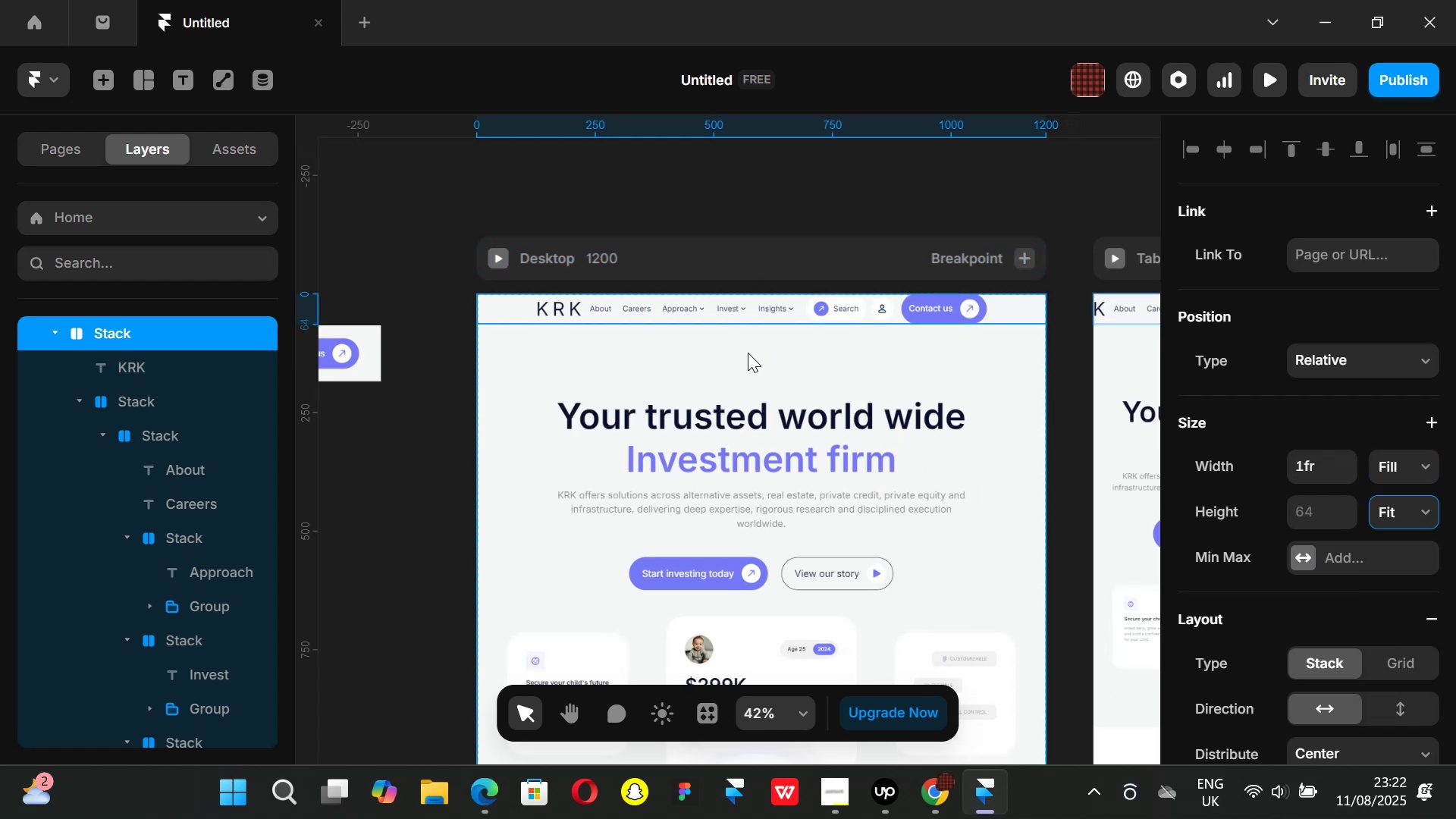 
scroll: coordinate [1371, 604], scroll_direction: down, amount: 2.0
 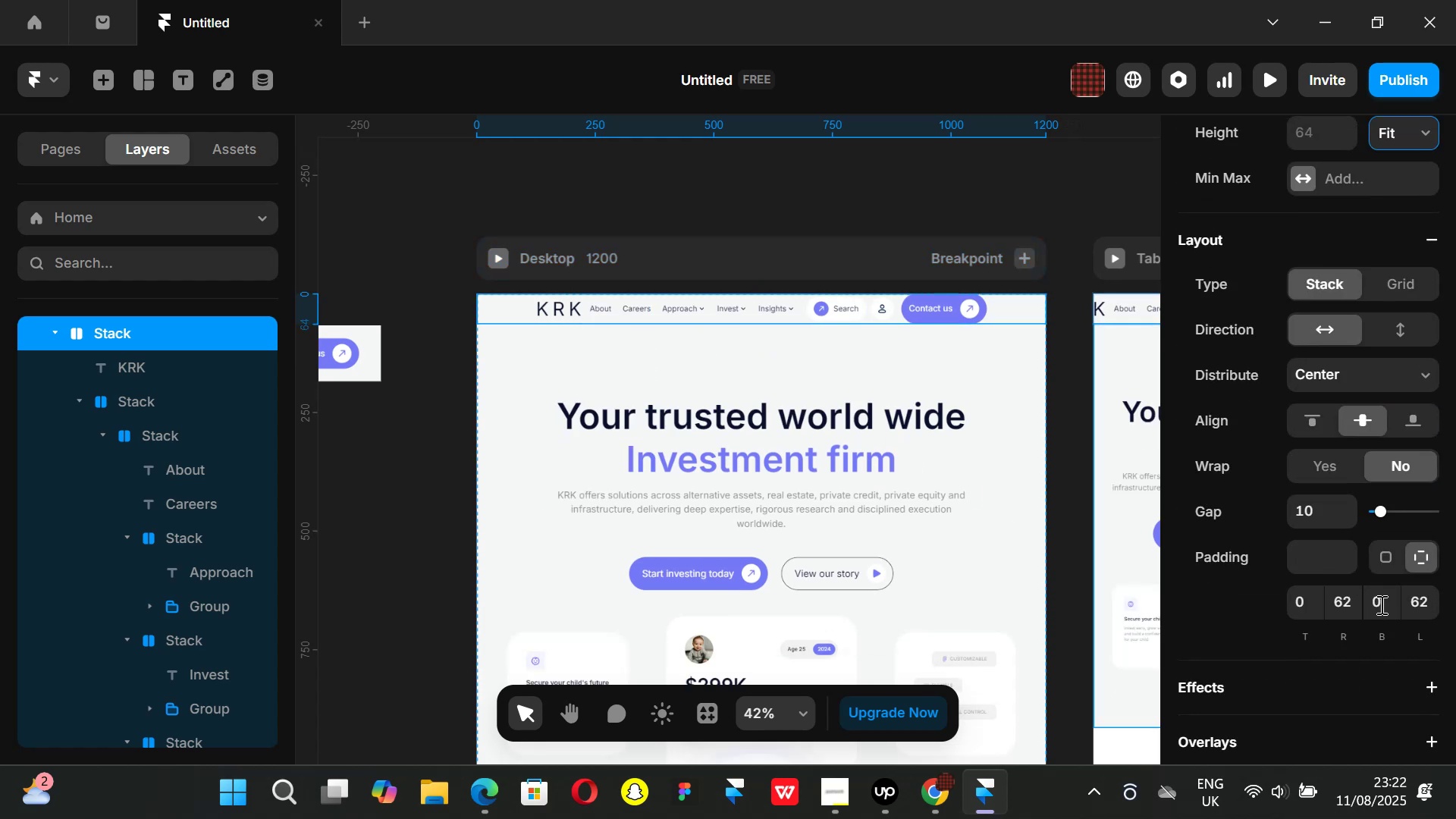 
left_click([1383, 604])
 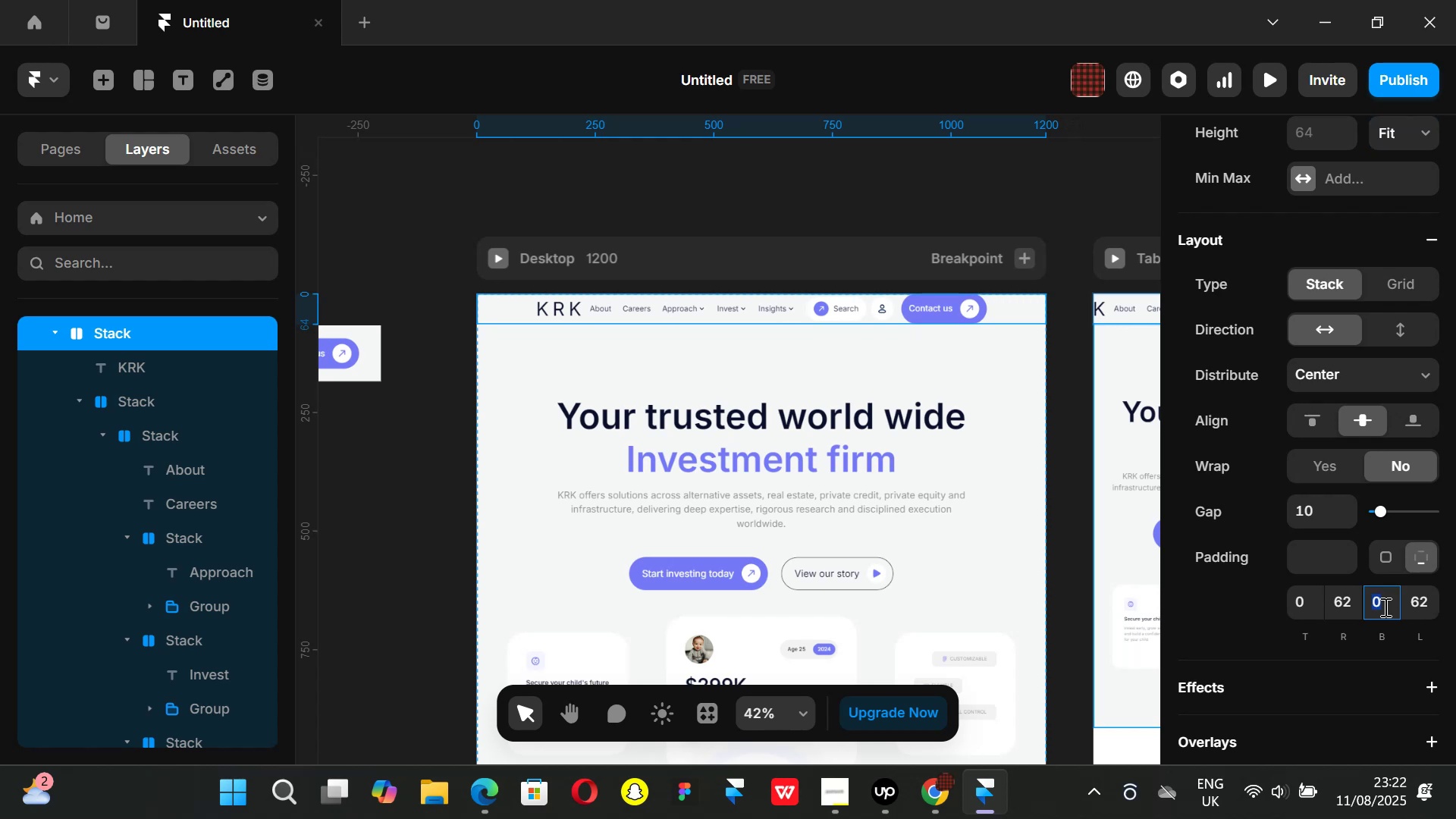 
type(40)
 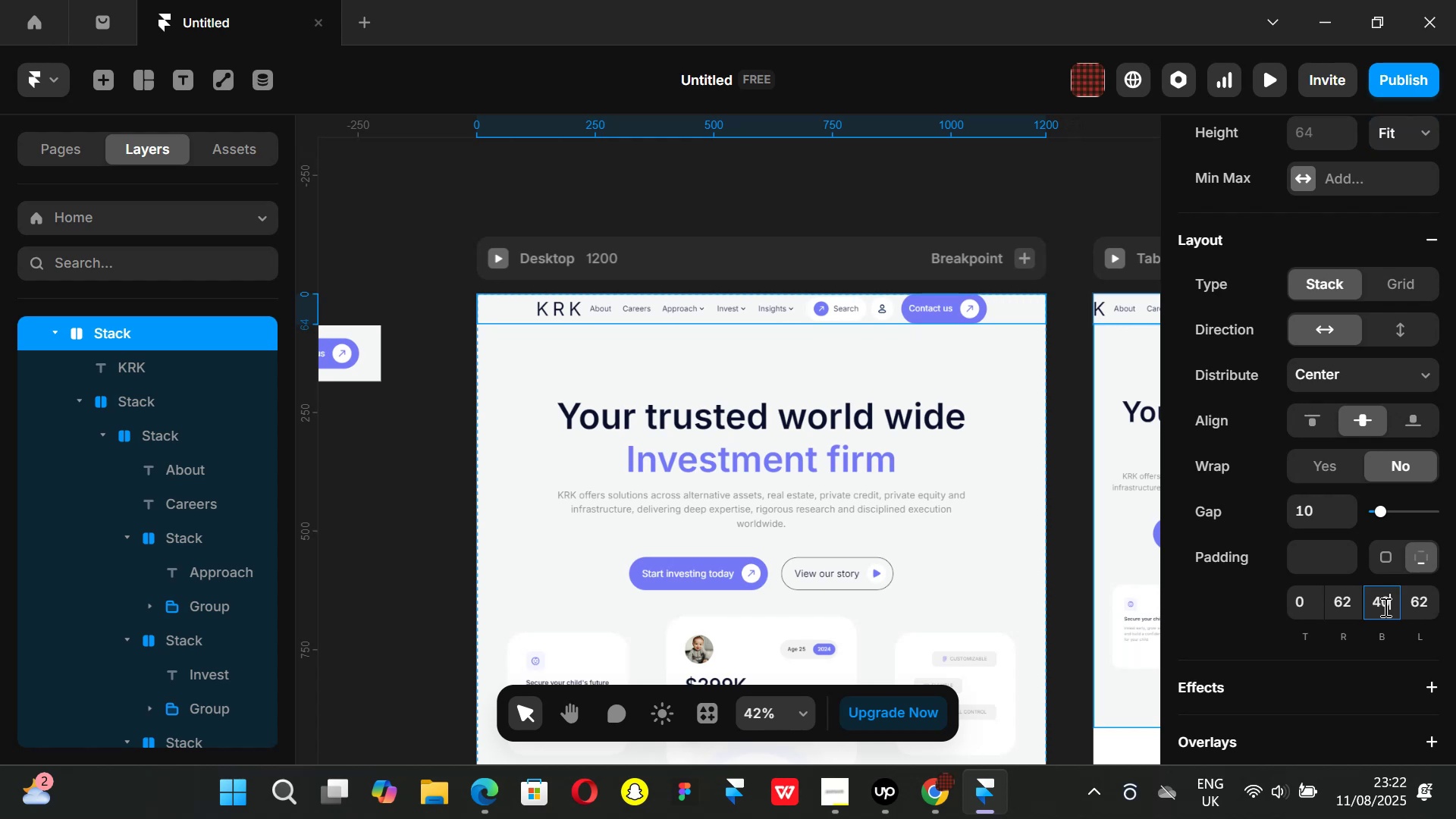 
key(Enter)
 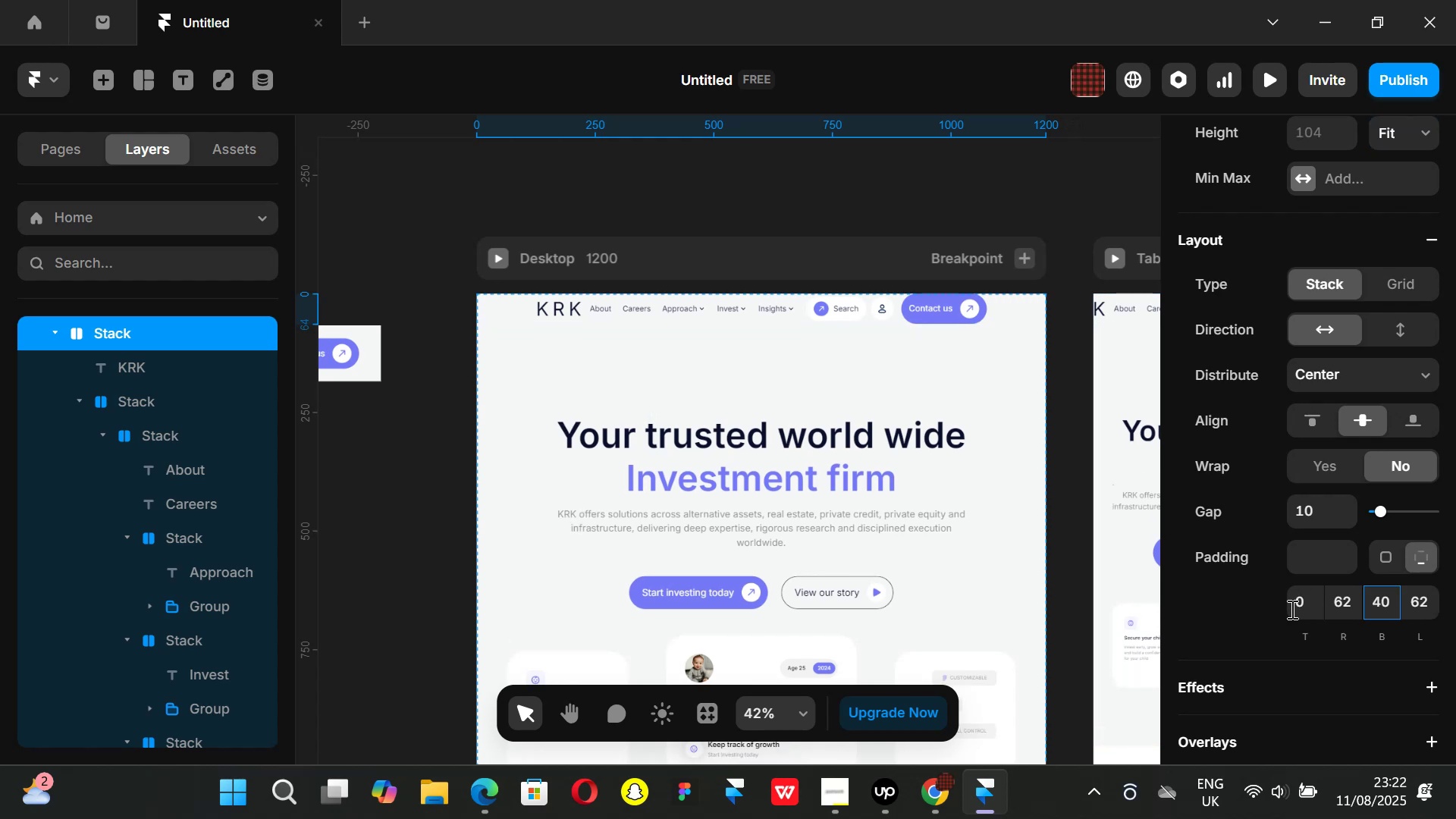 
left_click([1301, 607])
 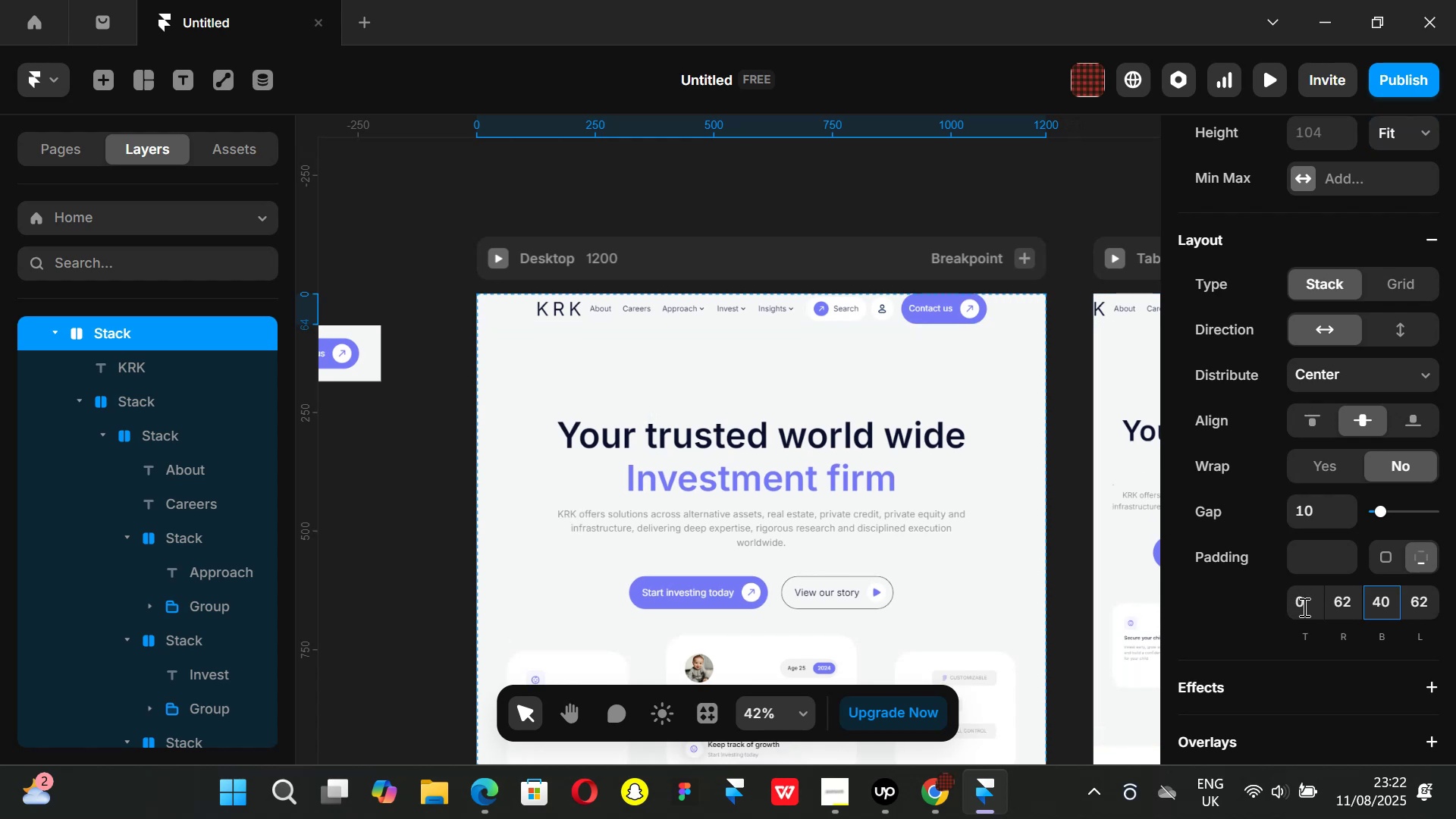 
type(40)
 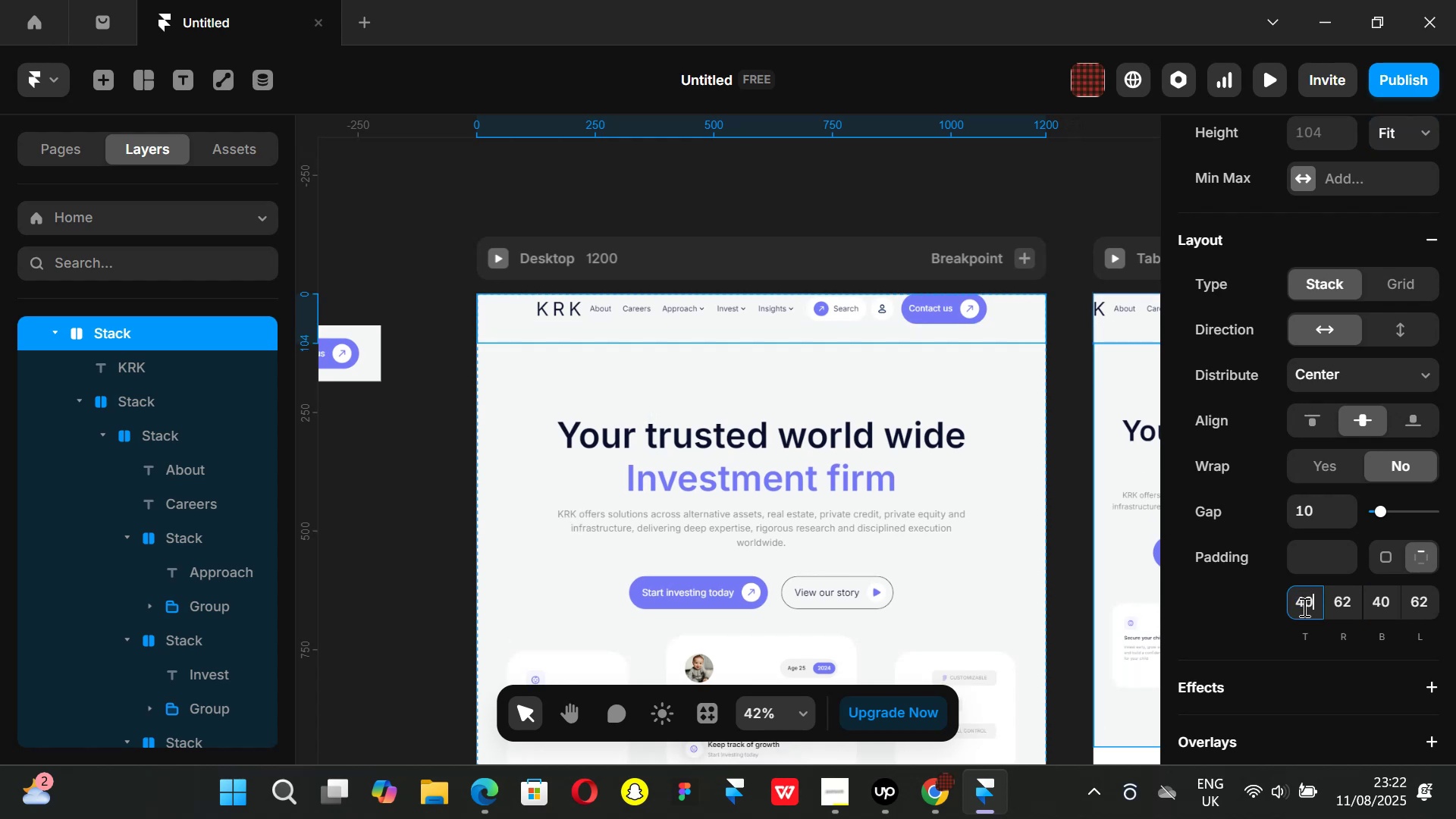 
key(Enter)
 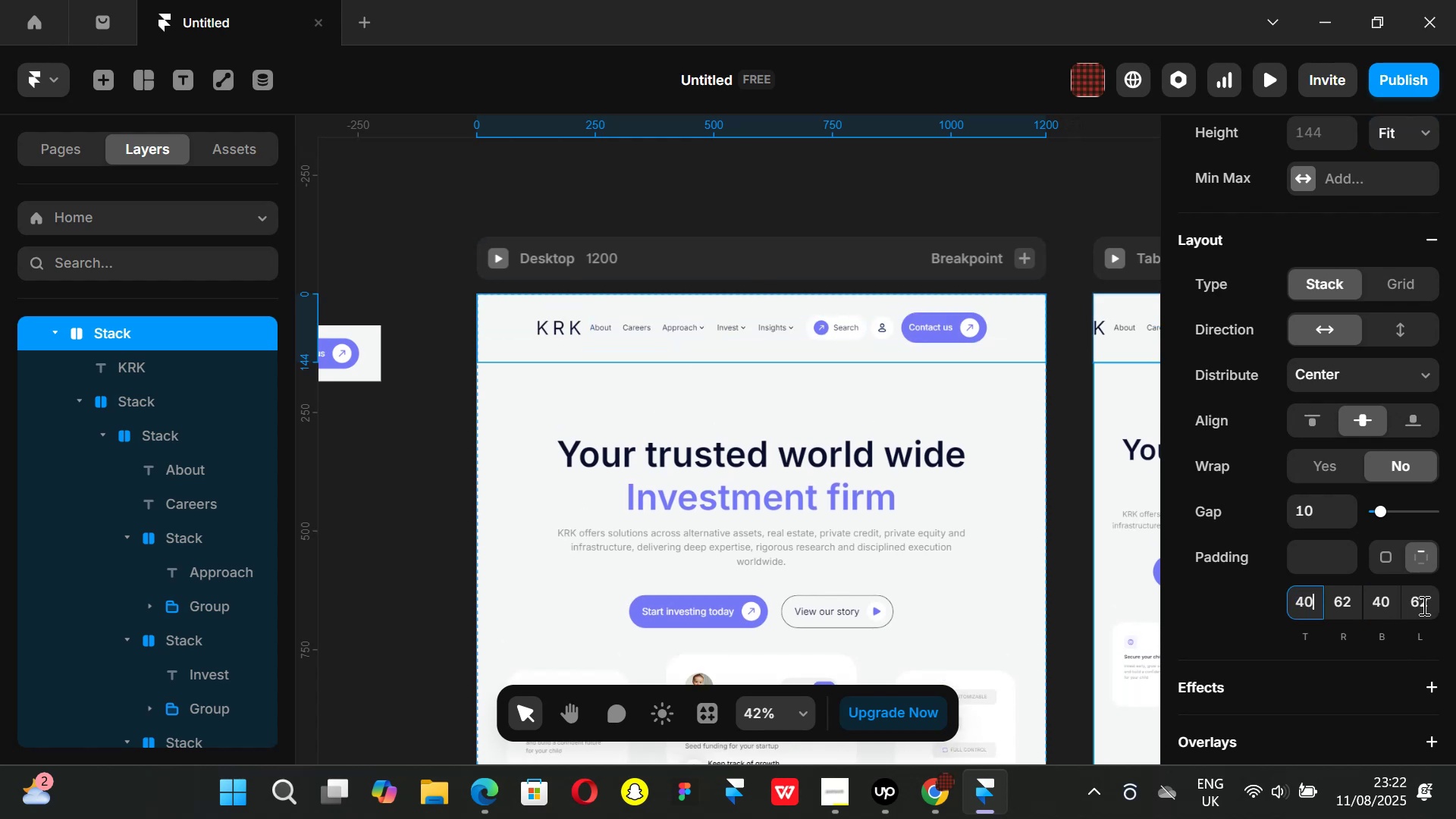 
left_click([1423, 605])
 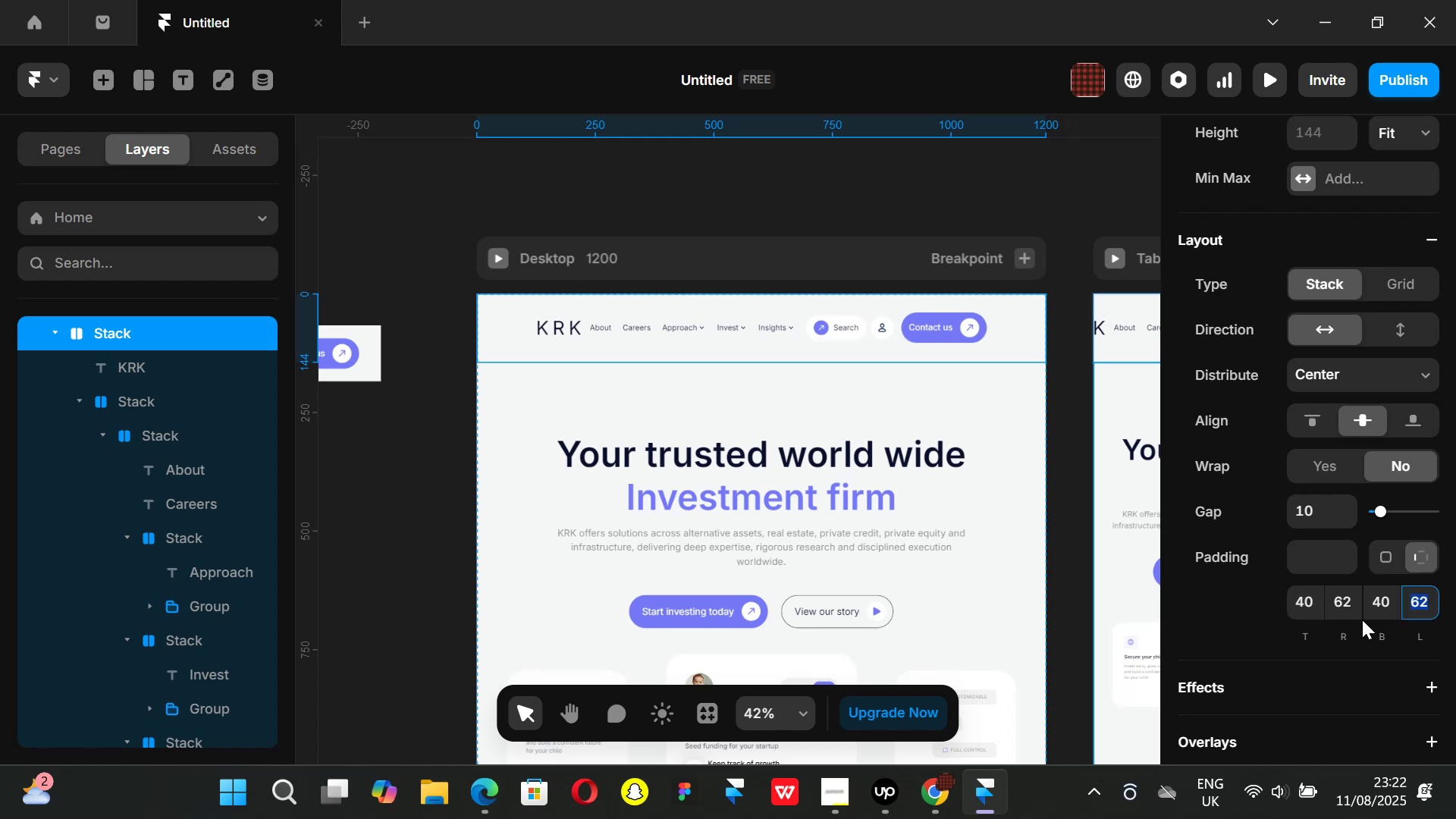 
left_click([1309, 607])
 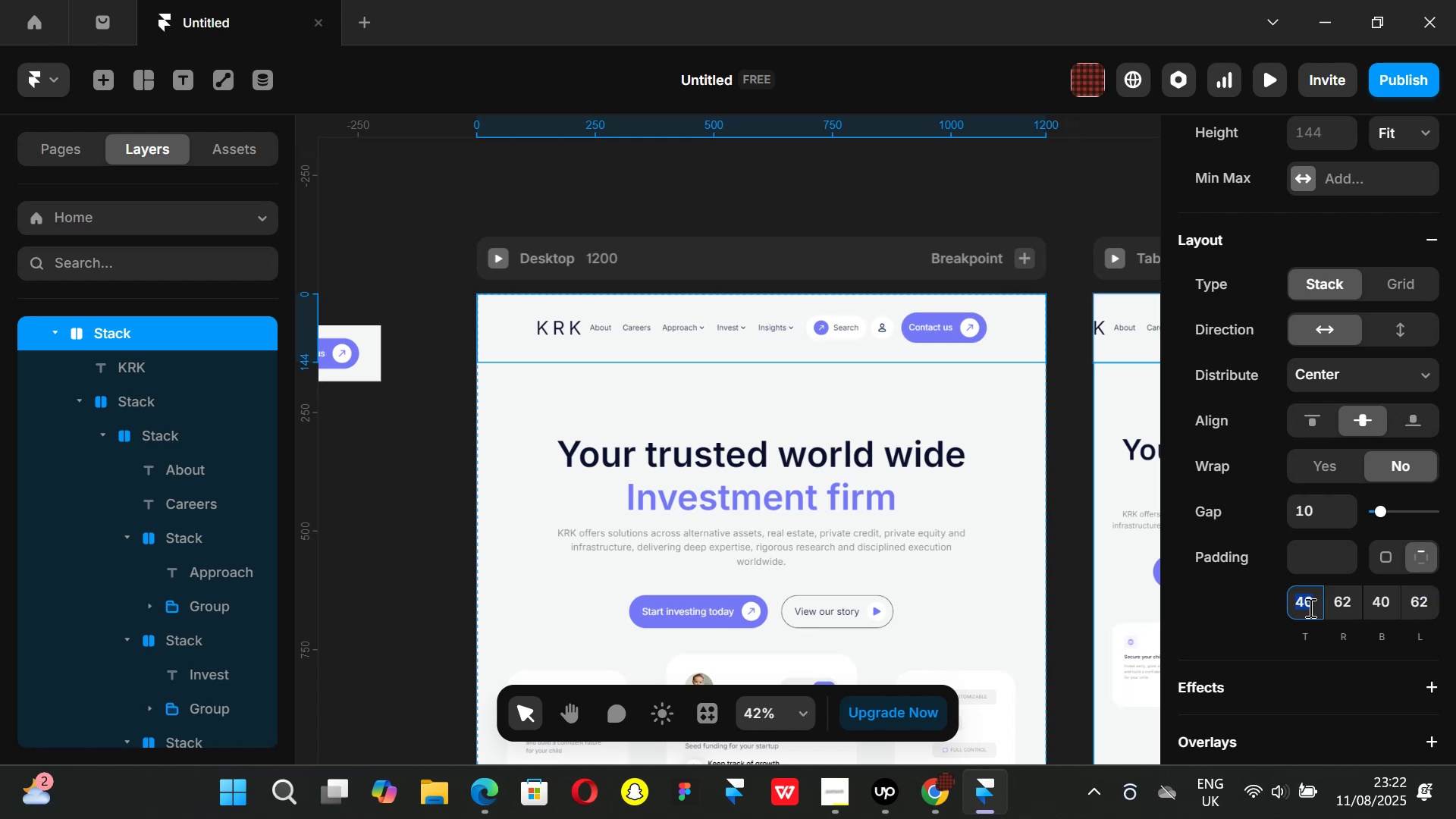 
type(24)
 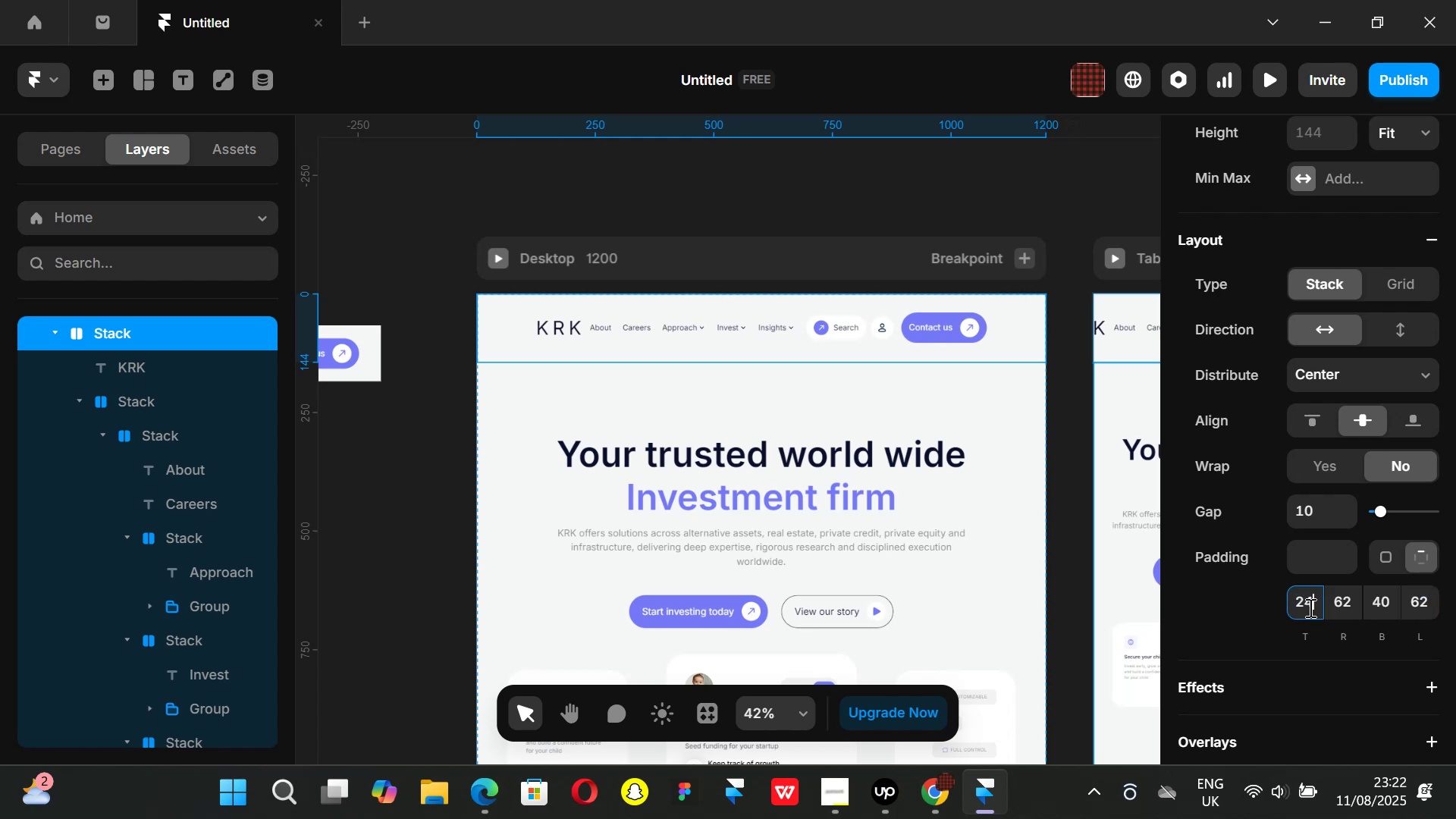 
key(Enter)
 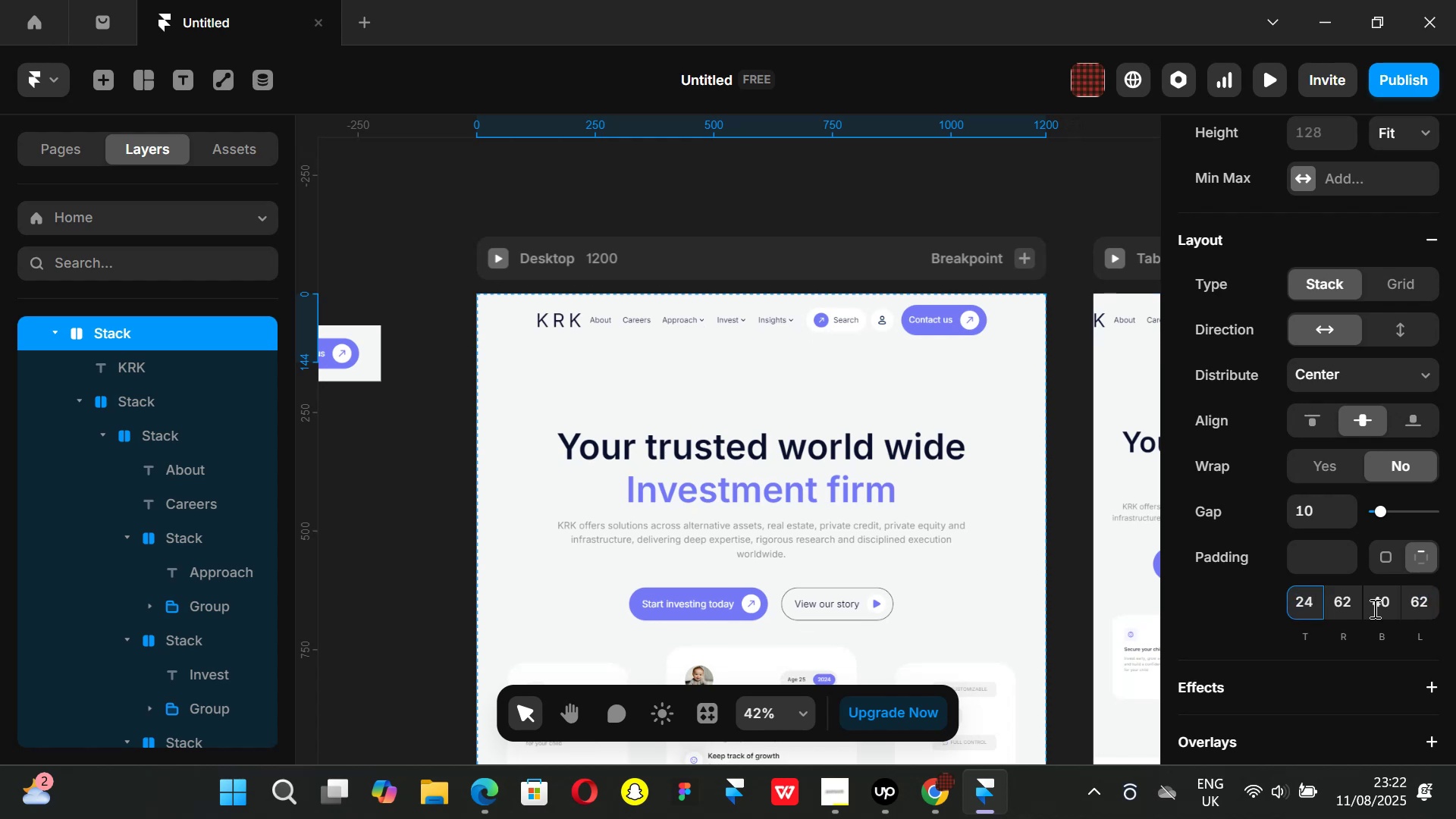 
left_click([1378, 606])
 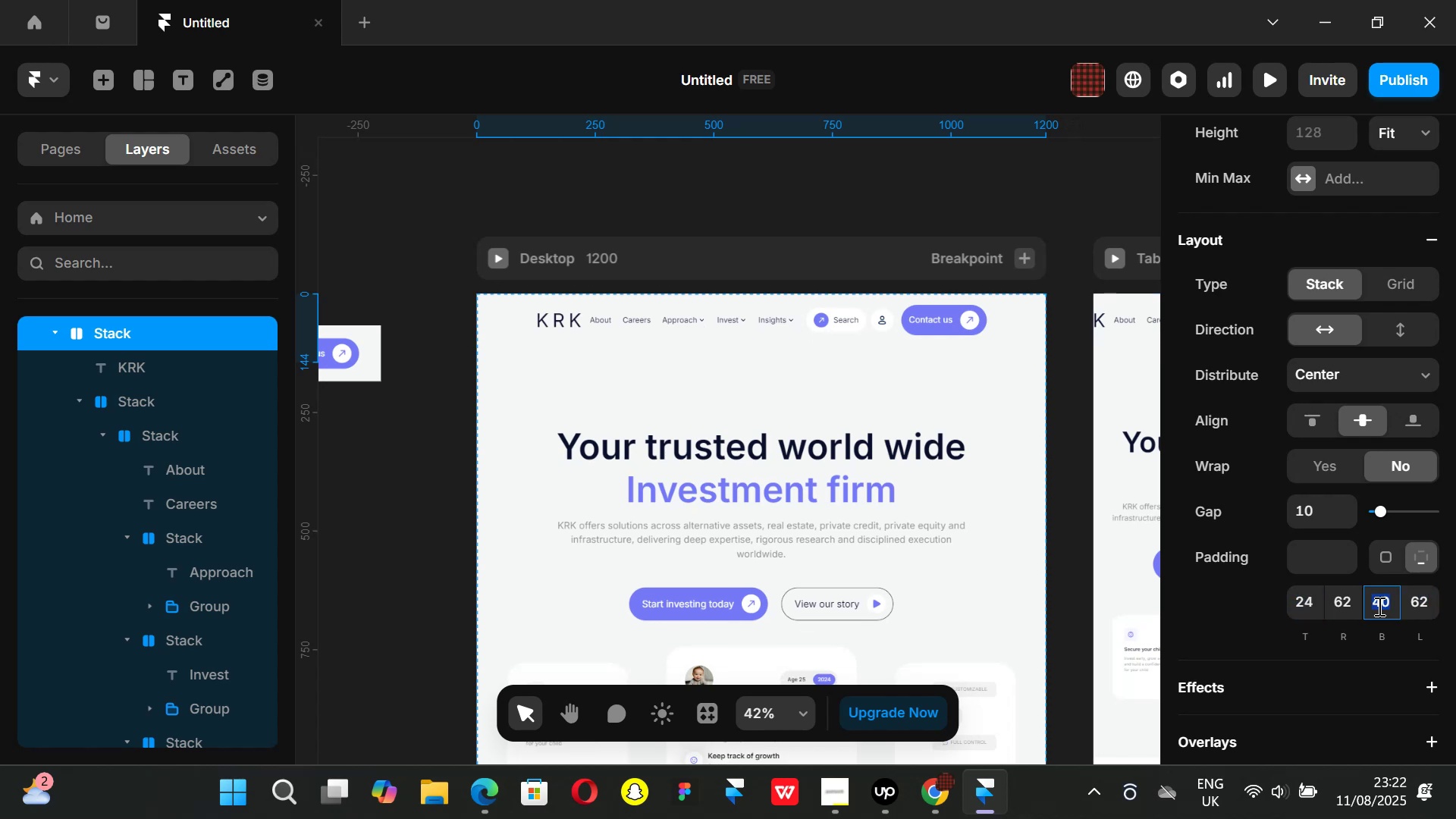 
type(24)
 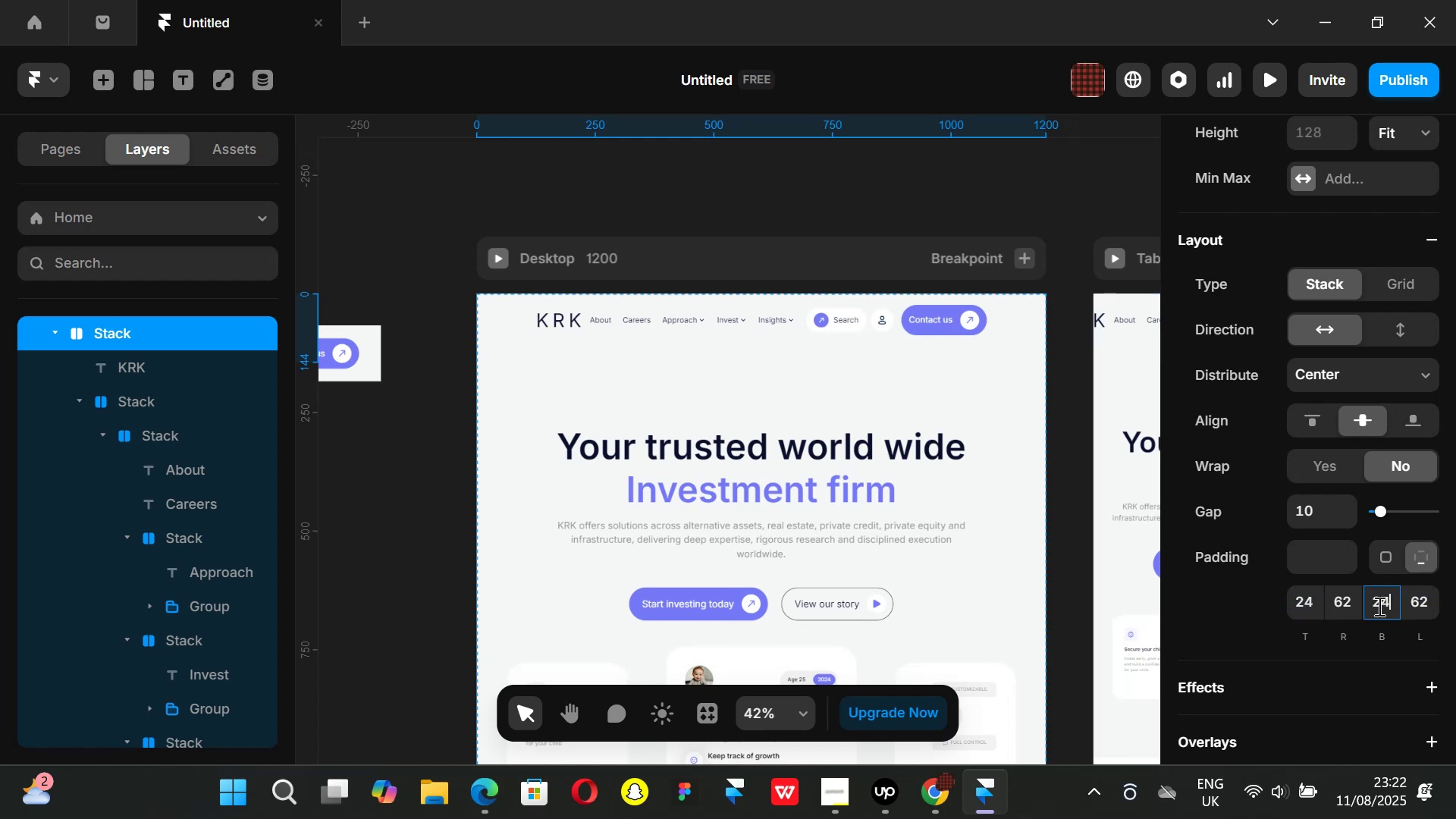 
key(Enter)
 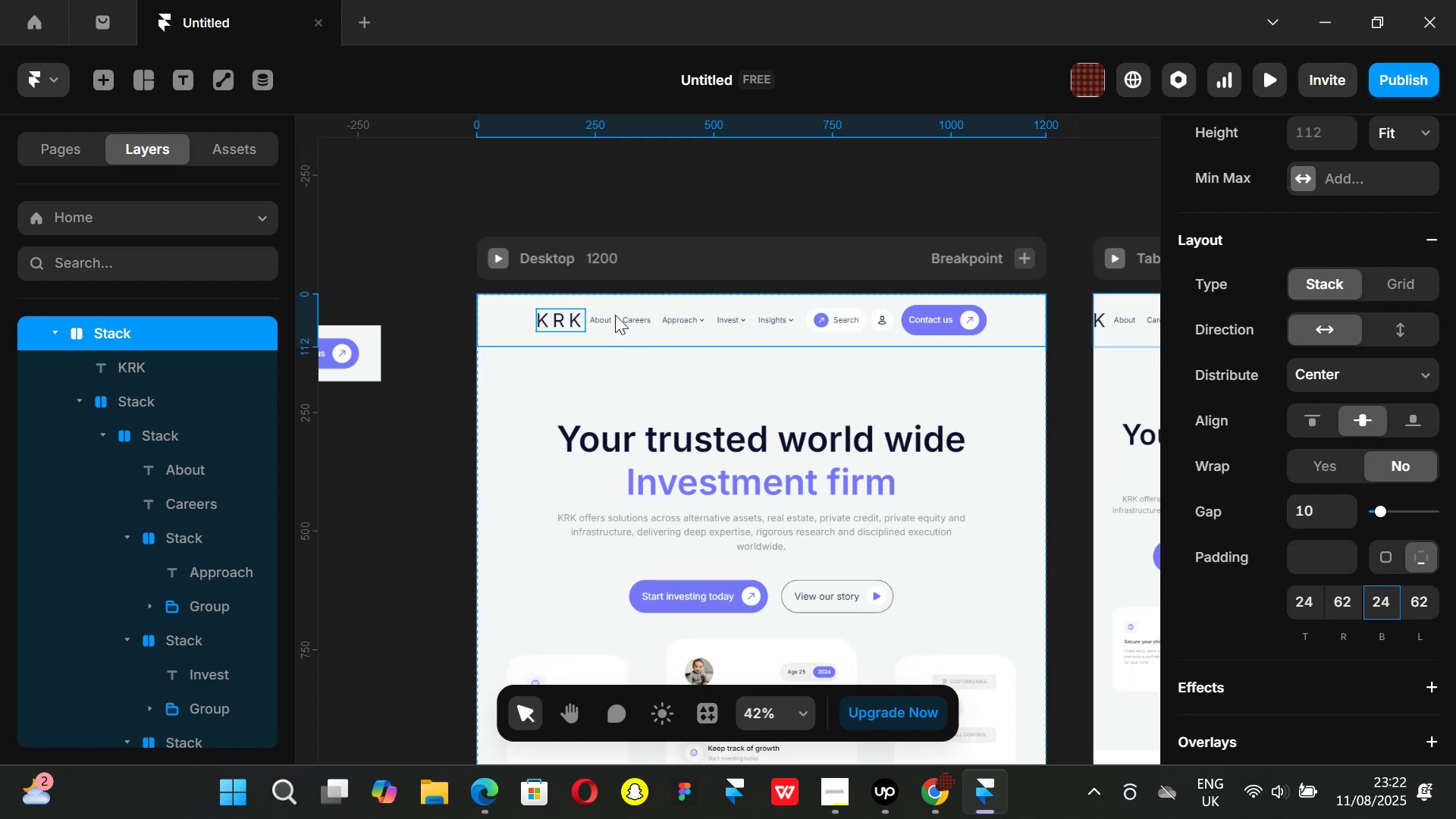 
left_click([621, 326])
 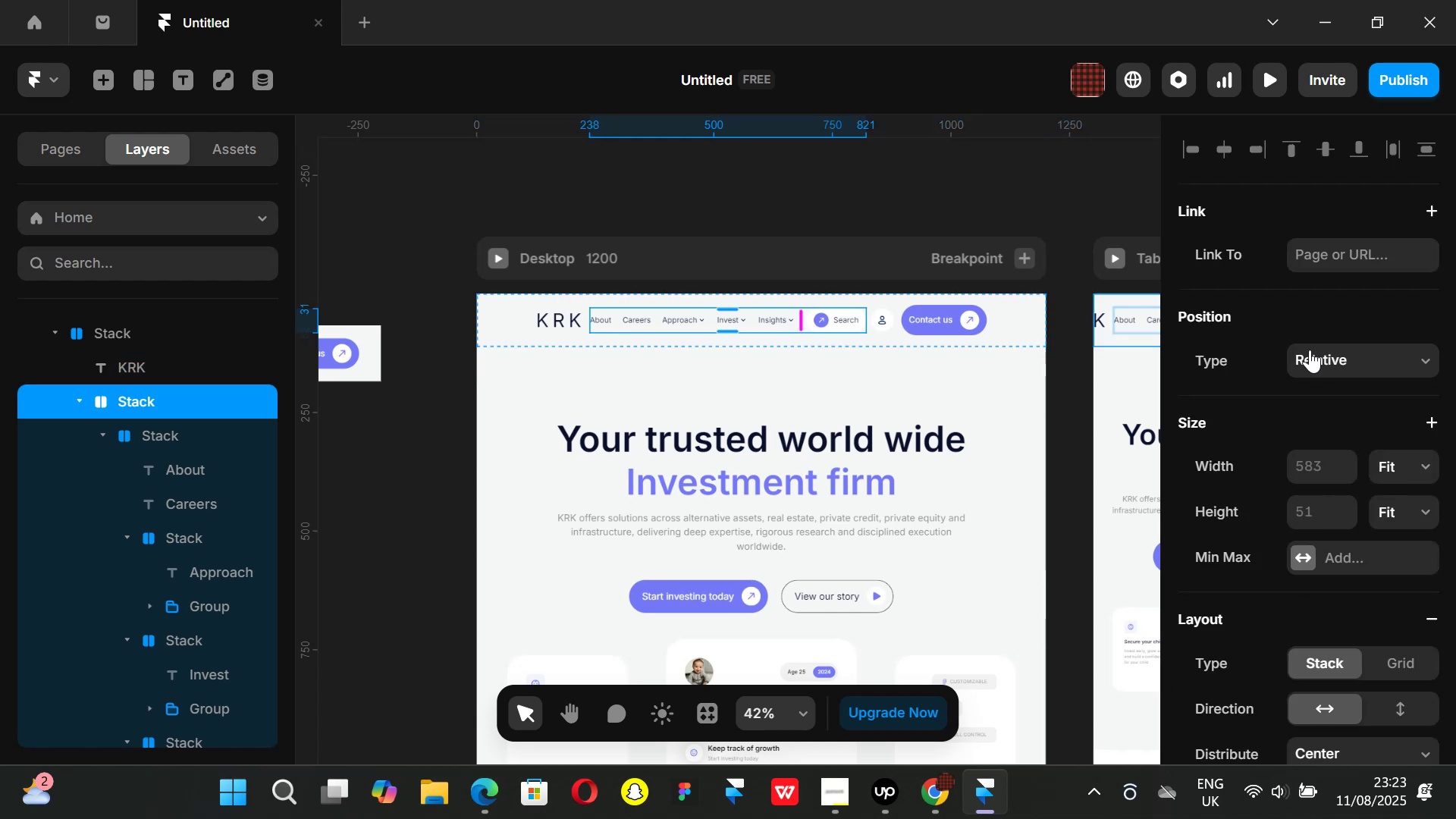 
scroll: coordinate [1309, 356], scroll_direction: up, amount: 3.0
 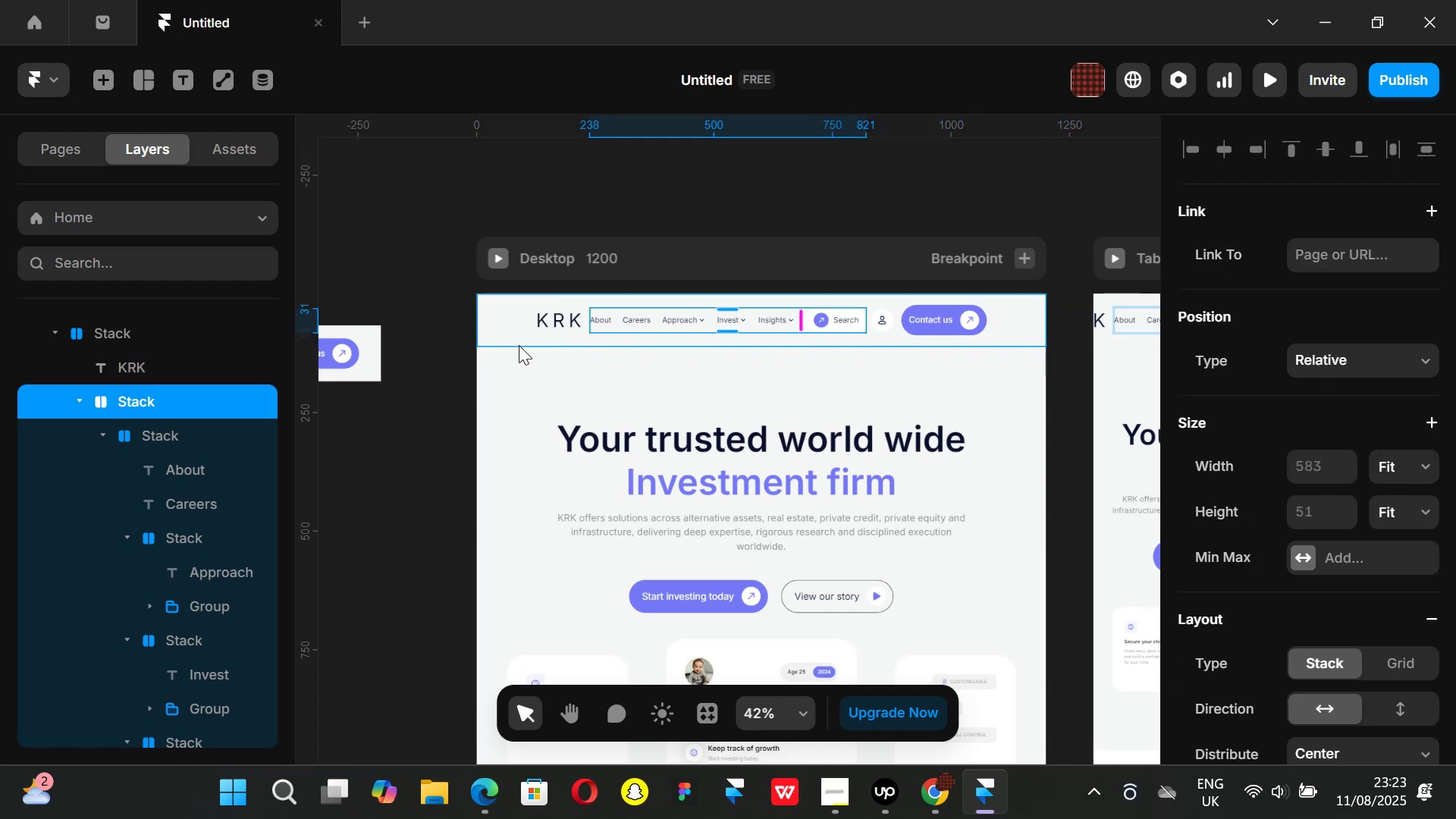 
left_click([513, 333])
 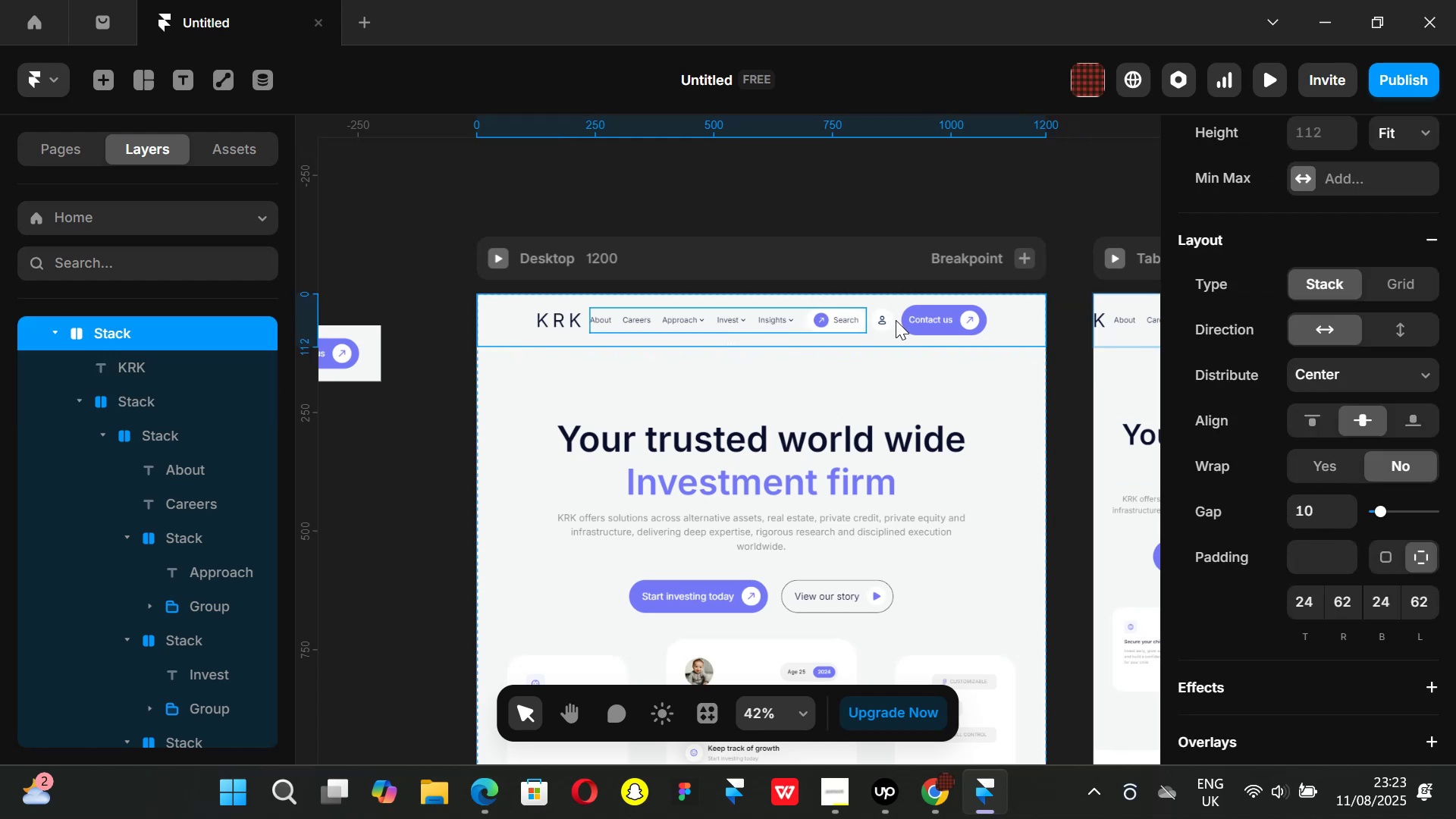 
wait(6.17)
 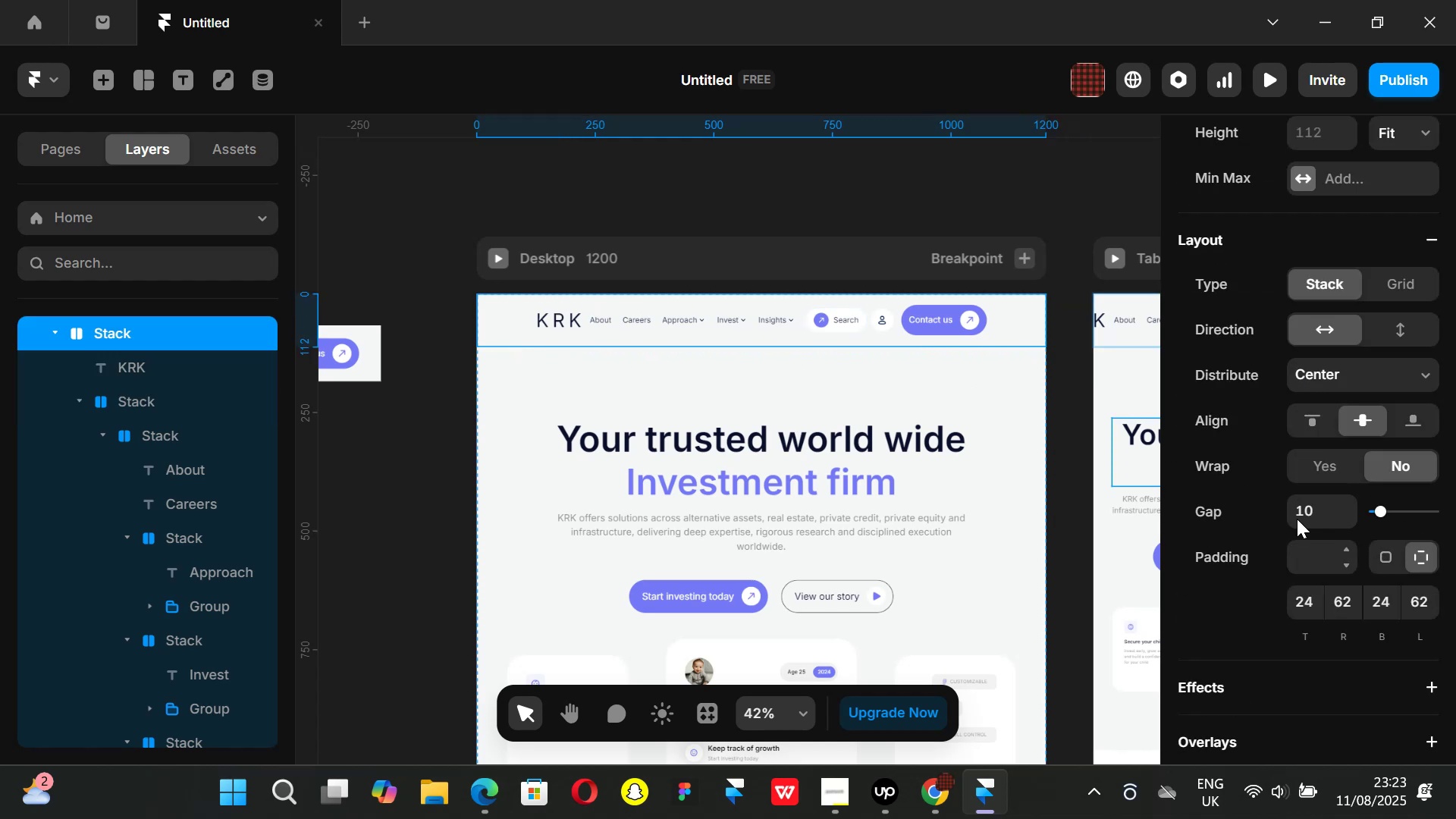 
left_click([1026, 329])
 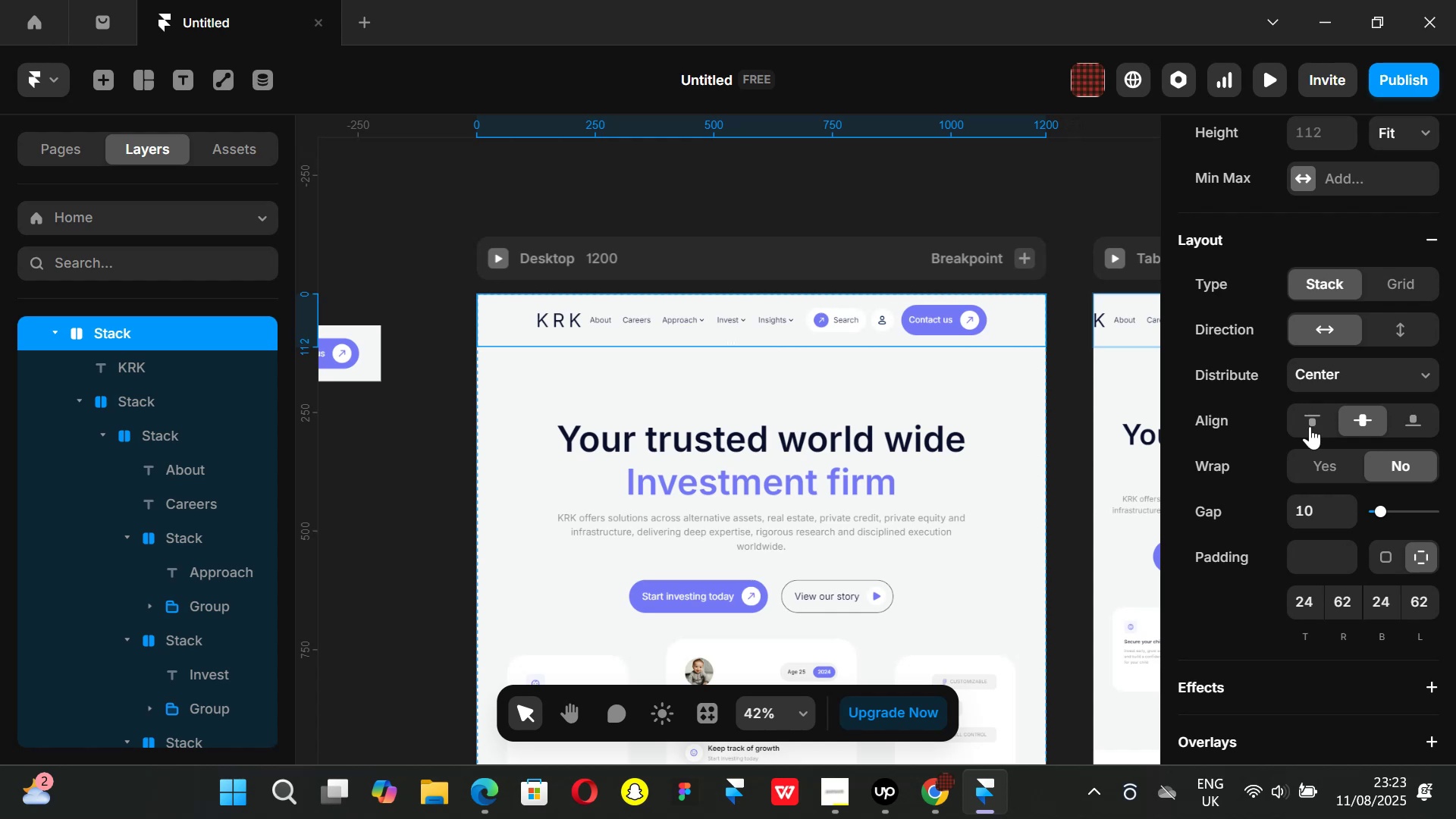 
left_click([1307, 421])
 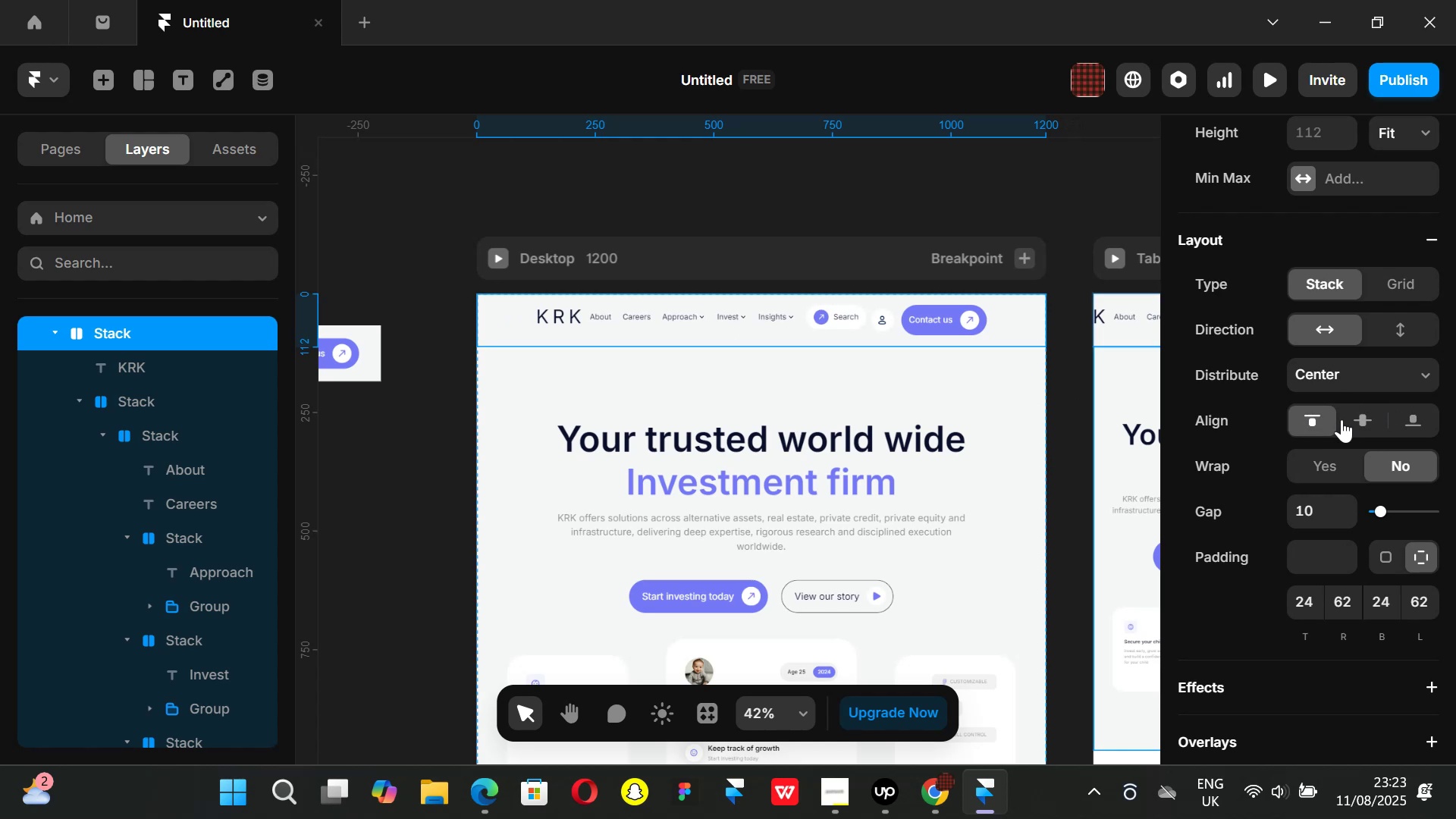 
mouse_move([1354, 414])
 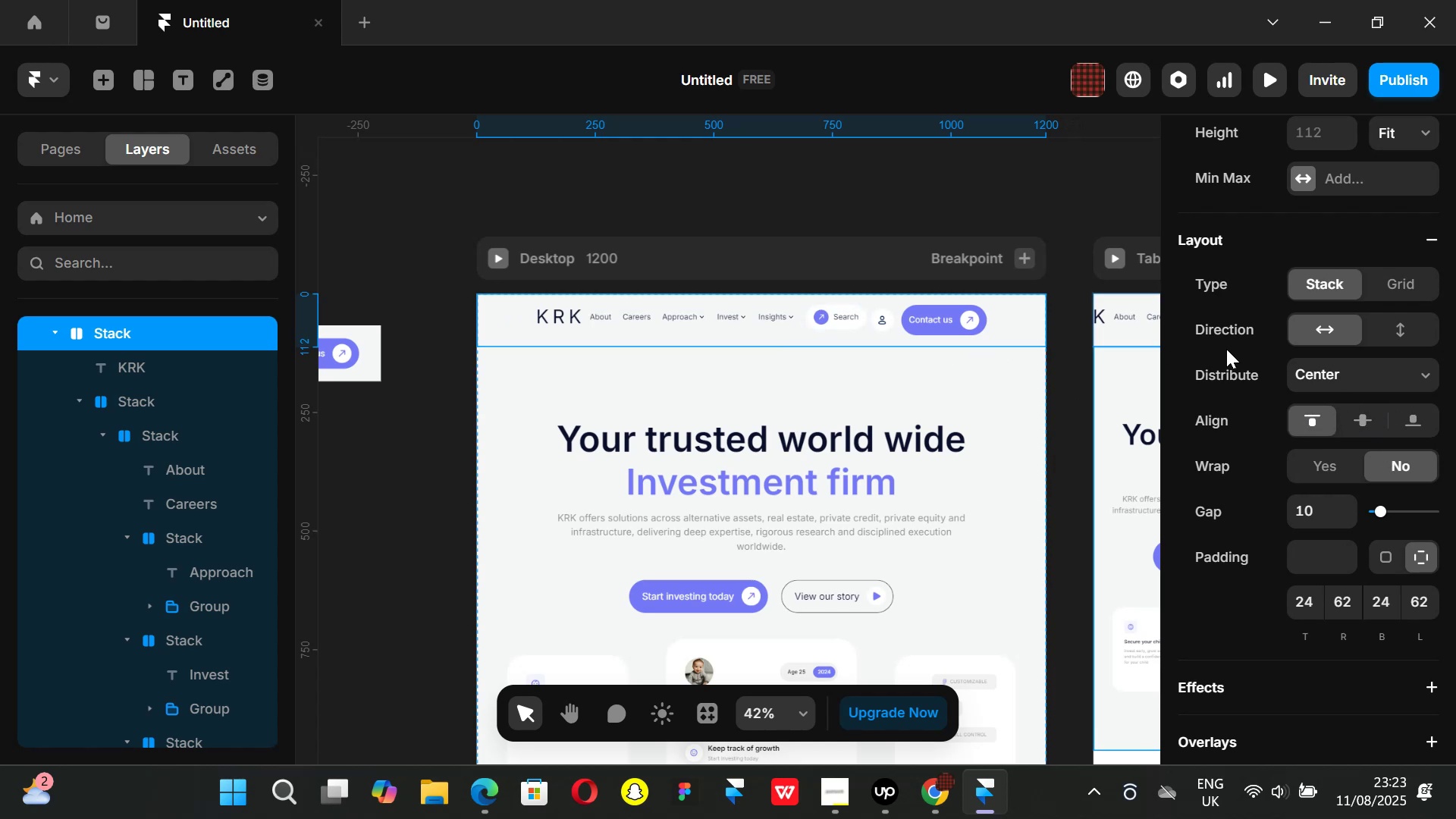 
left_click([1363, 419])
 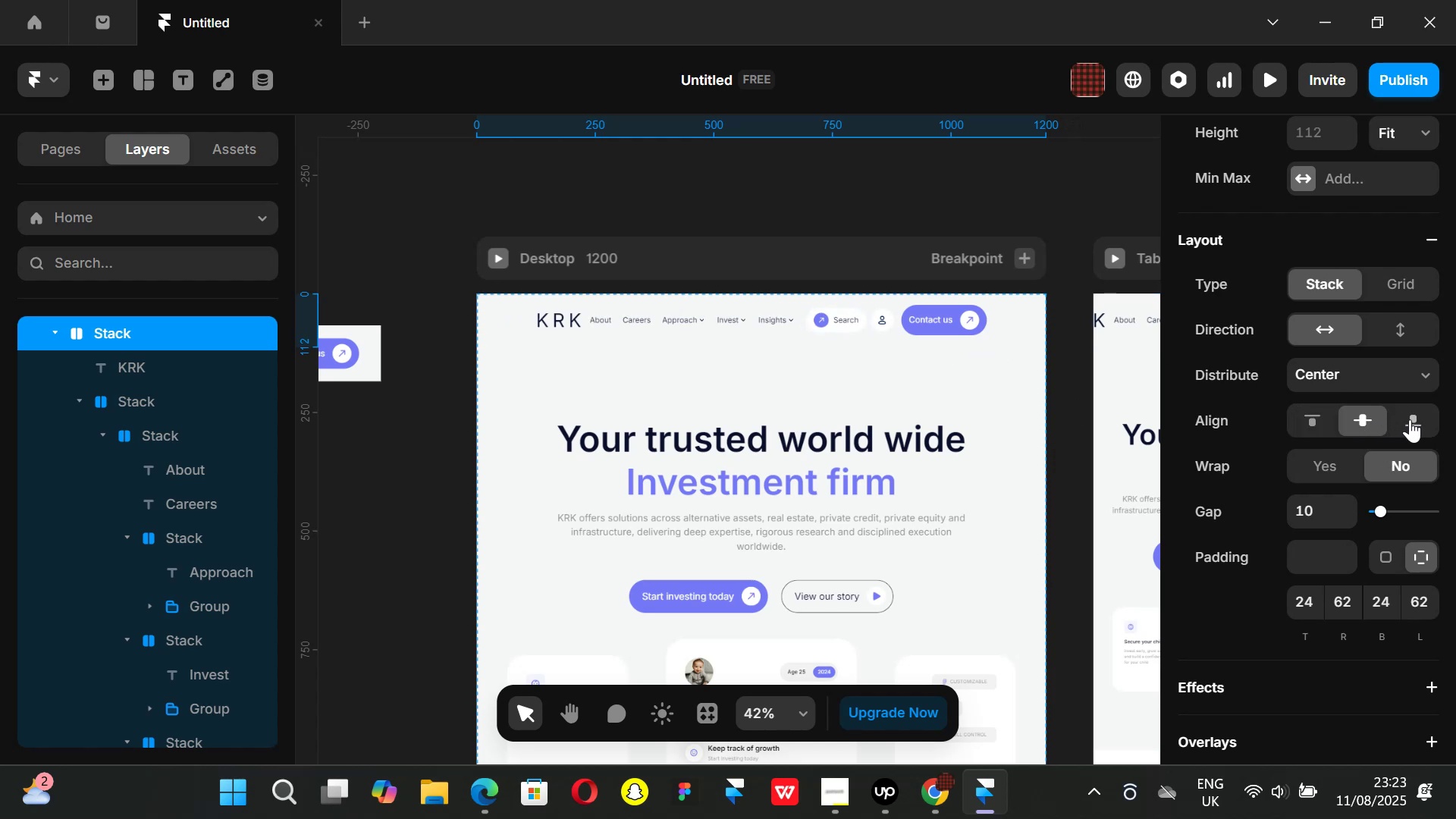 
left_click([1410, 419])
 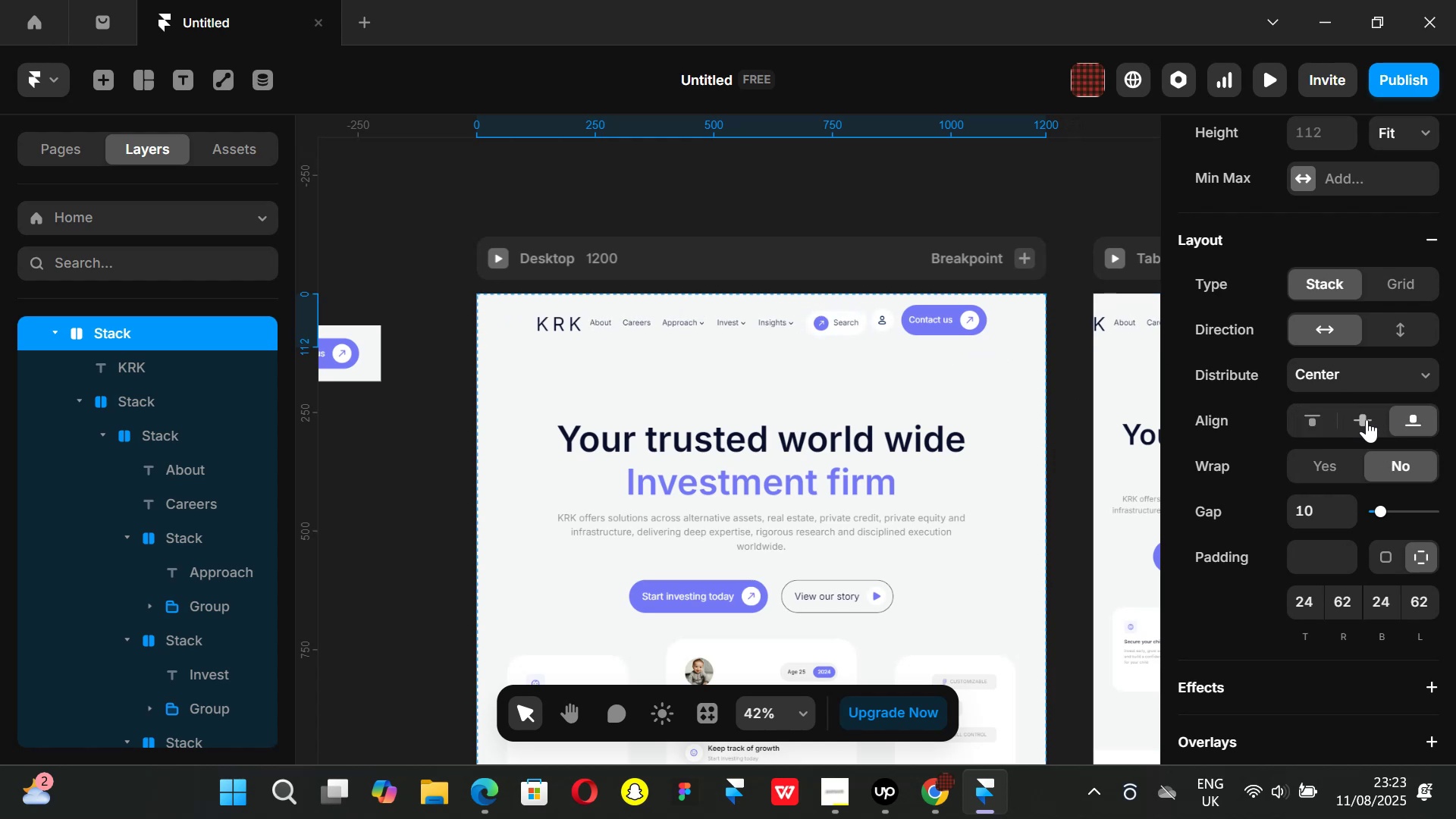 
left_click([1363, 419])
 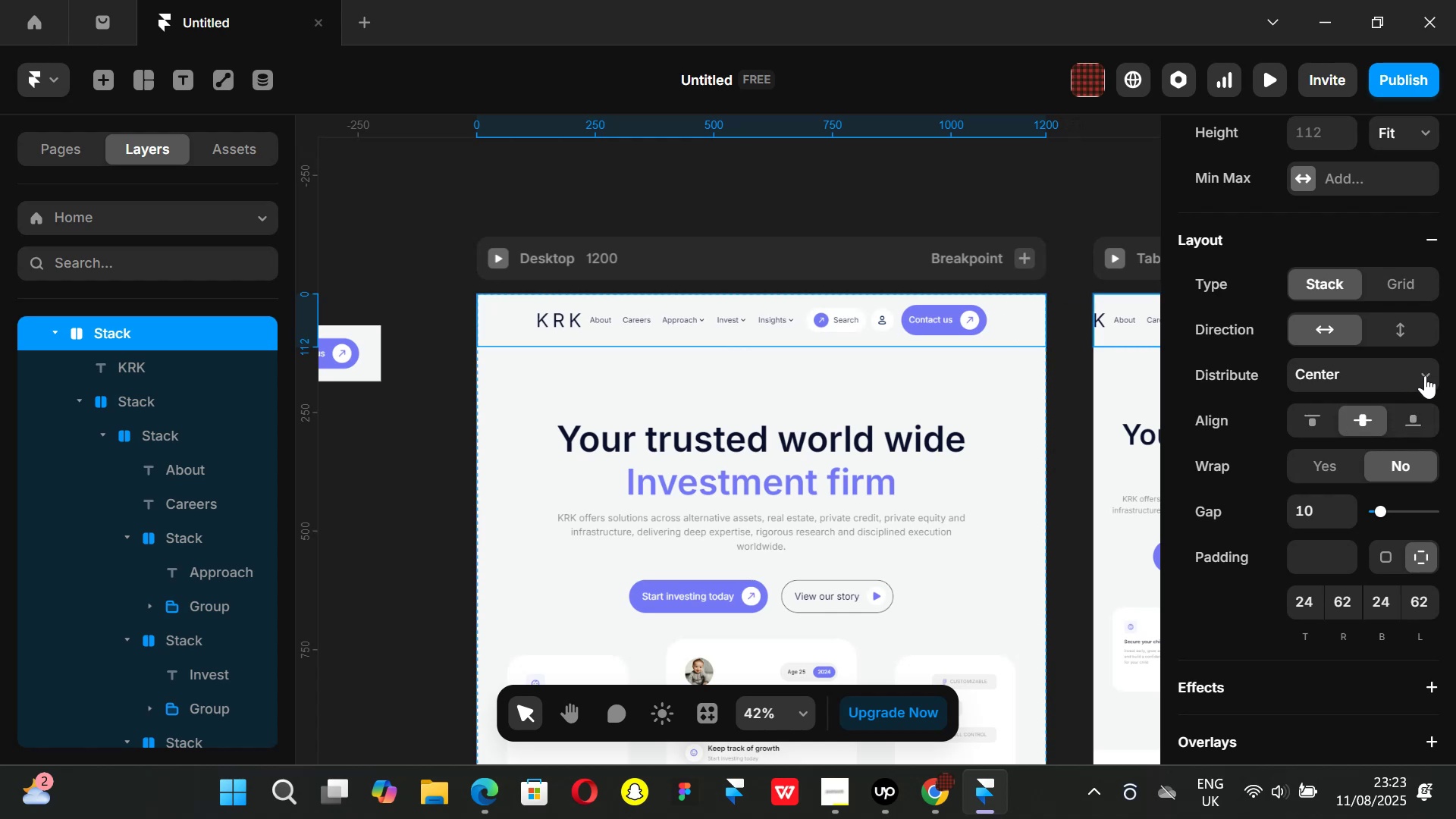 
left_click([1425, 375])
 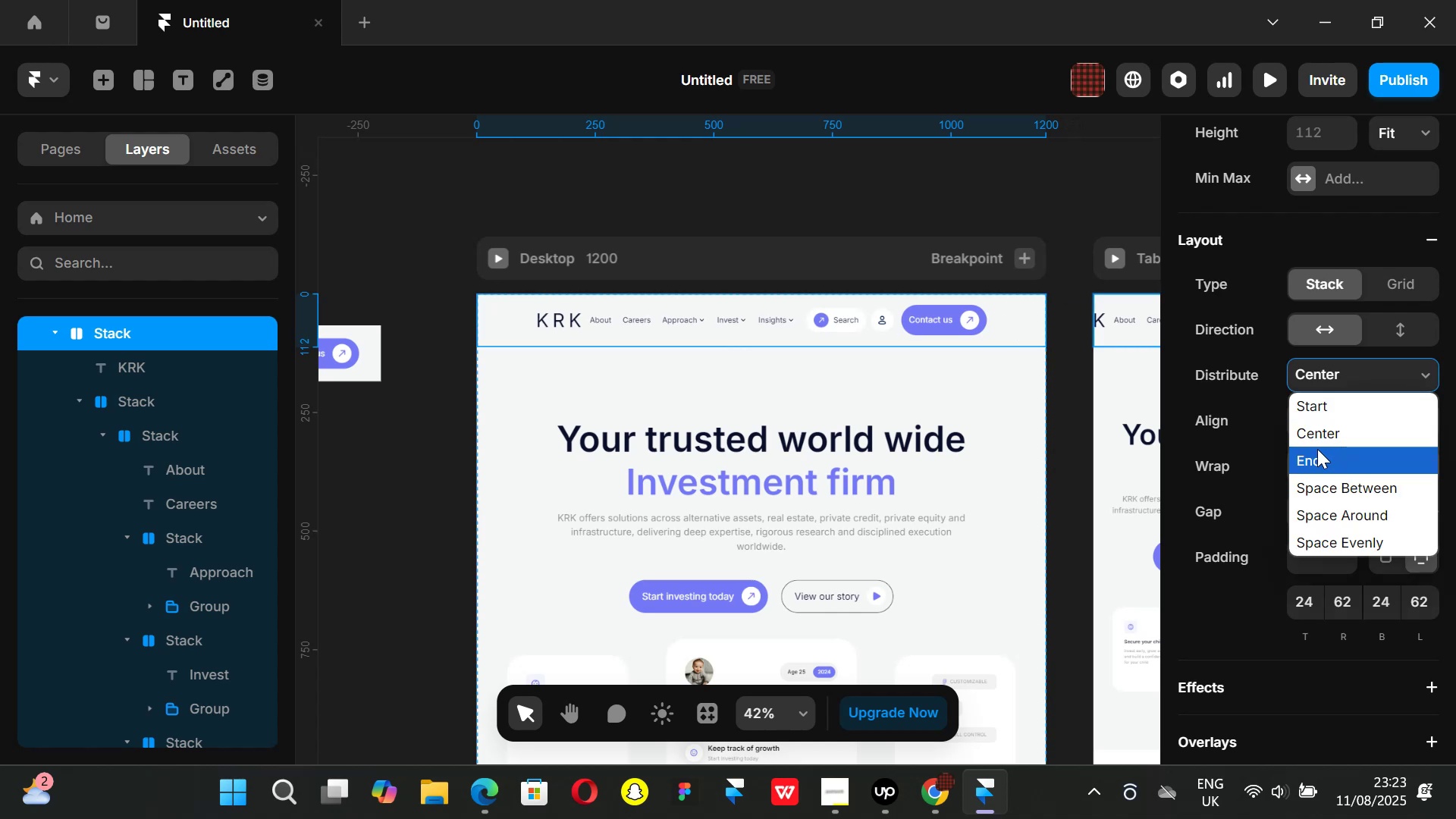 
left_click([1320, 454])
 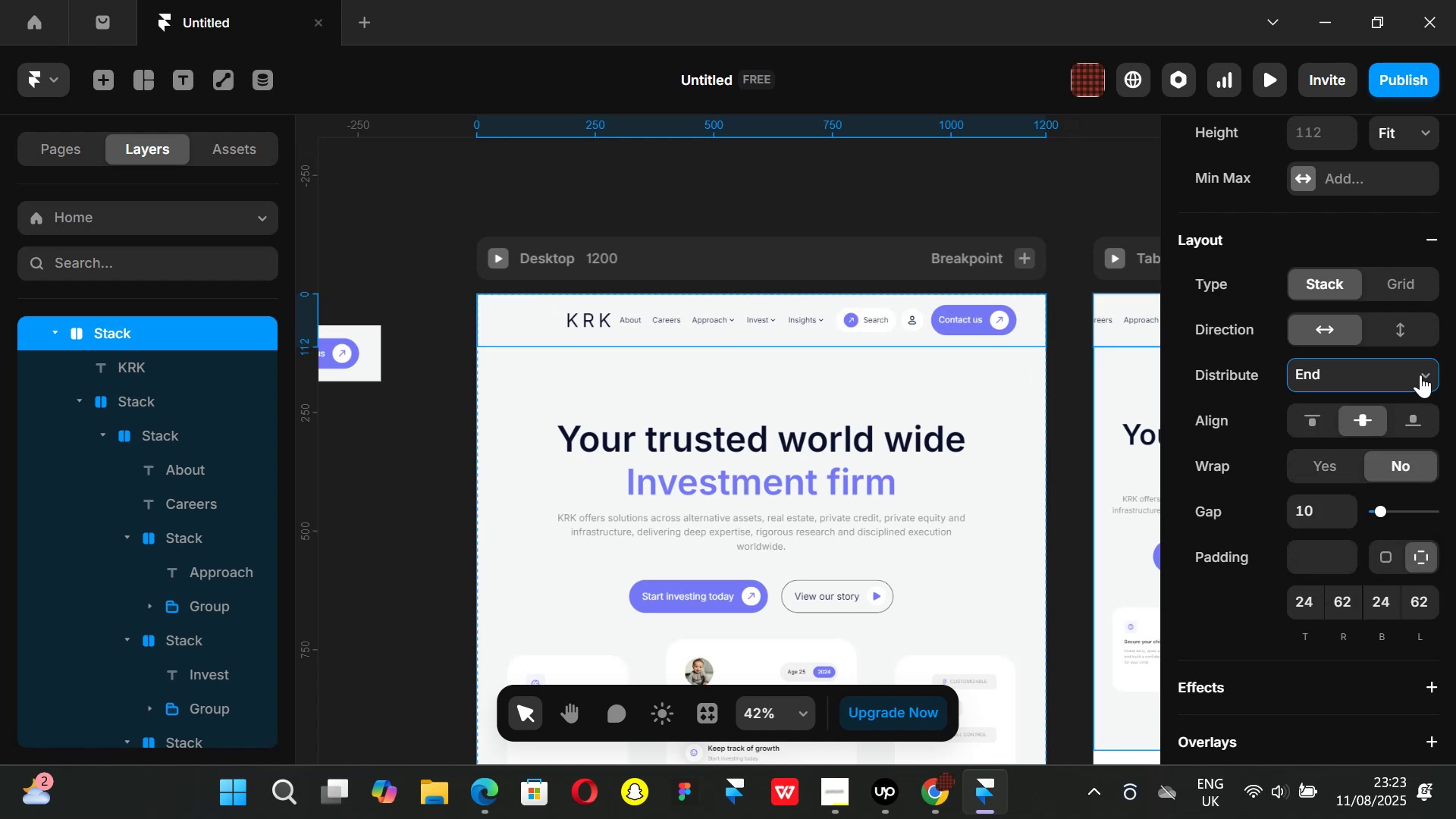 
left_click([1420, 375])
 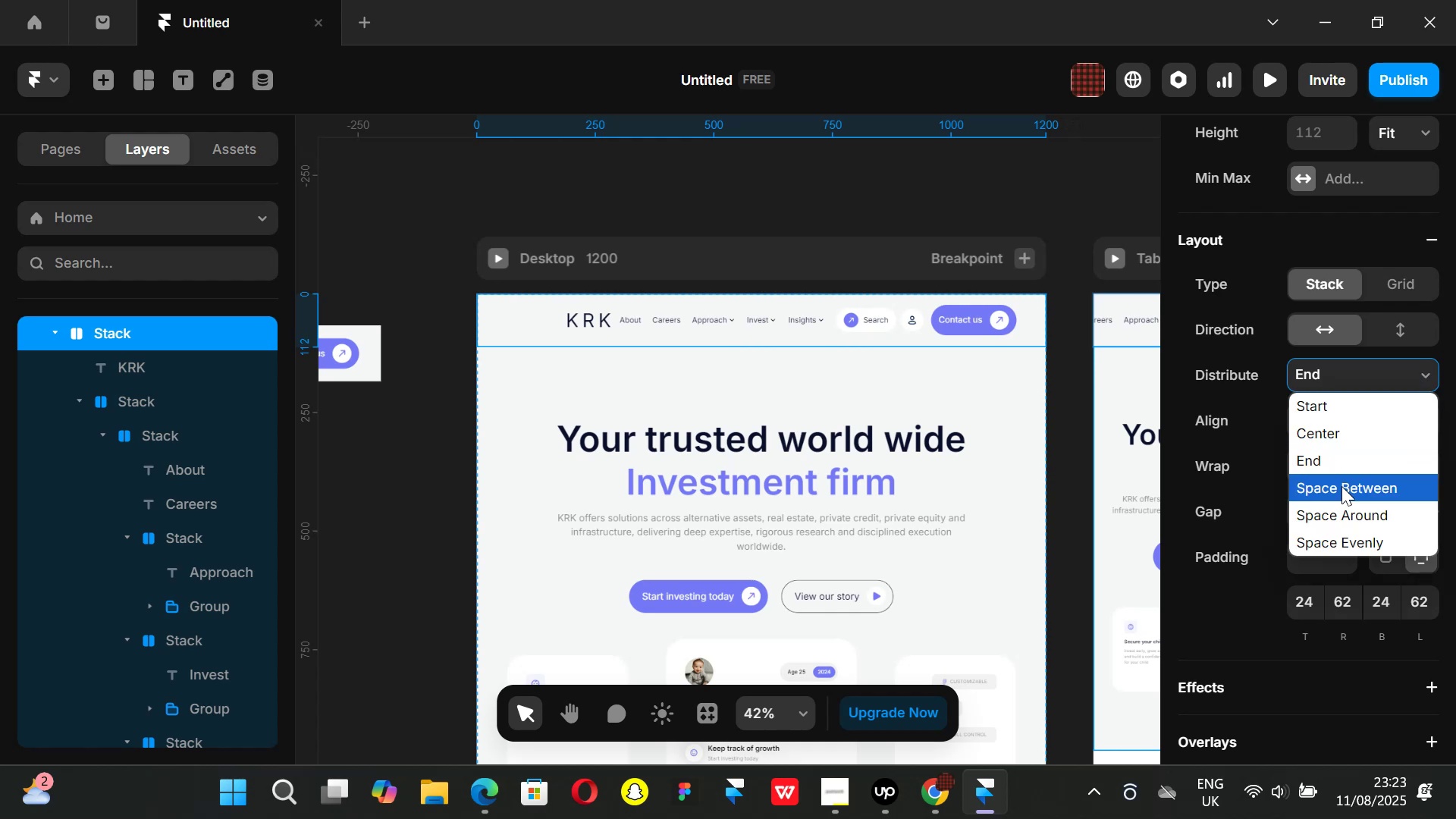 
left_click([1347, 512])
 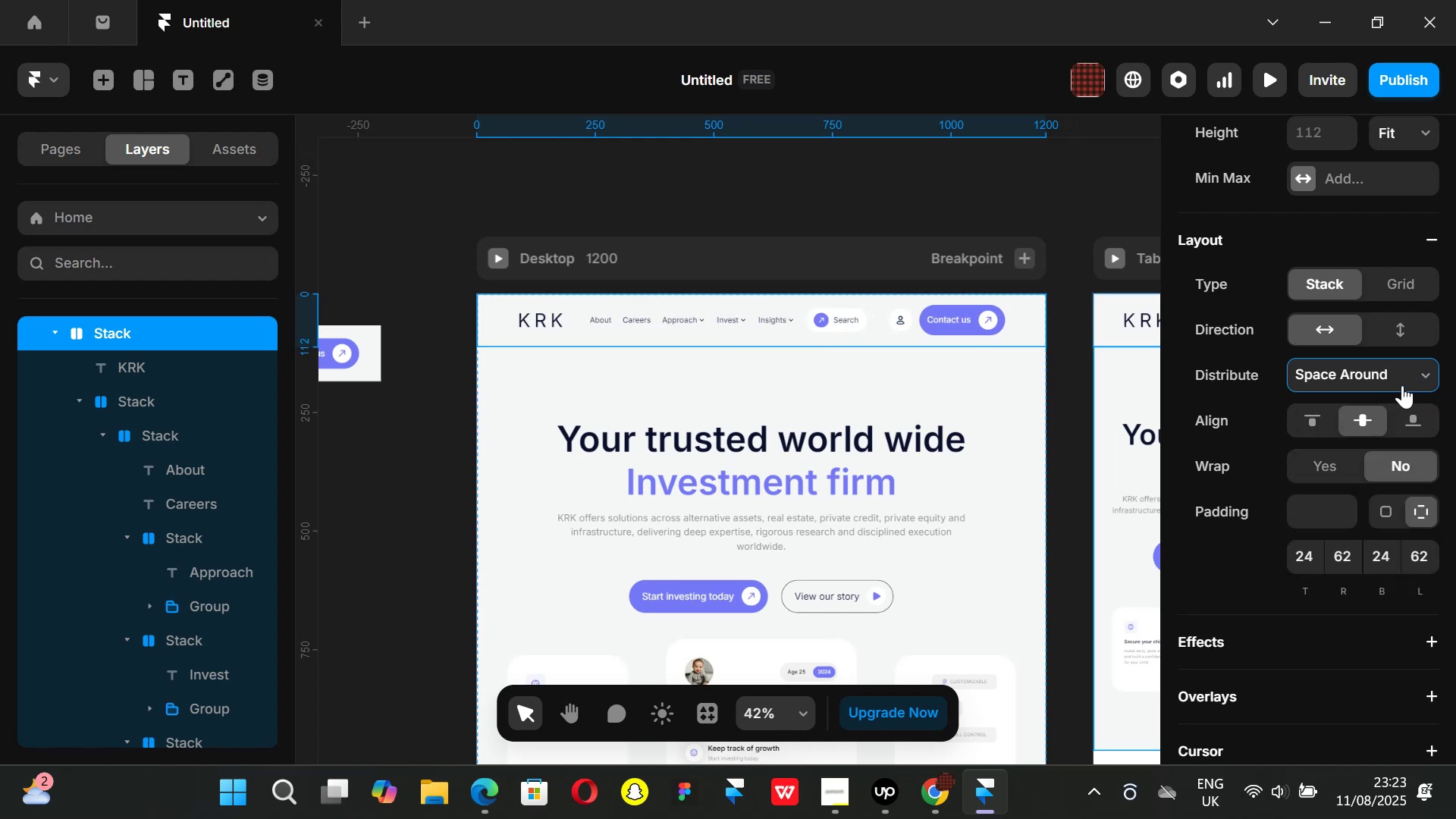 
left_click([1298, 421])
 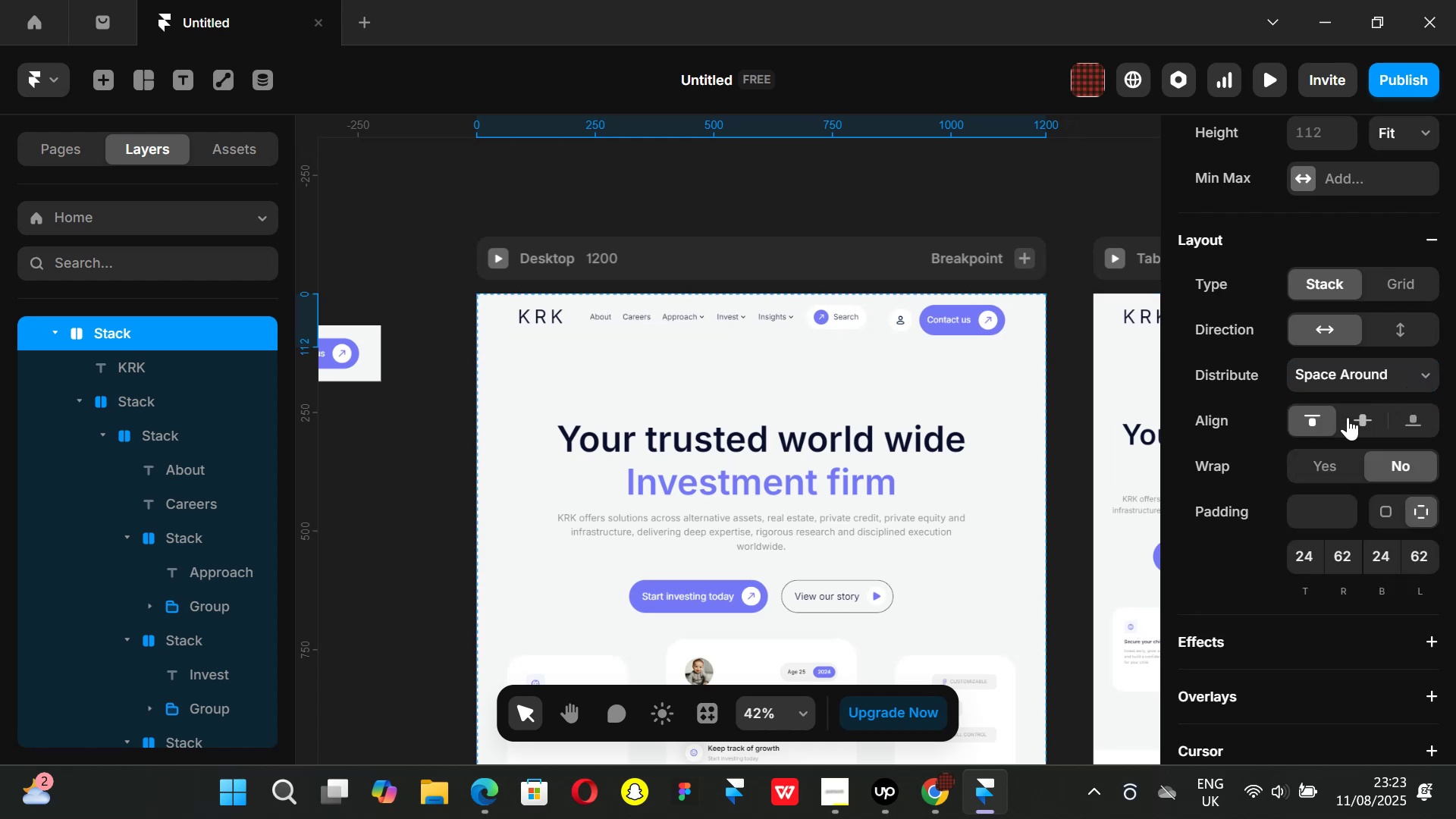 
left_click([1350, 417])
 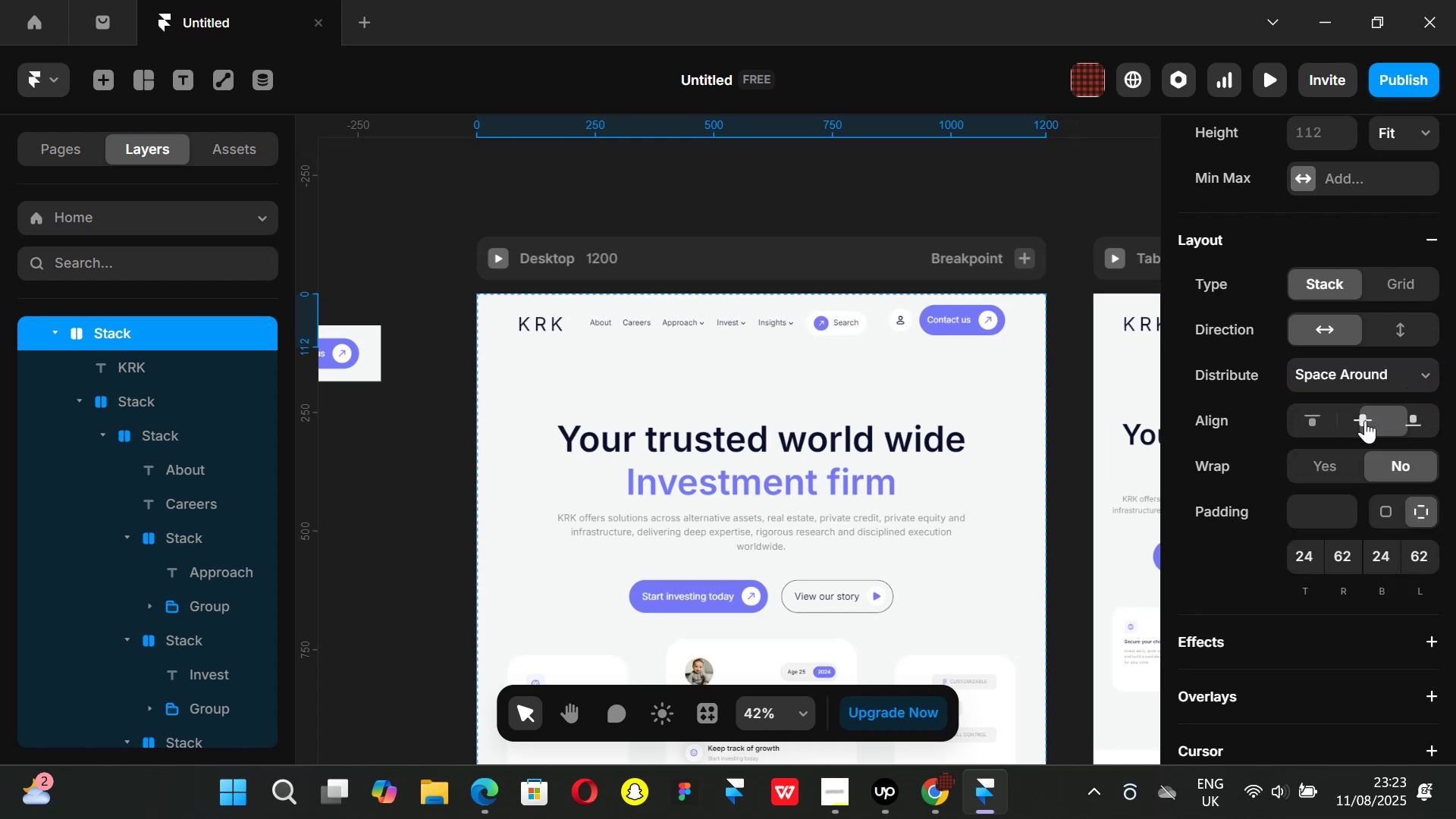 
double_click([1362, 420])
 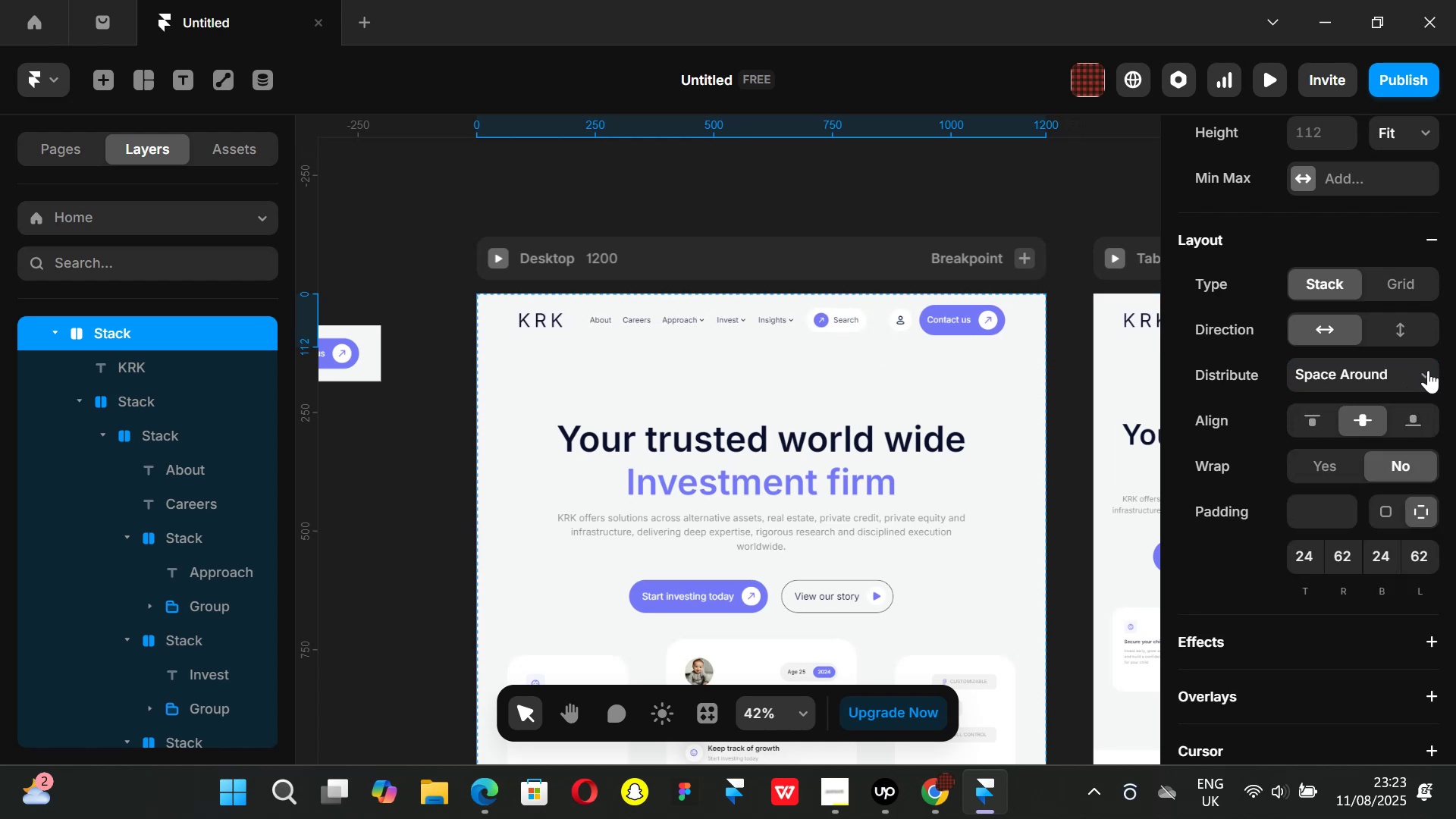 
left_click([1428, 370])
 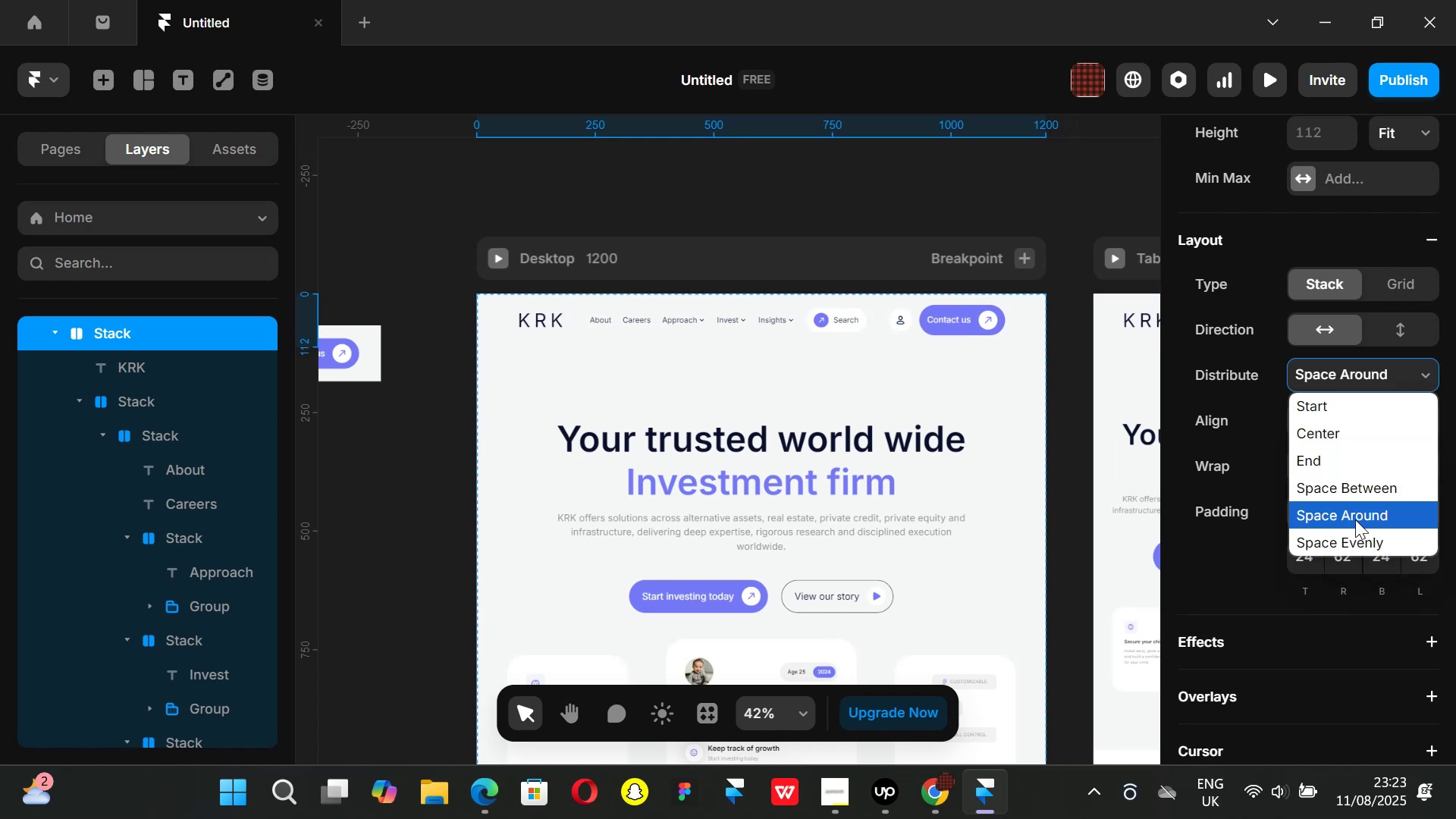 
left_click([1359, 539])
 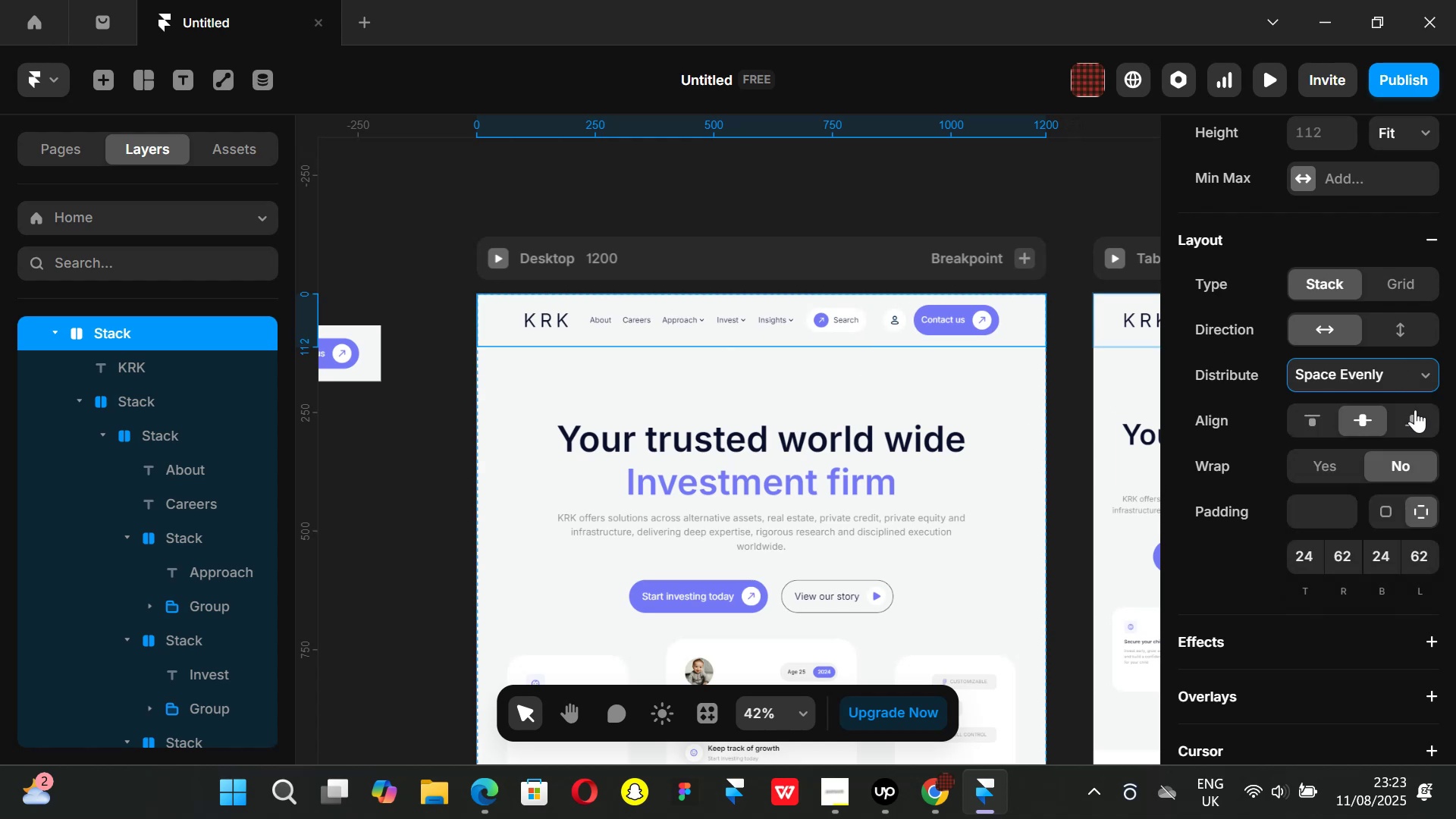 
left_click([1415, 373])
 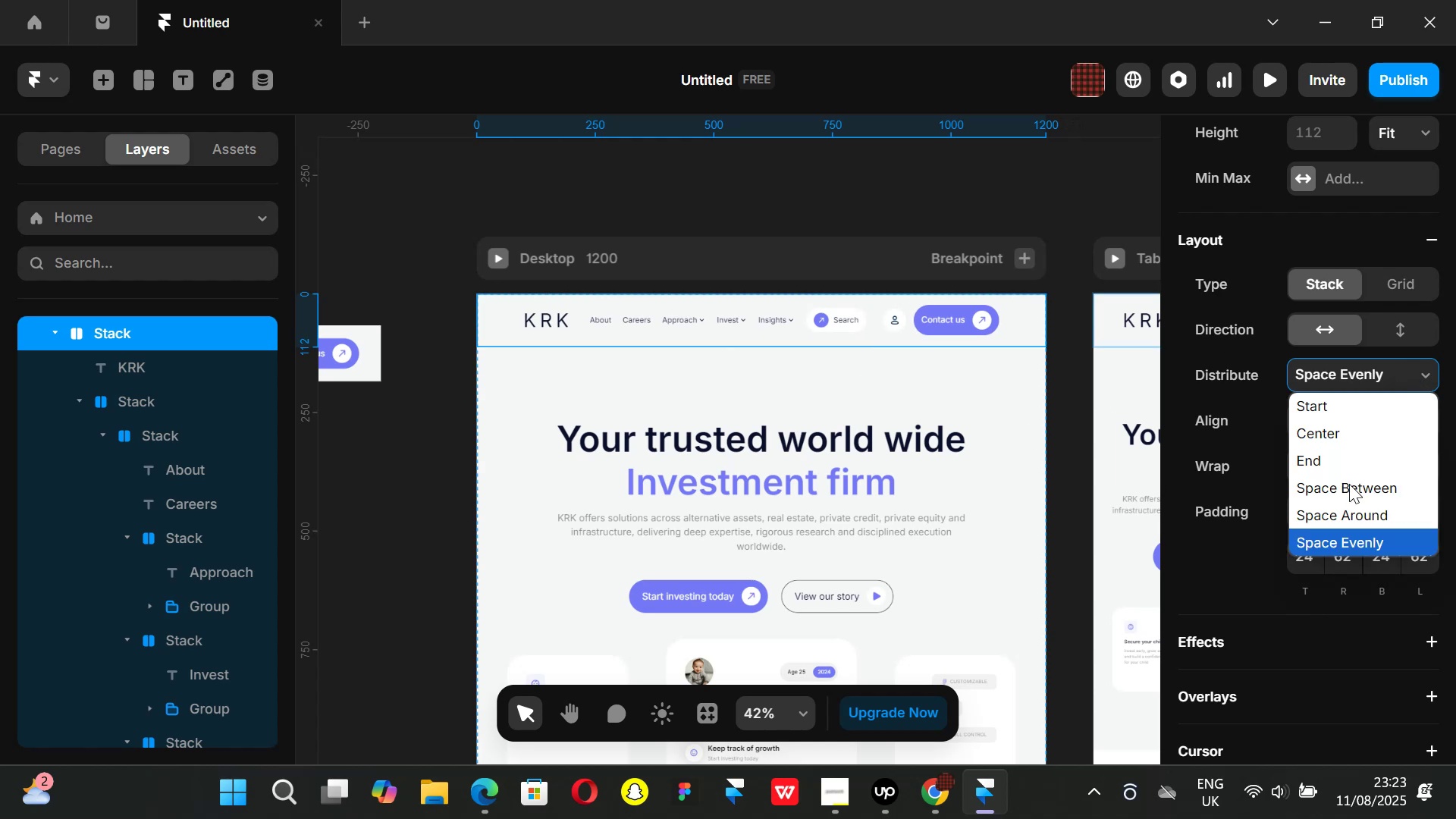 
left_click([1349, 484])
 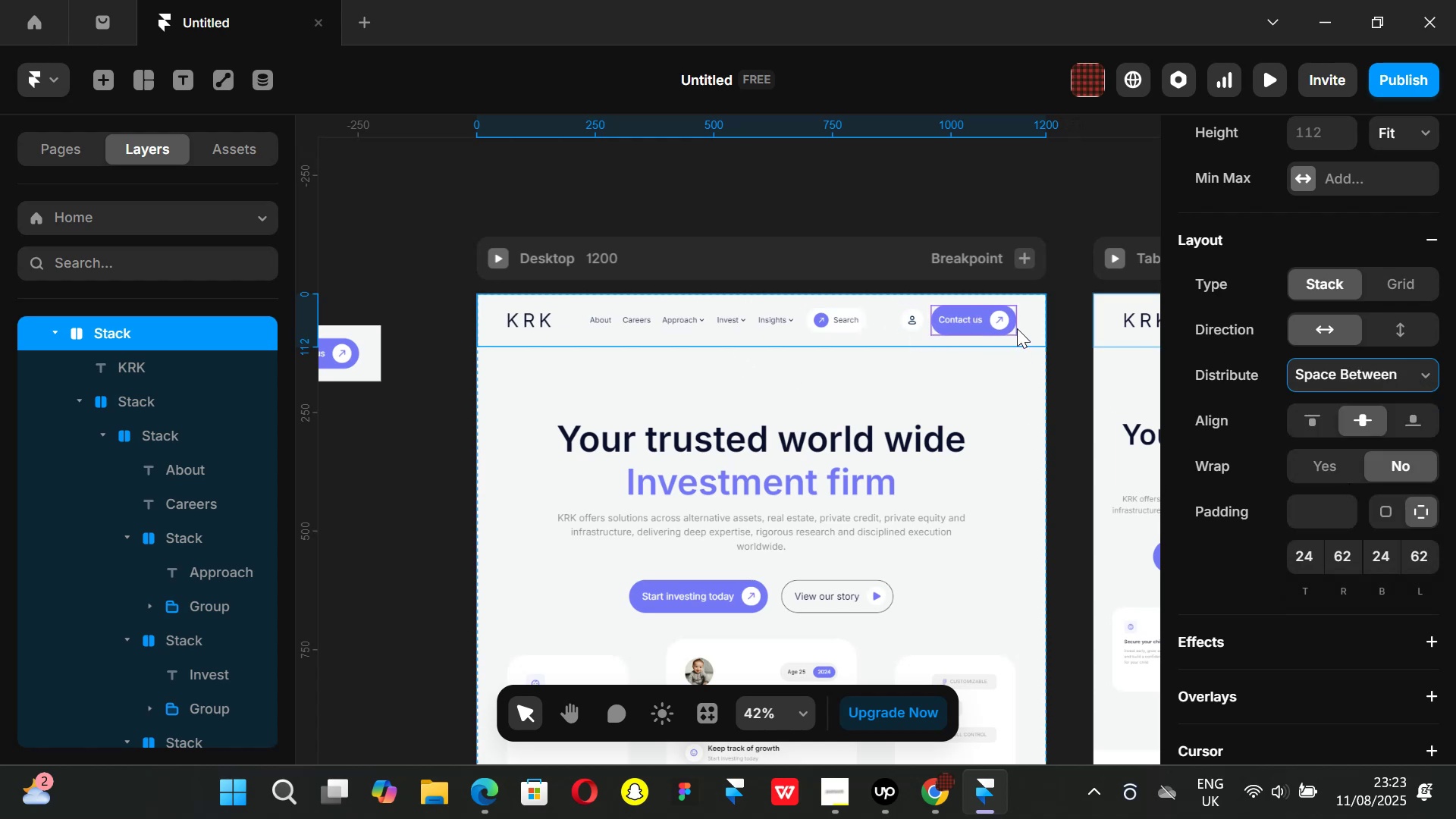 
left_click([1087, 218])
 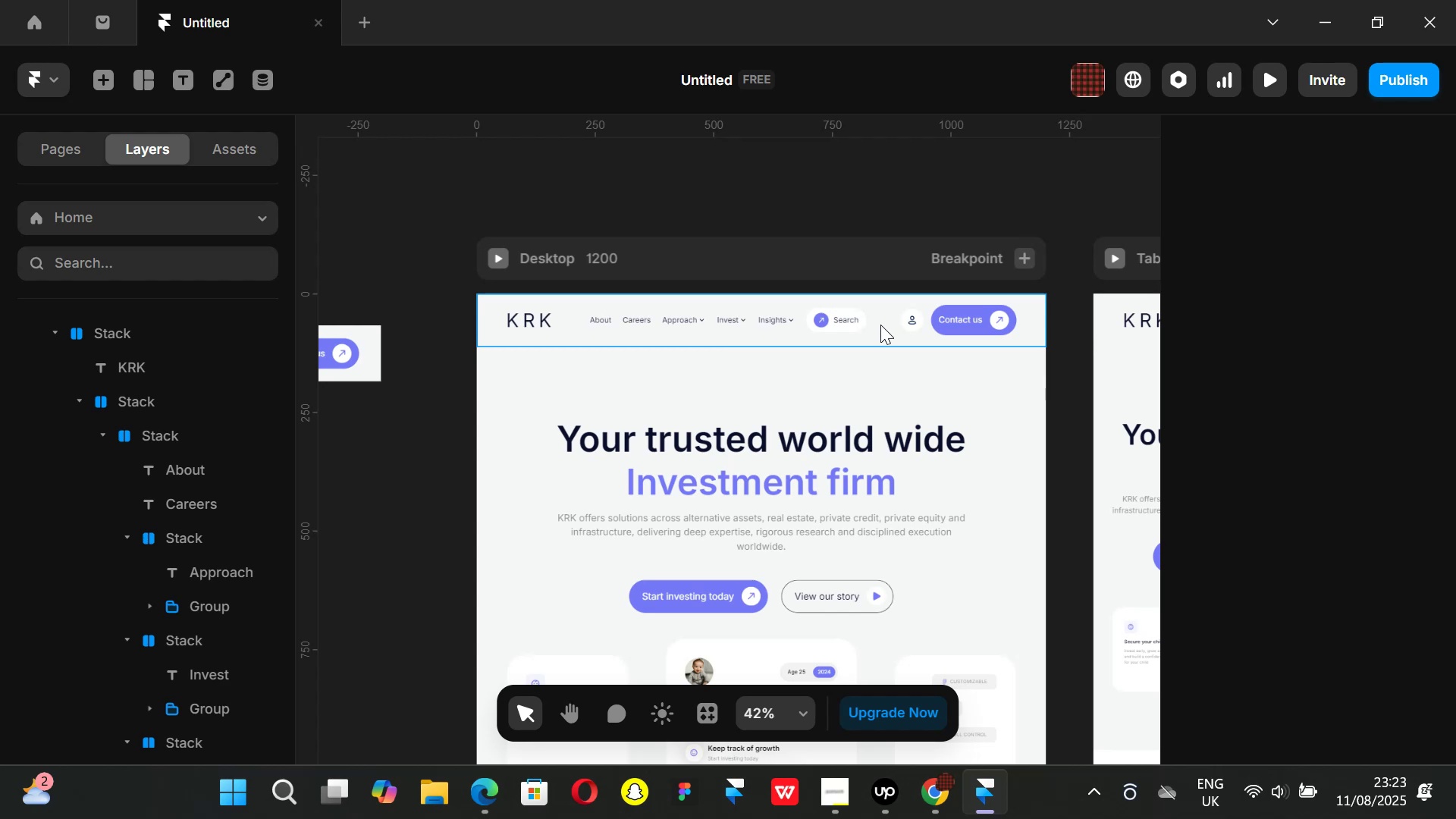 
left_click([880, 325])
 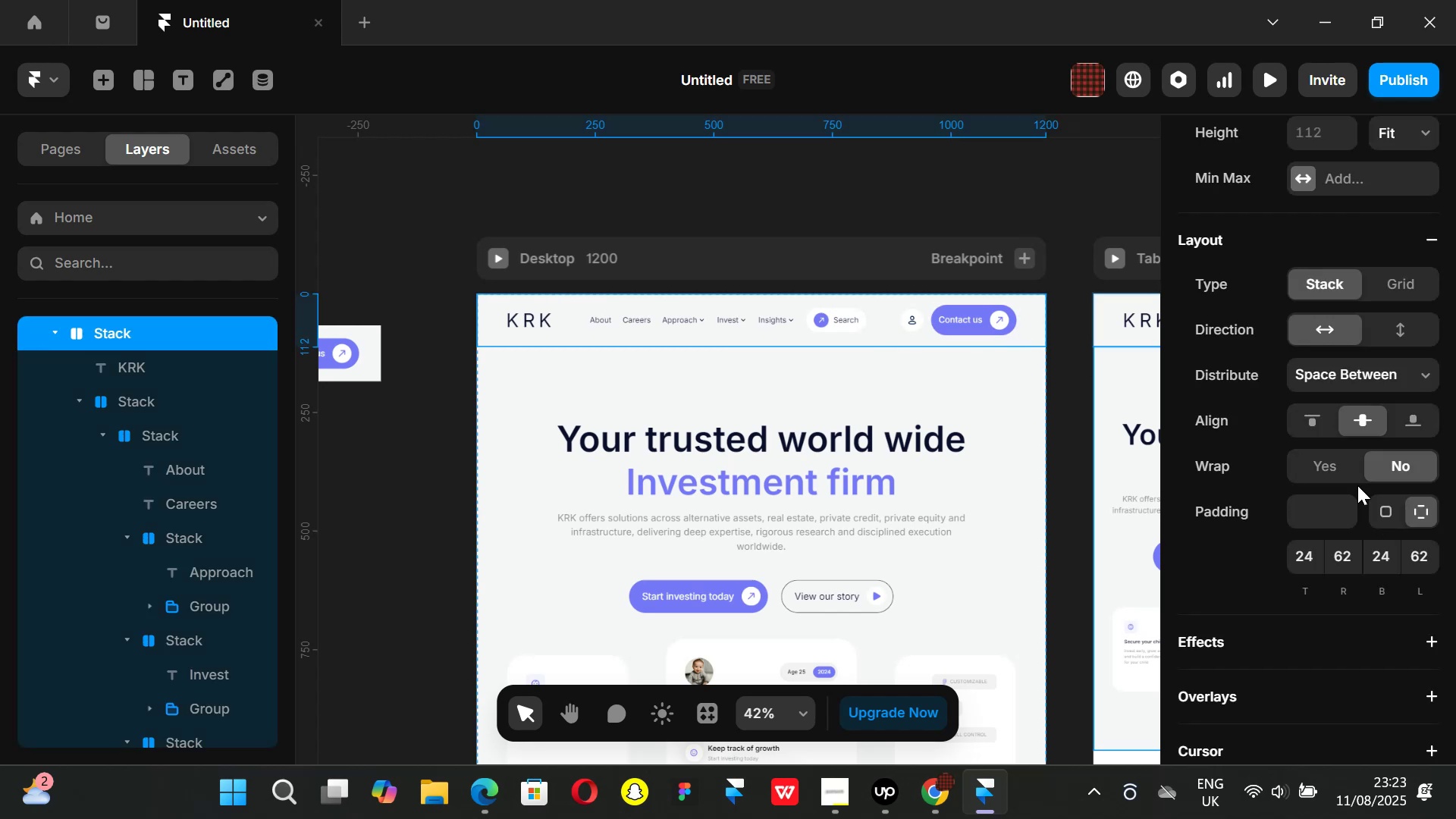 
scroll: coordinate [1306, 449], scroll_direction: up, amount: 2.0
 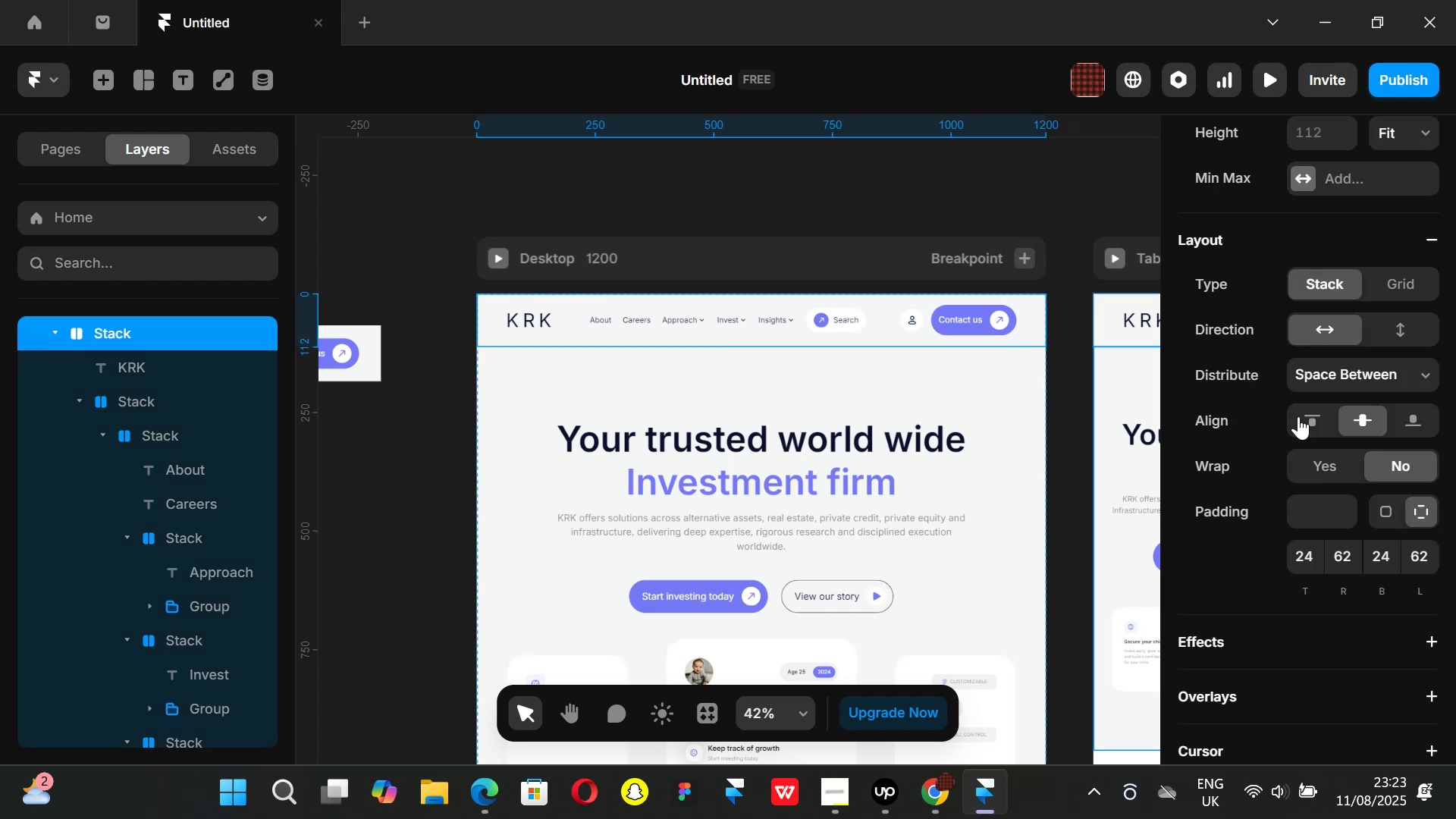 
scroll: coordinate [1298, 415], scroll_direction: none, amount: 0.0
 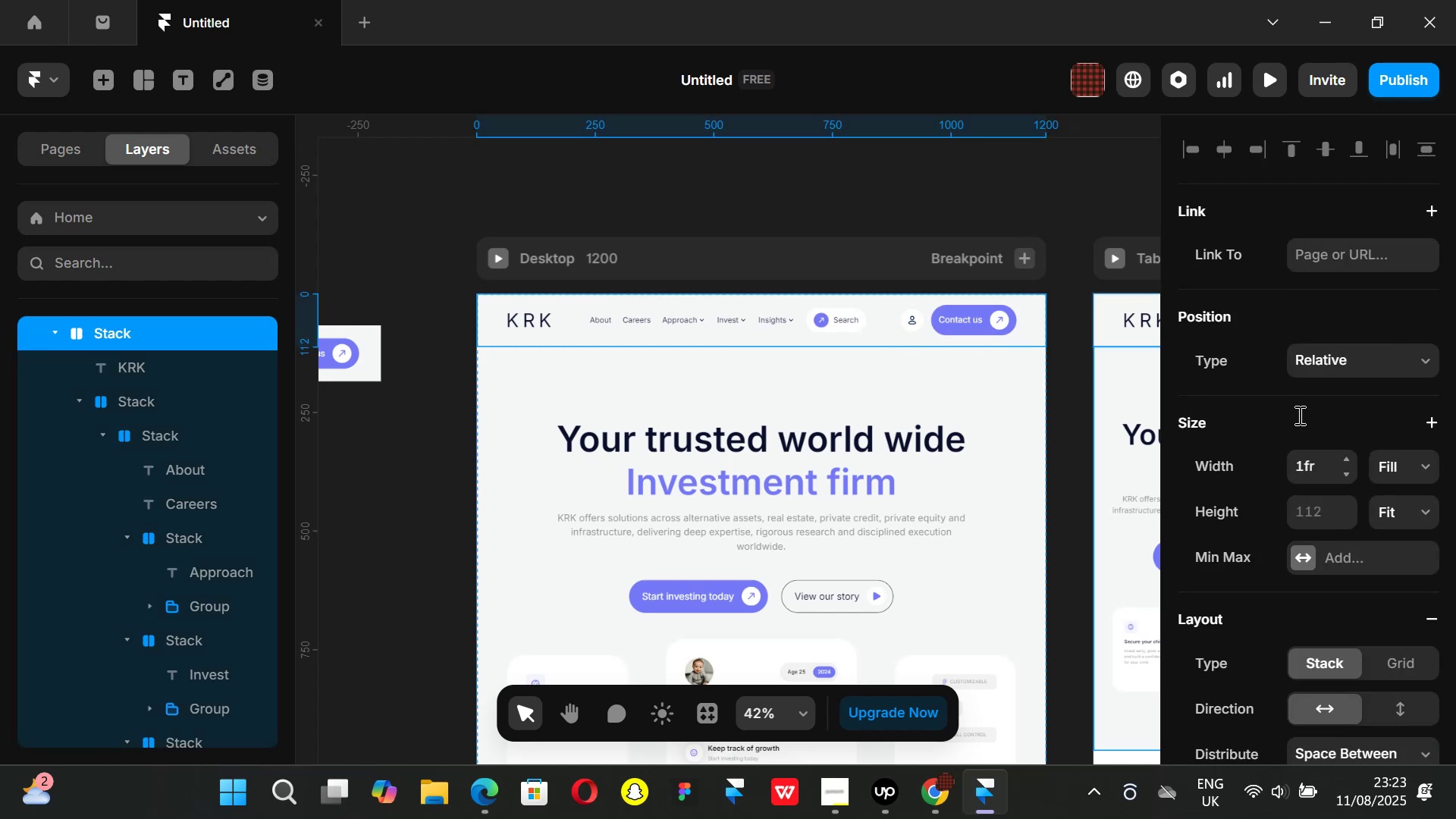 
scroll: coordinate [1303, 416], scroll_direction: down, amount: 5.0
 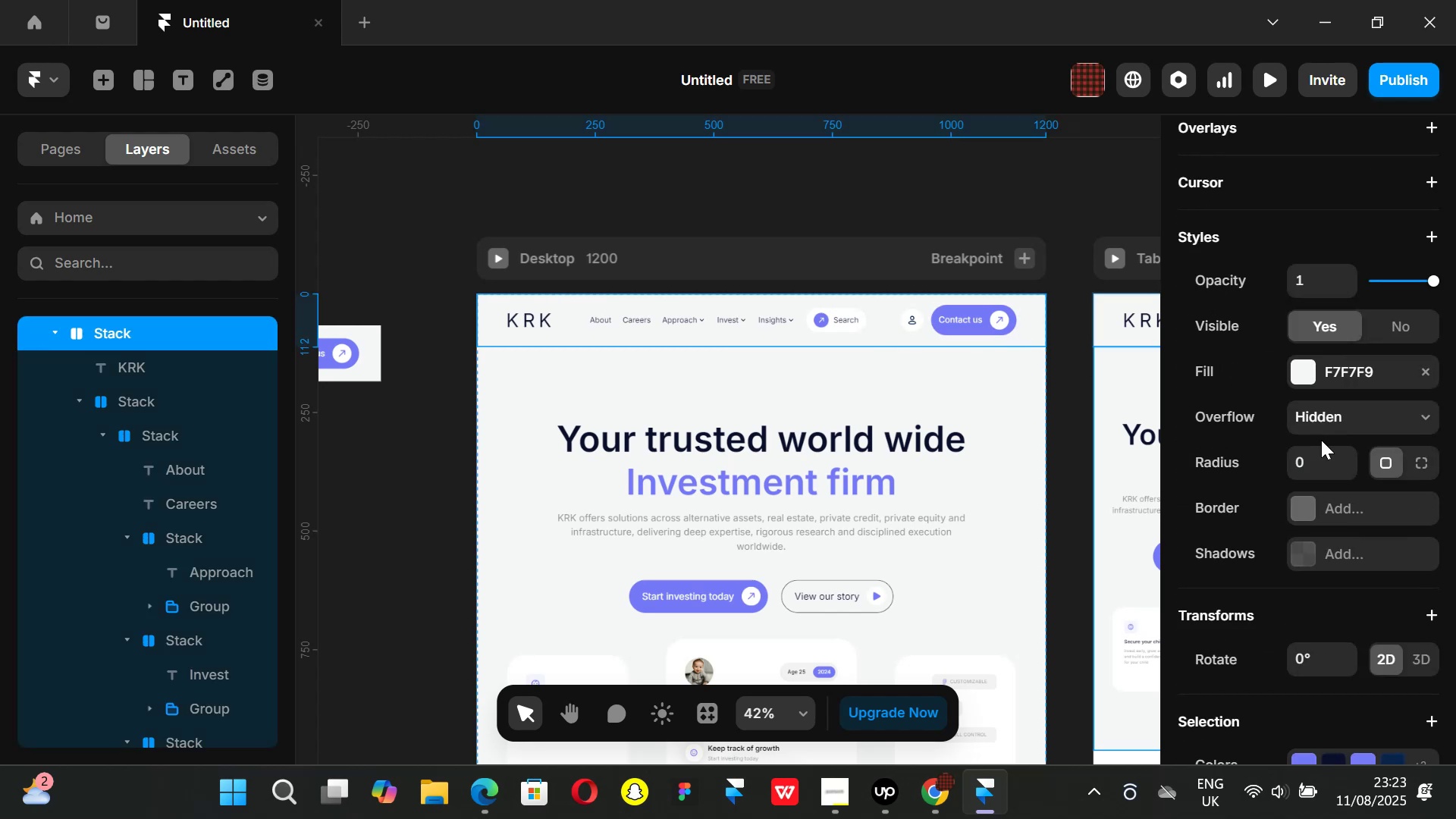 
scroll: coordinate [1323, 442], scroll_direction: up, amount: 2.0
 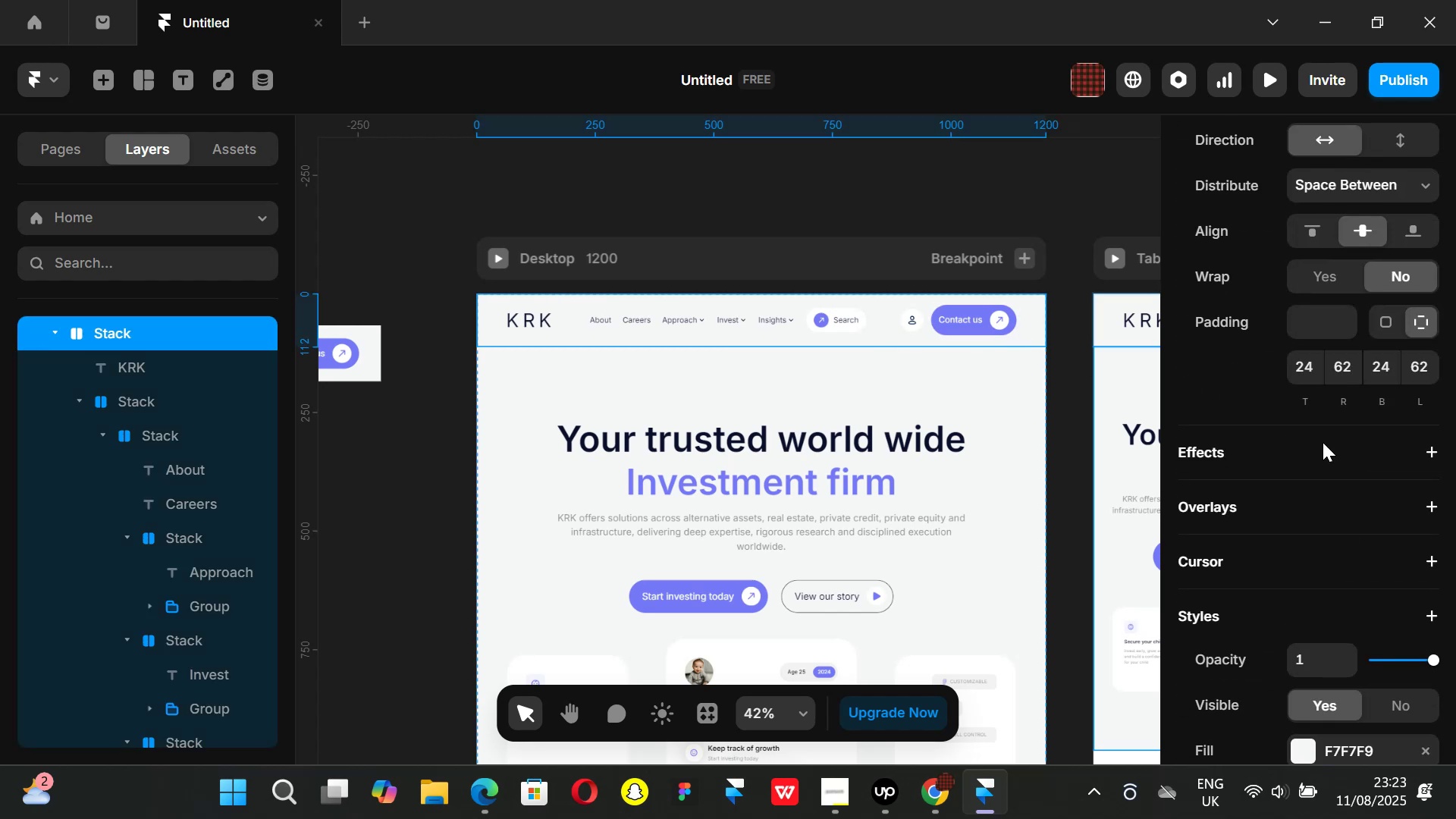 
scroll: coordinate [1323, 442], scroll_direction: down, amount: 2.0
 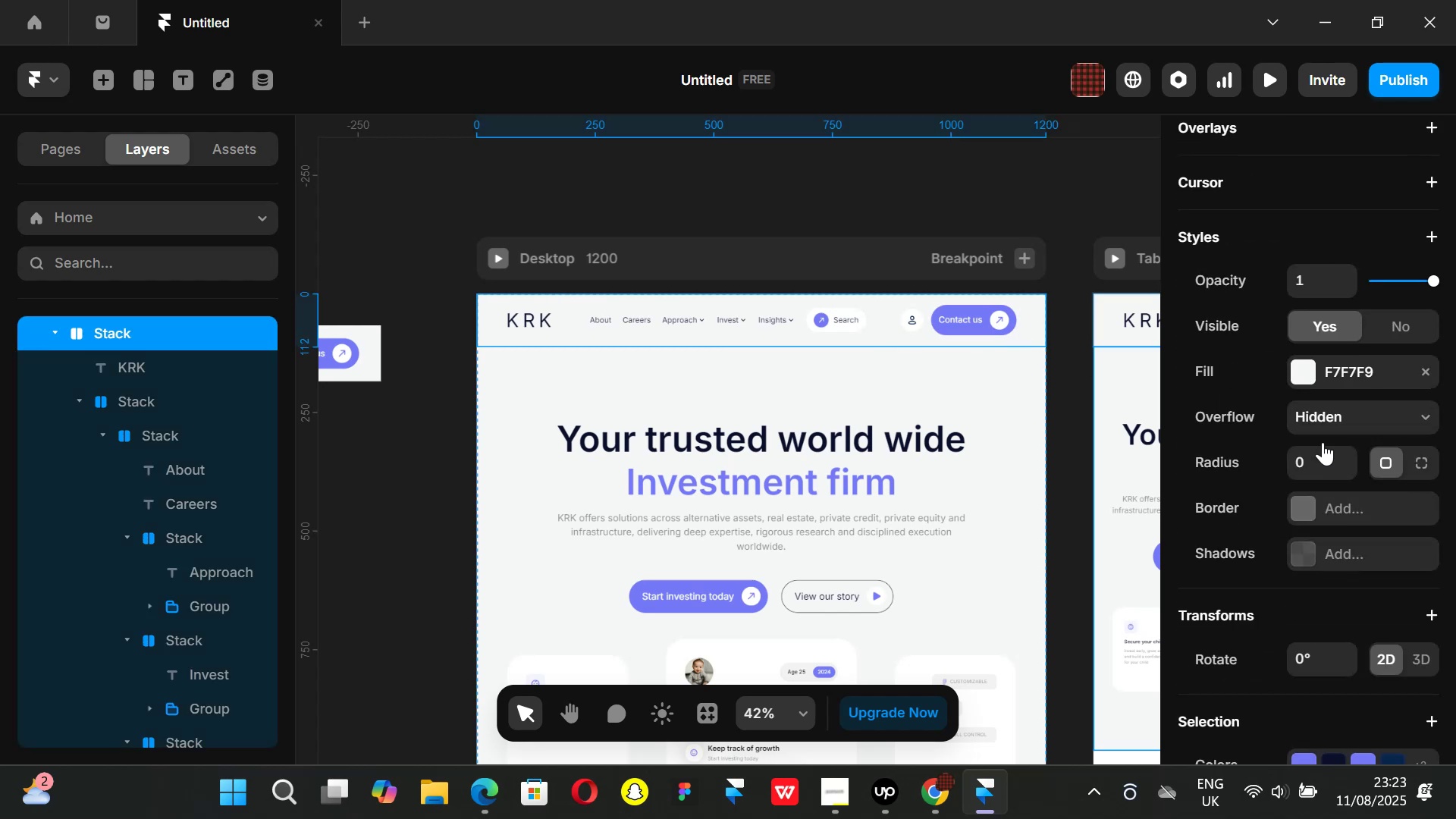 
scroll: coordinate [1323, 442], scroll_direction: up, amount: 2.0
 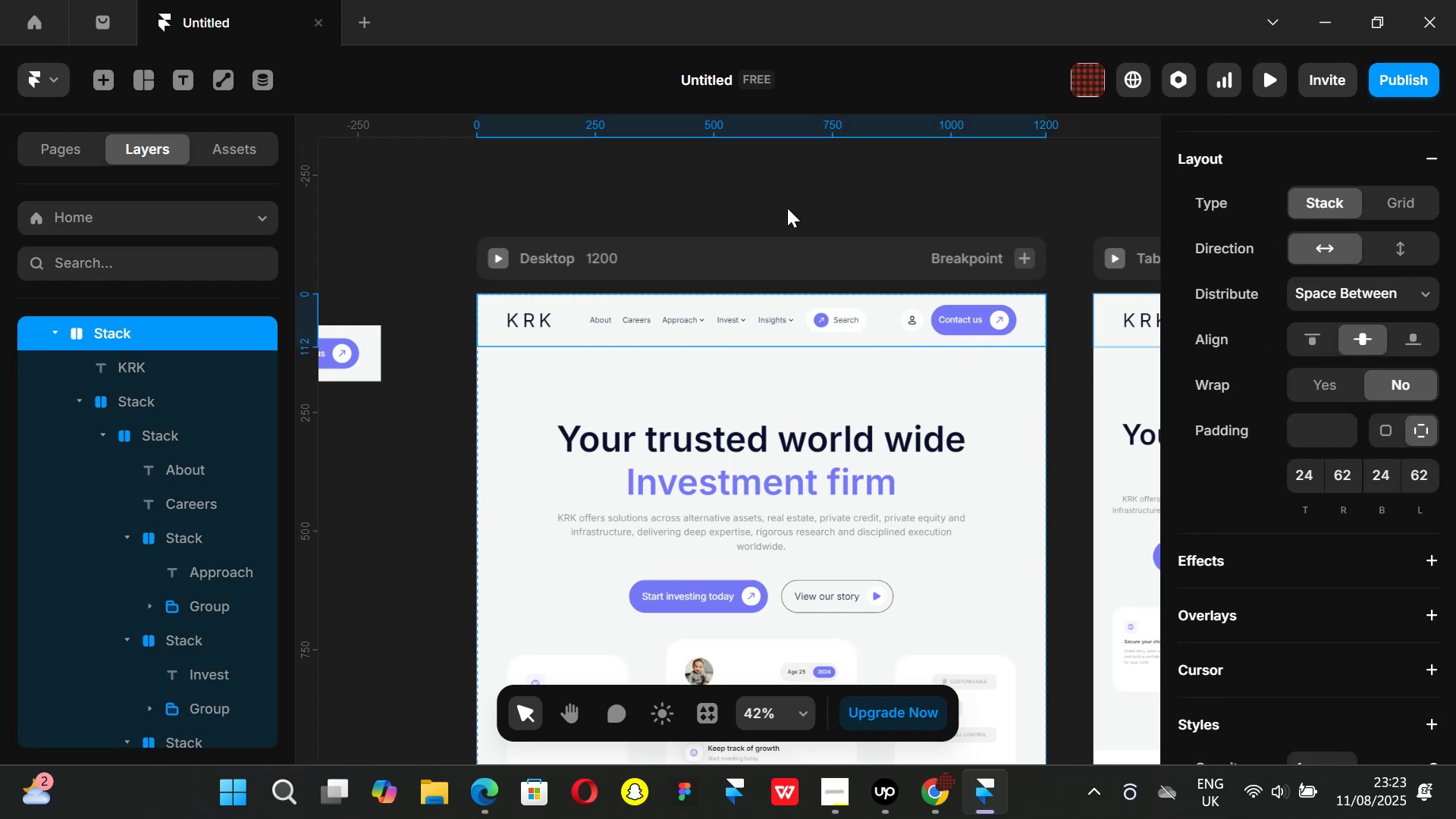 
left_click([764, 180])
 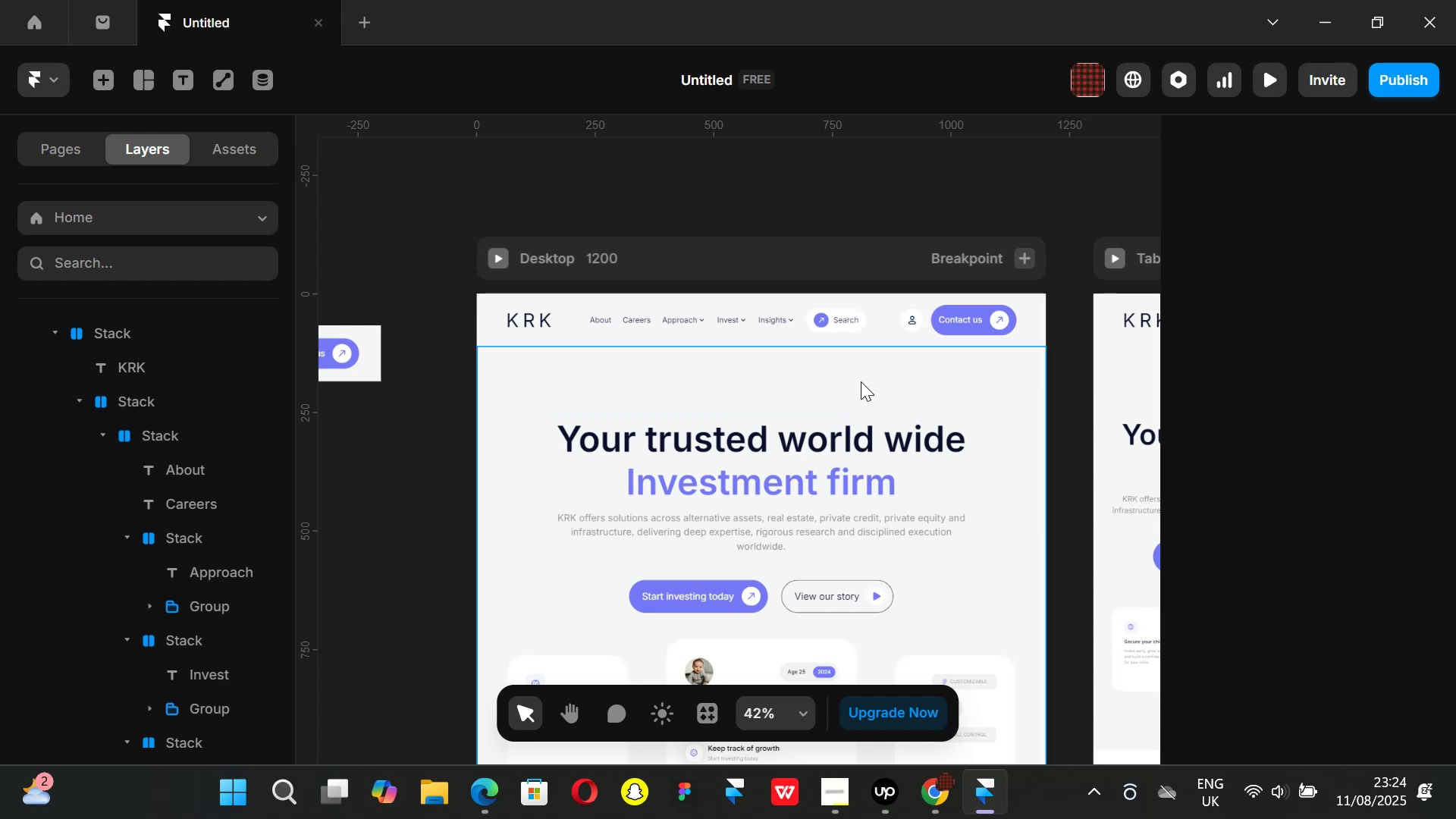 
hold_key(key=ControlLeft, duration=0.35)
scroll: coordinate [799, 405], scroll_direction: down, amount: 1.0
 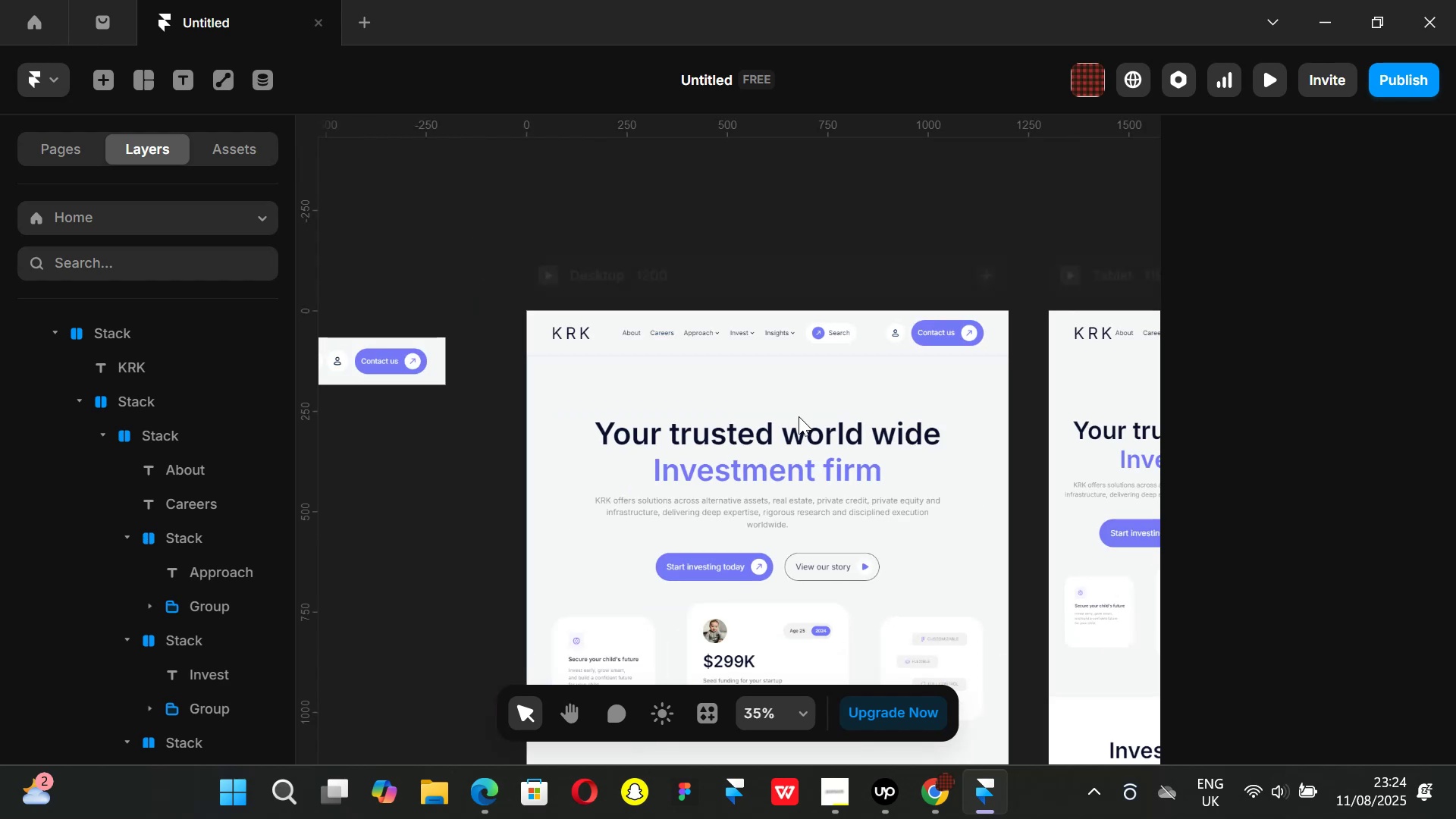 
key(Control+ControlLeft)
 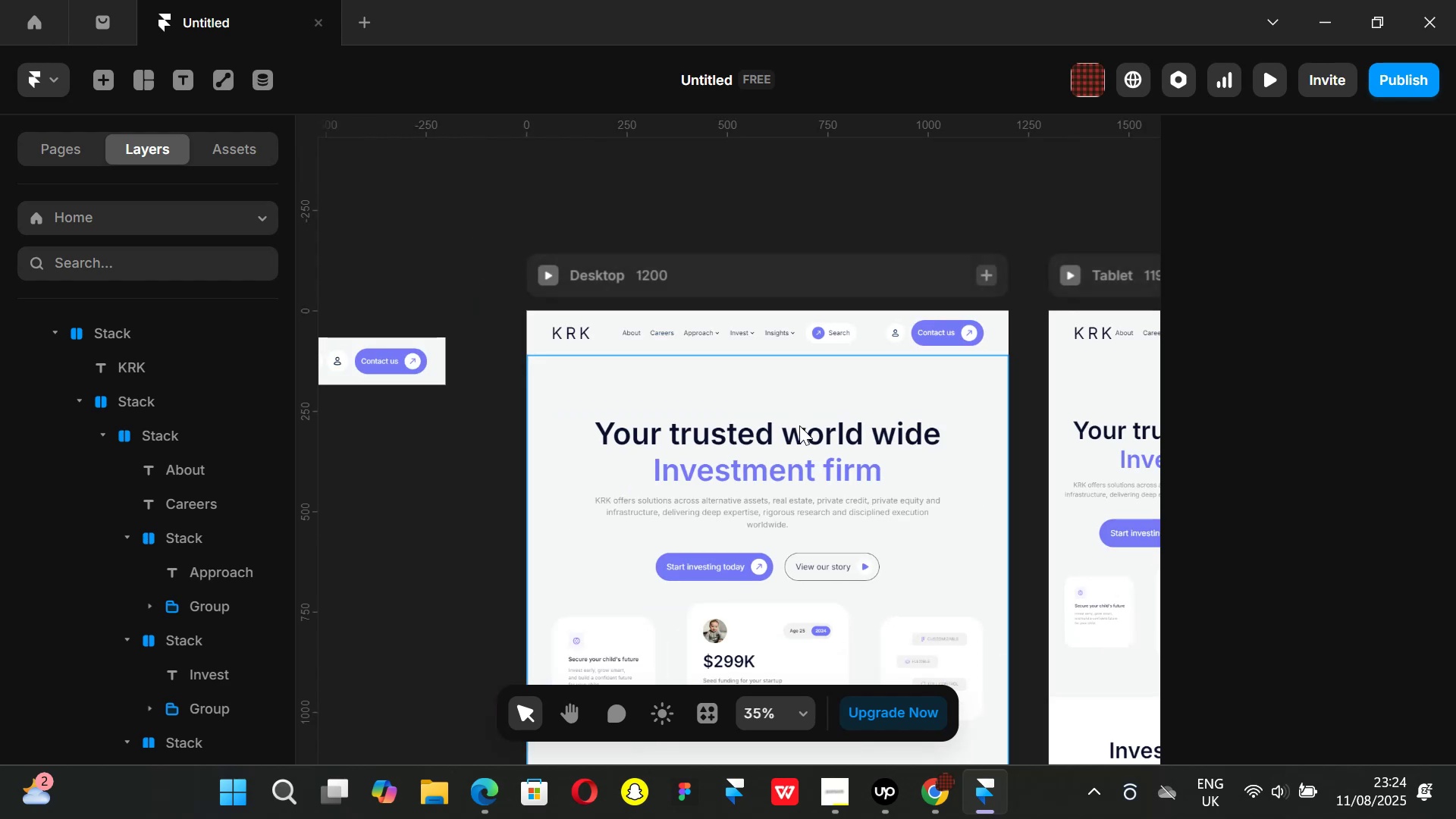 
scroll: coordinate [802, 428], scroll_direction: down, amount: 1.0
 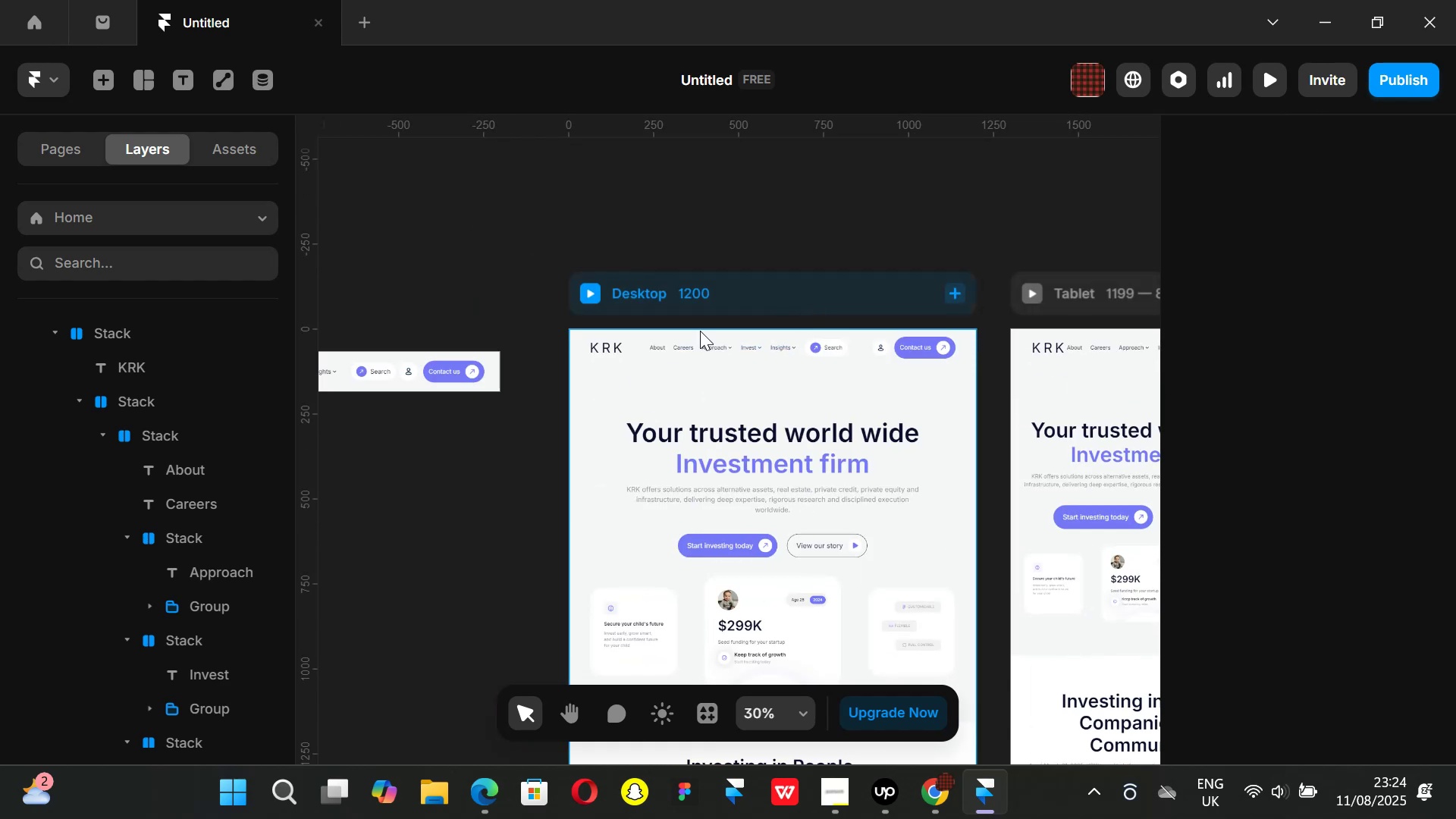 
hold_key(key=ShiftLeft, duration=1.4)
scroll: coordinate [508, 380], scroll_direction: up, amount: 6.0
 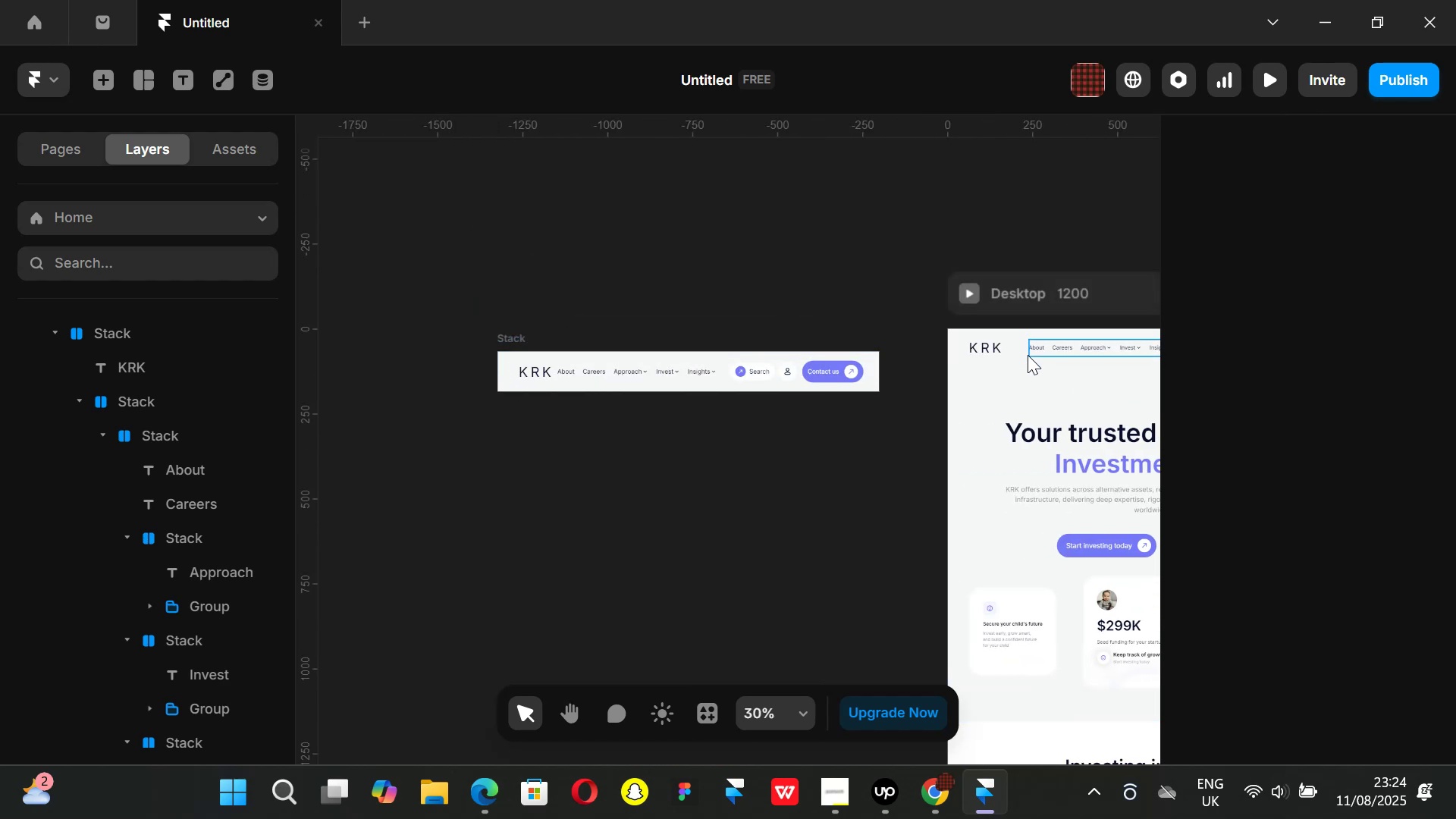 
left_click([1026, 353])
 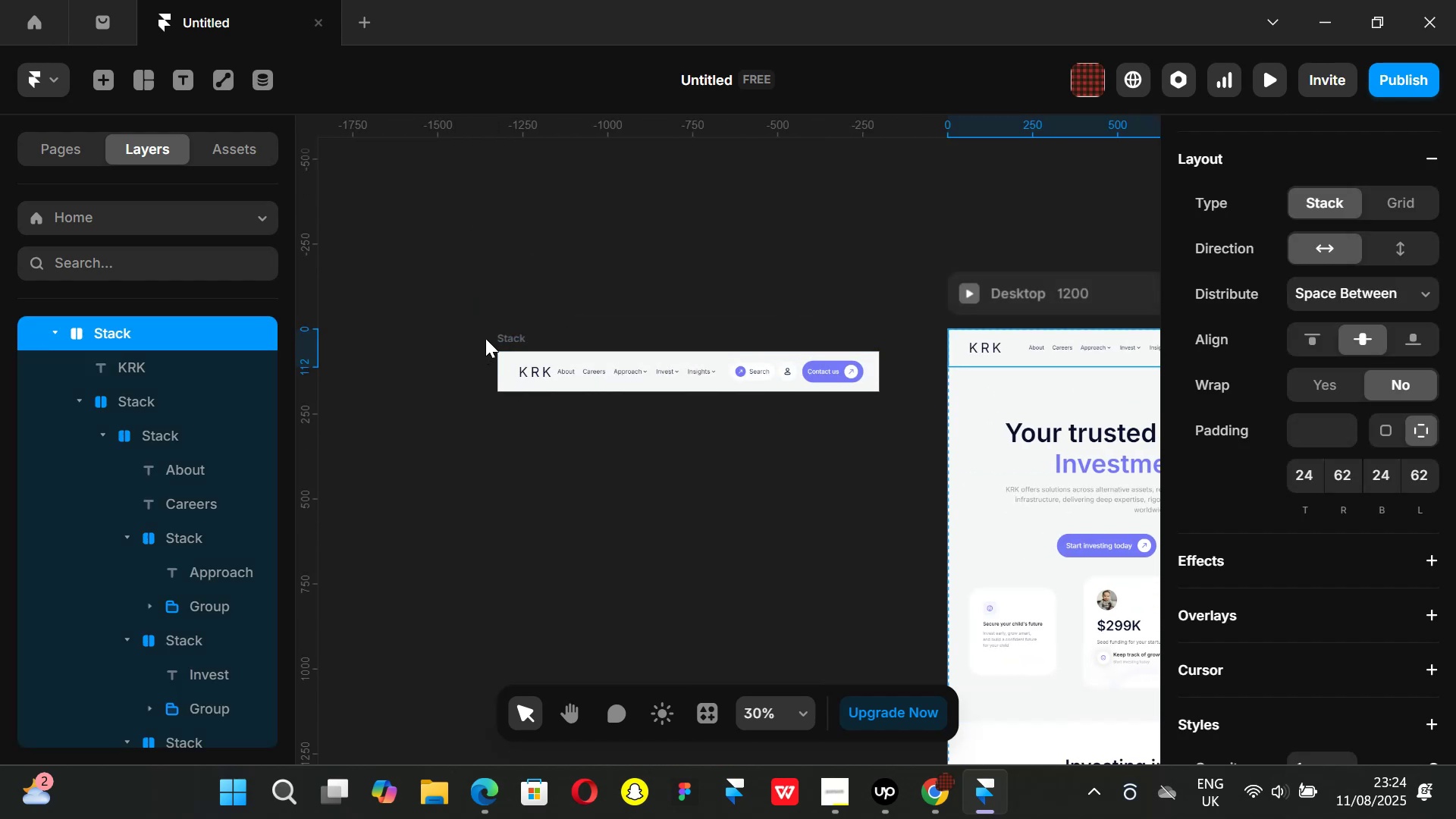 
left_click([504, 338])
 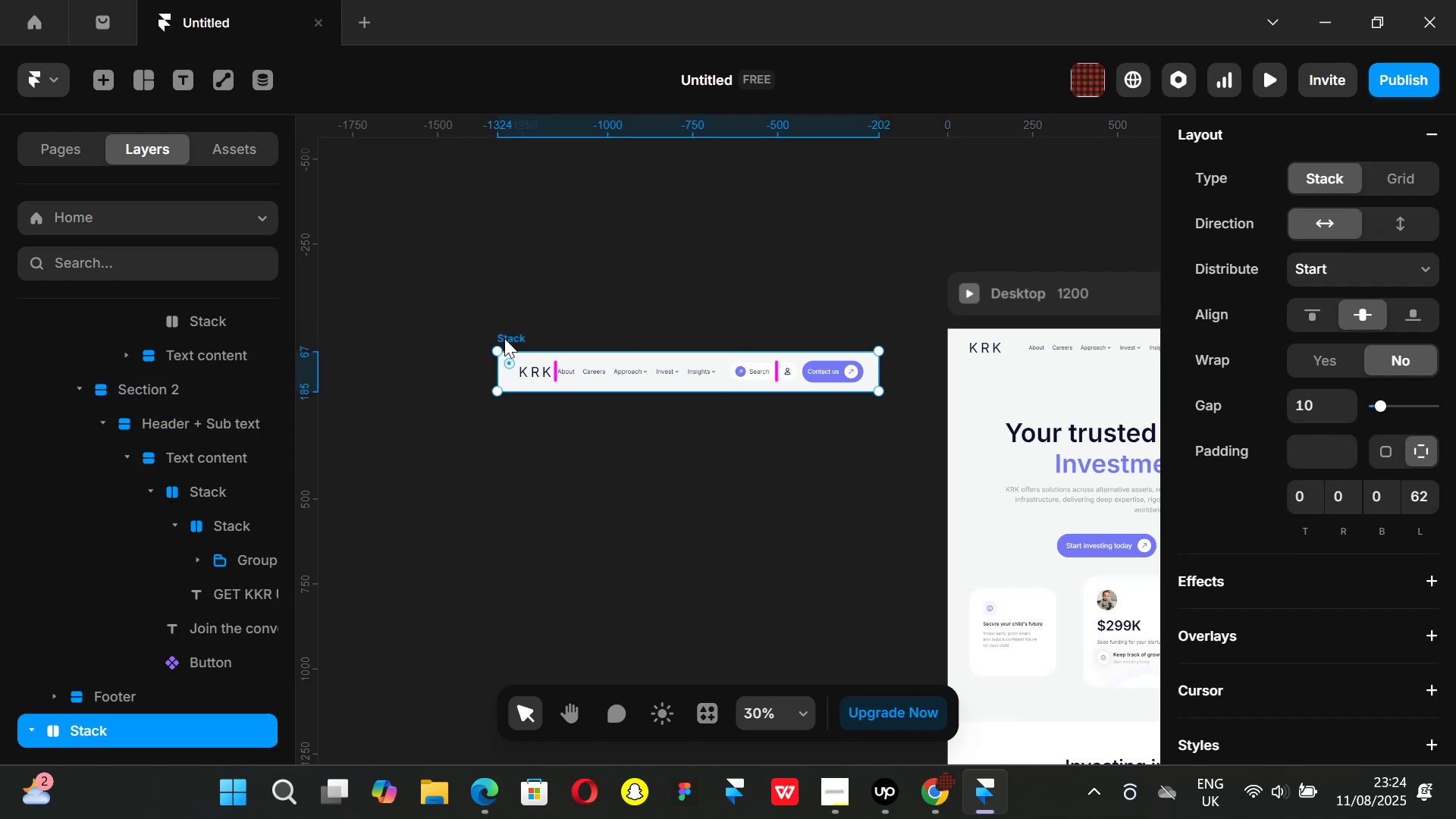 
key(Backspace)
 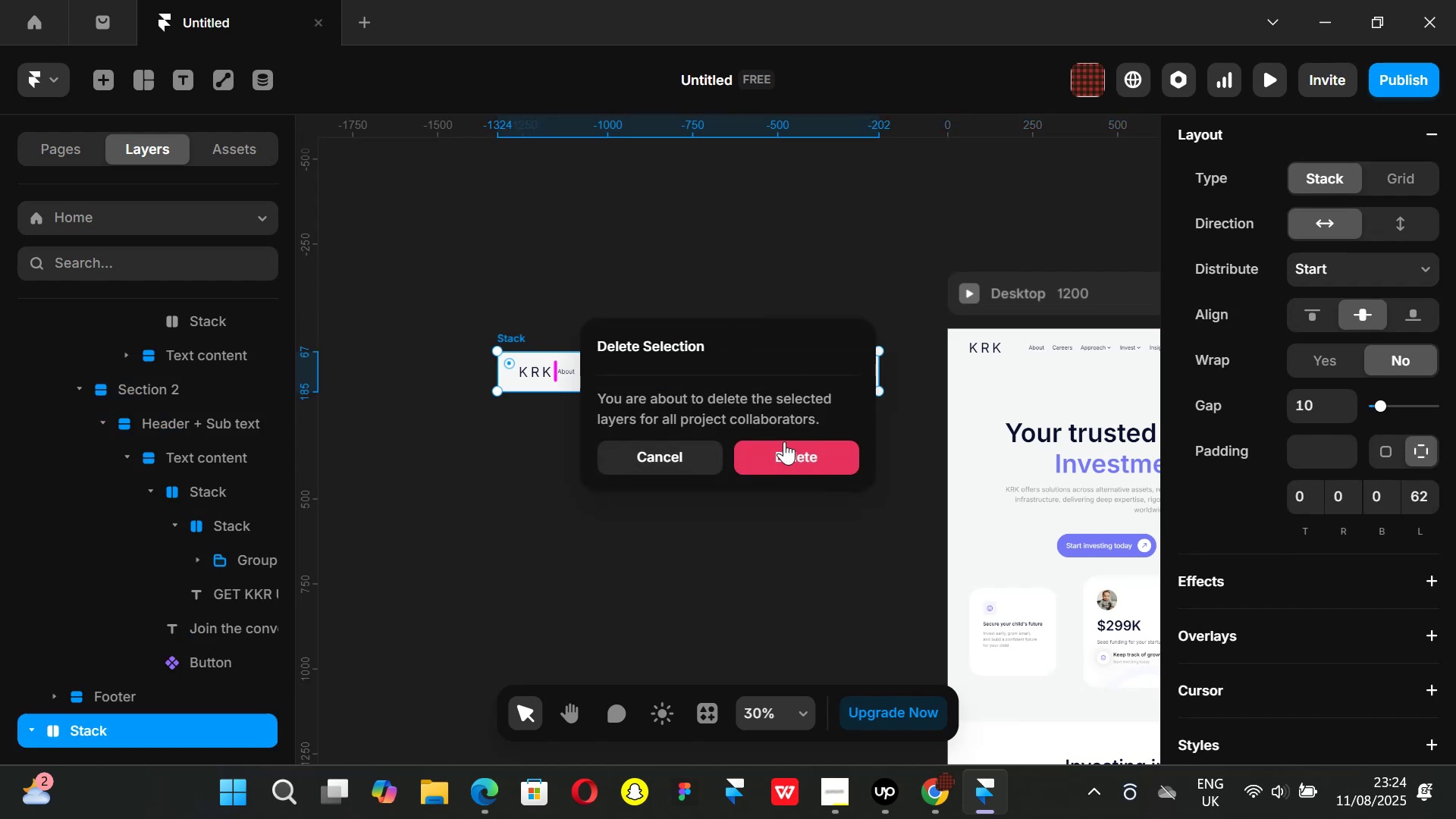 
left_click([783, 452])
 